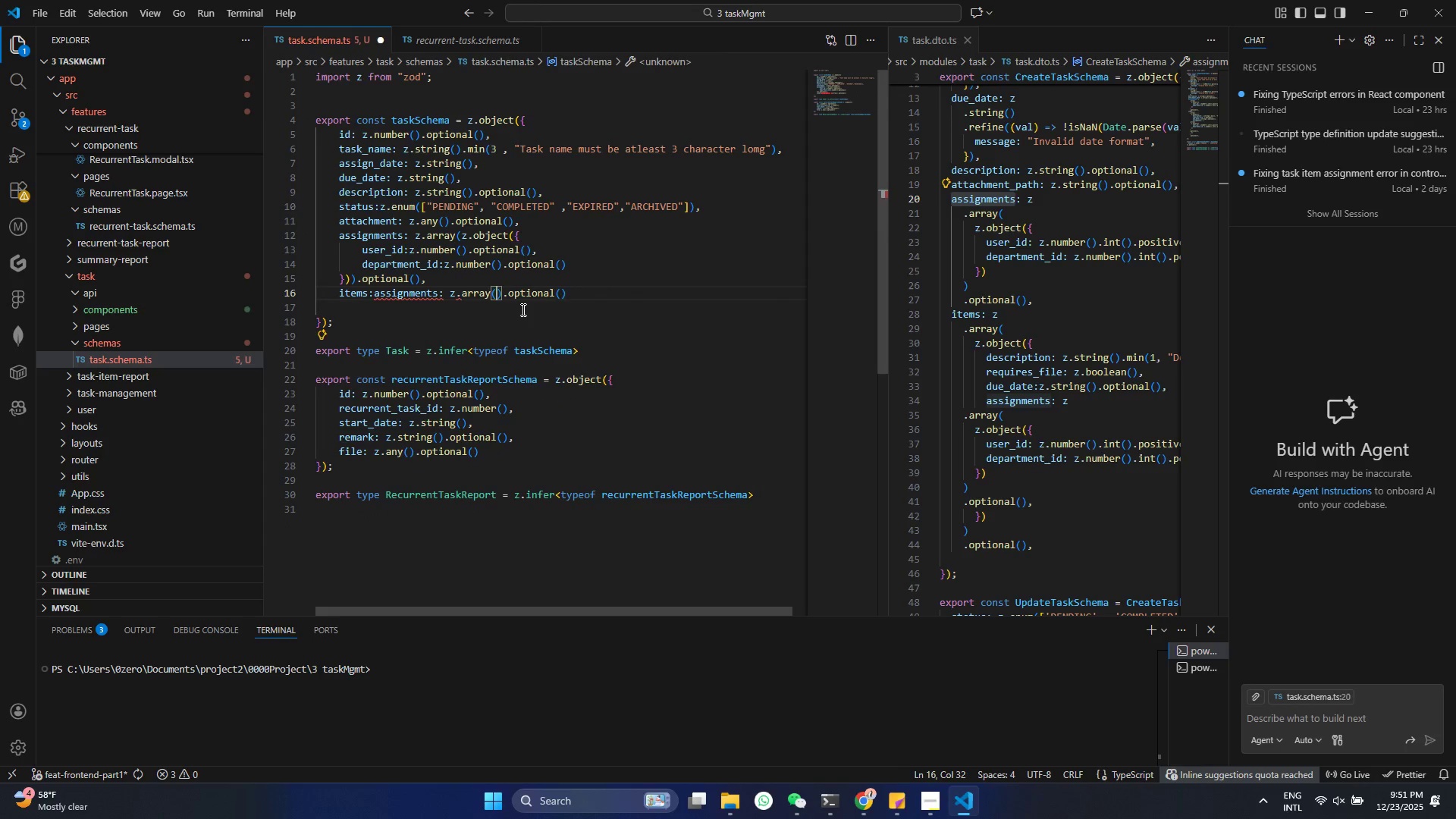 
key(Control+Z)
 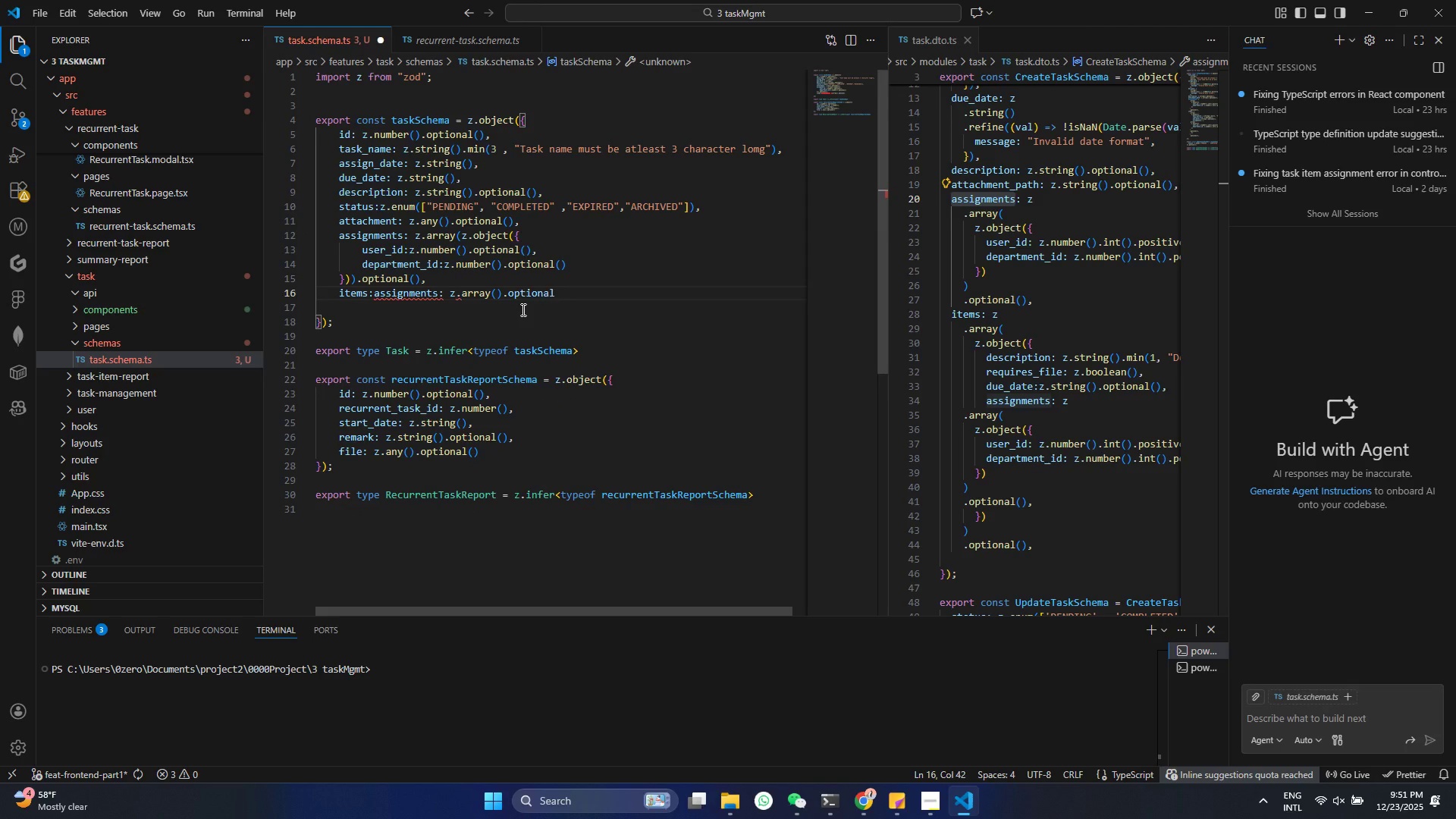 
key(Control+Z)
 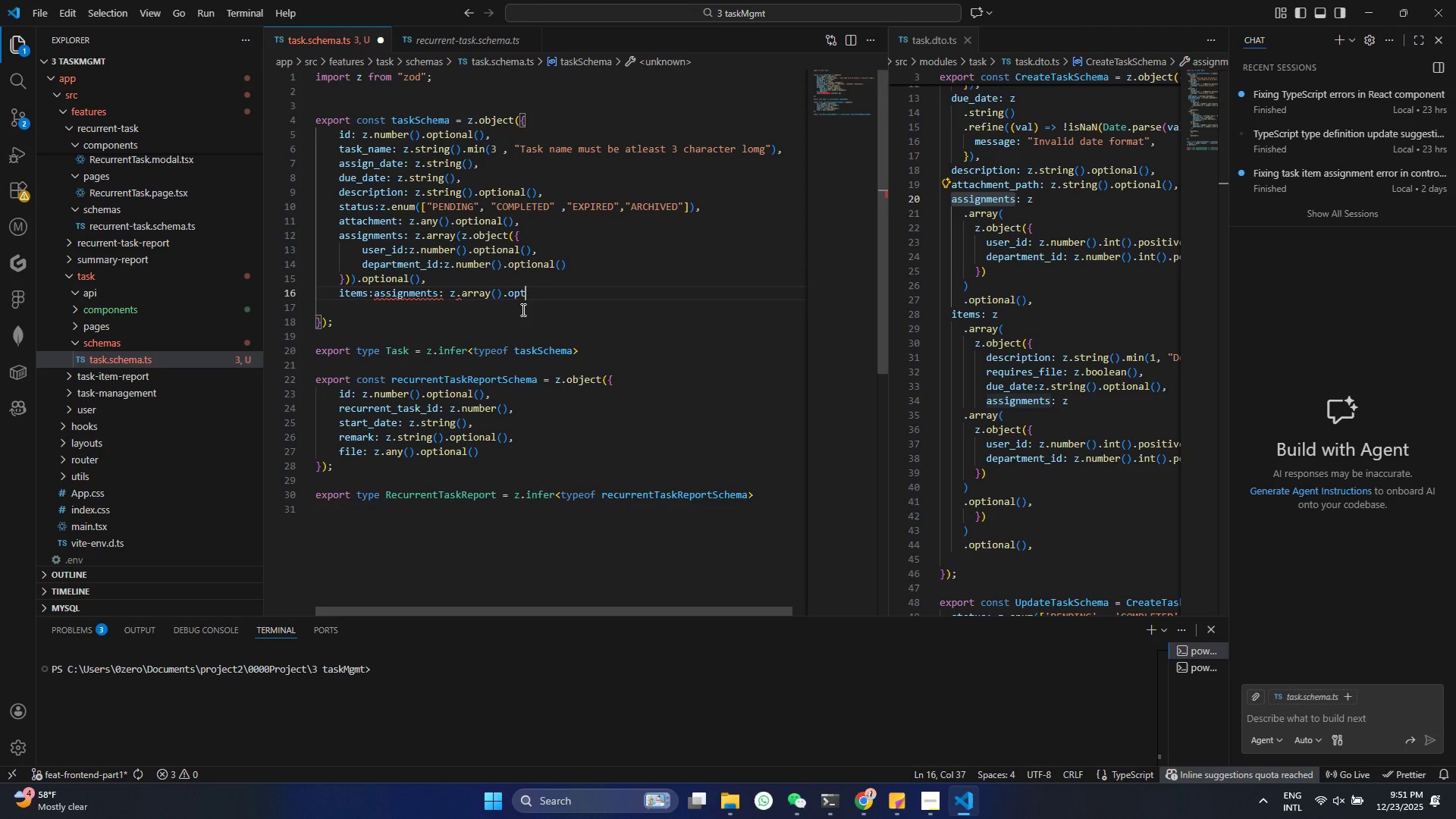 
key(Control+Z)
 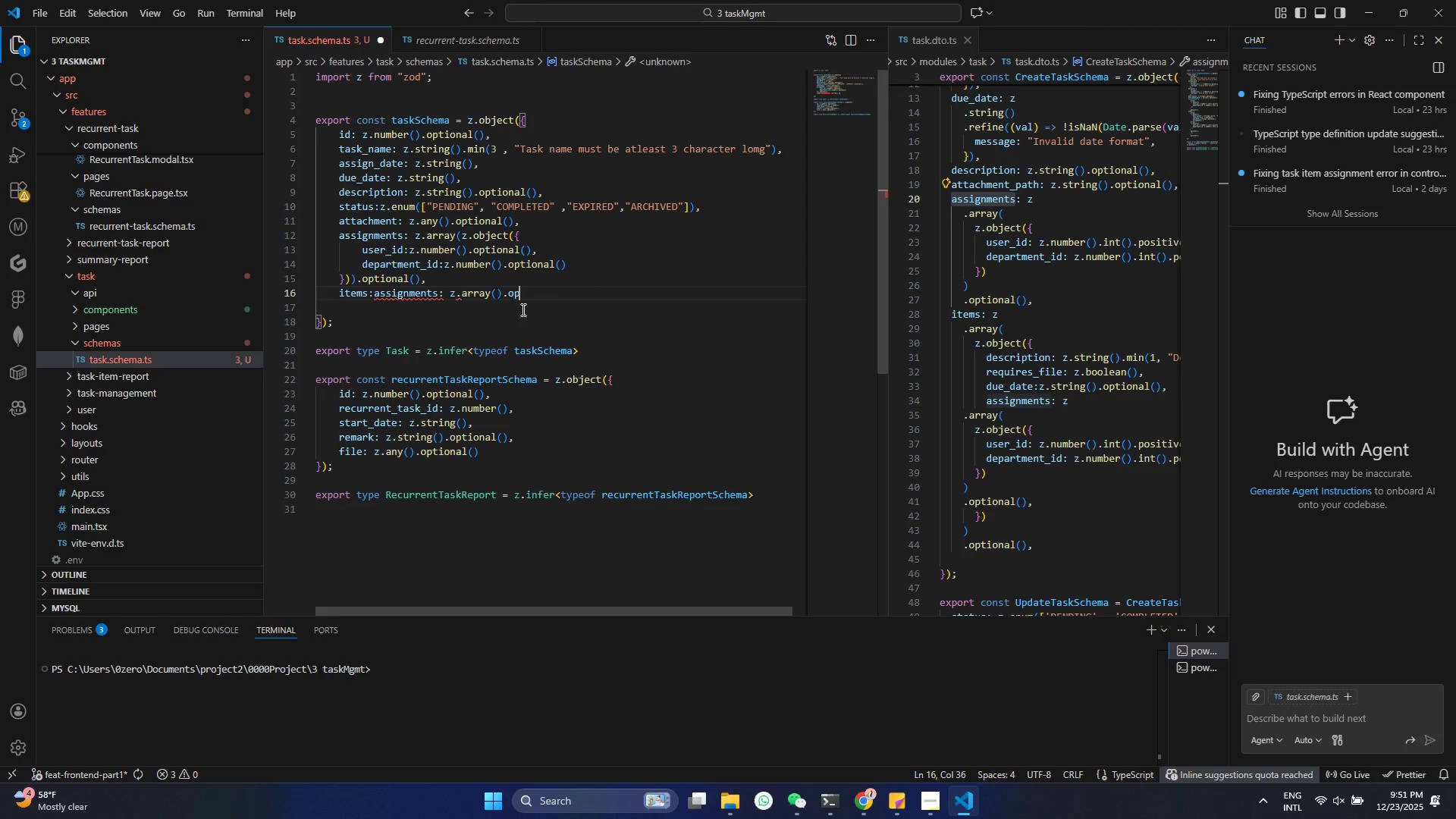 
key(Control+Z)
 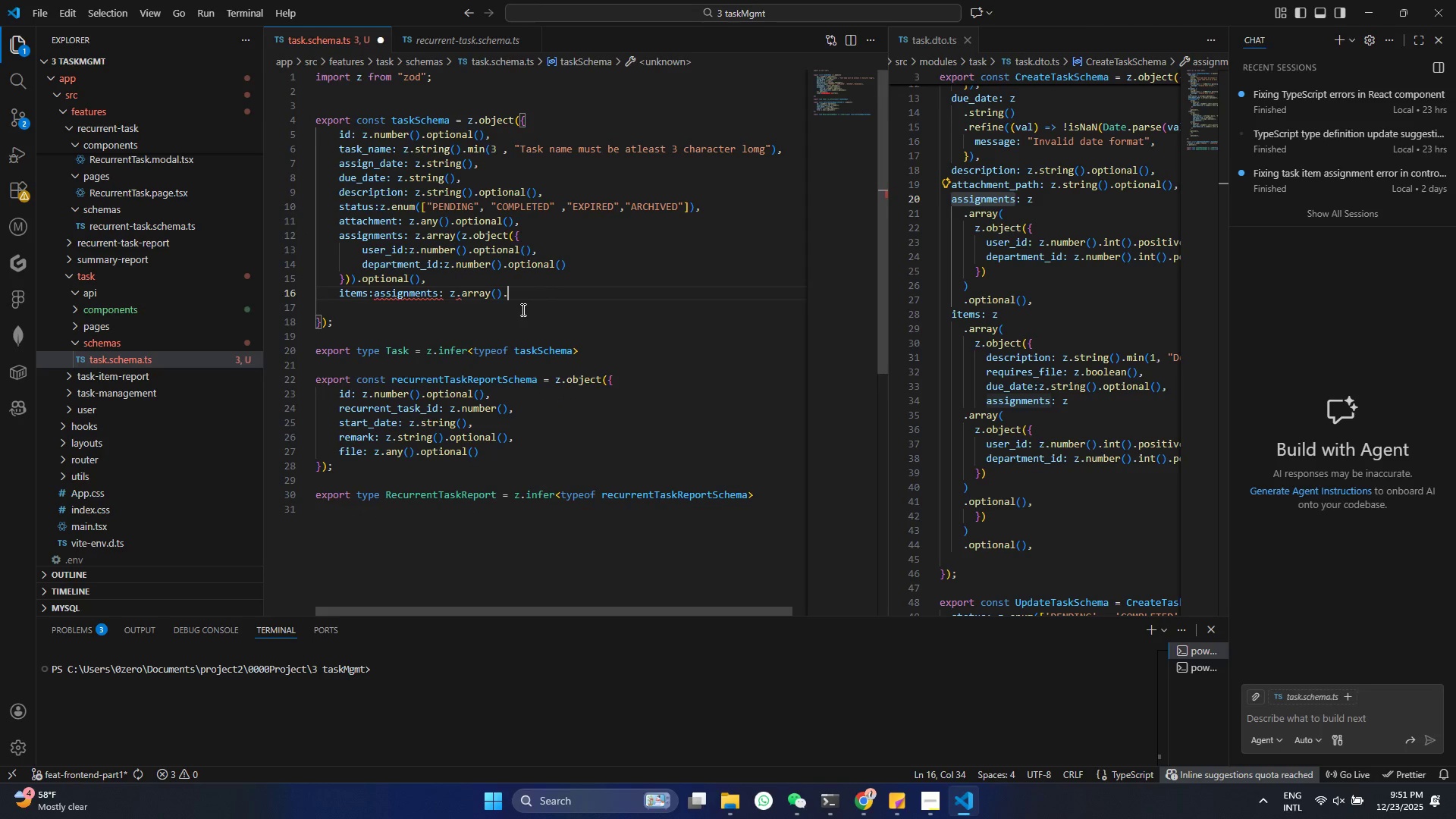 
key(Control+Z)
 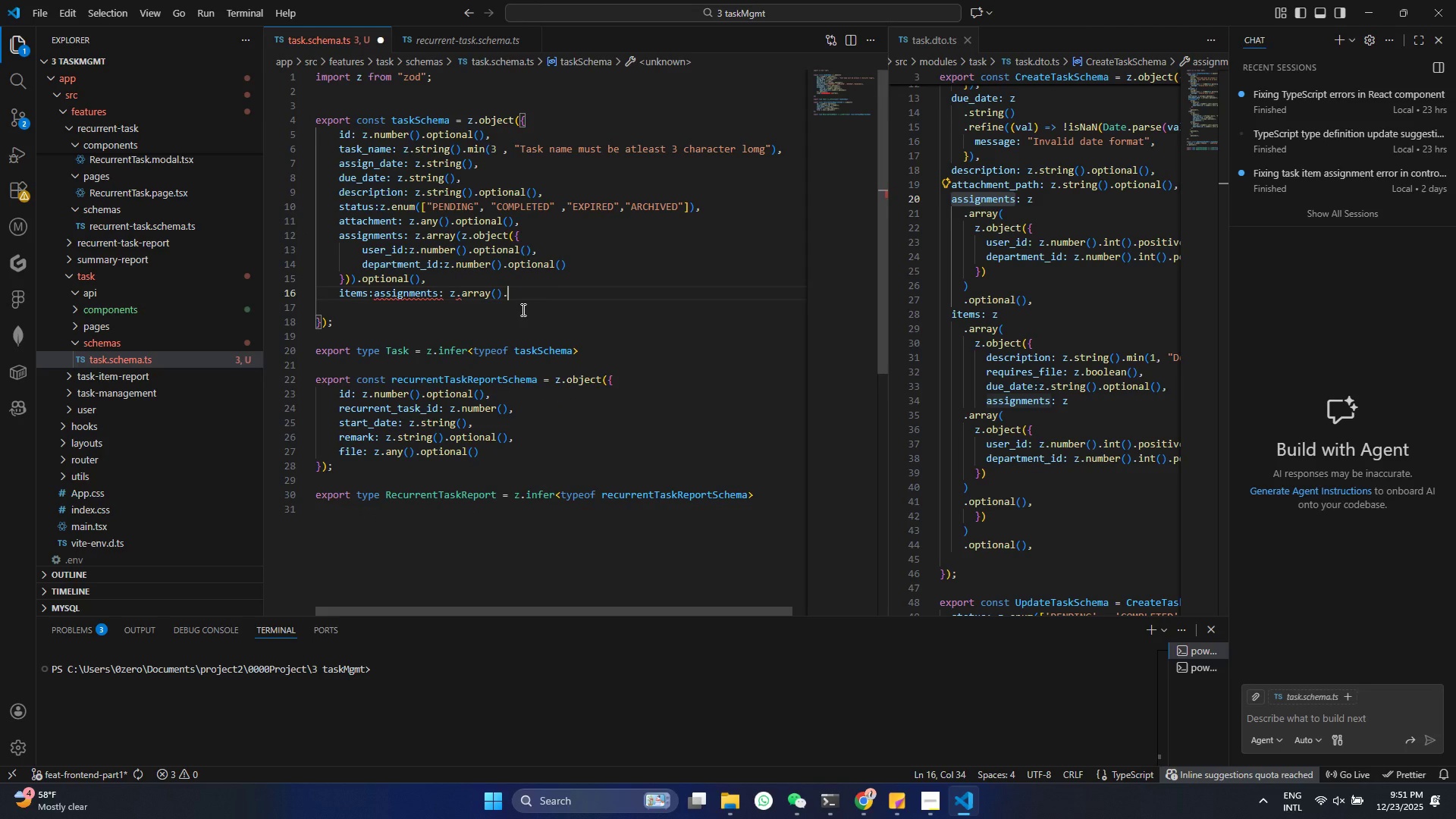 
key(Control+Z)
 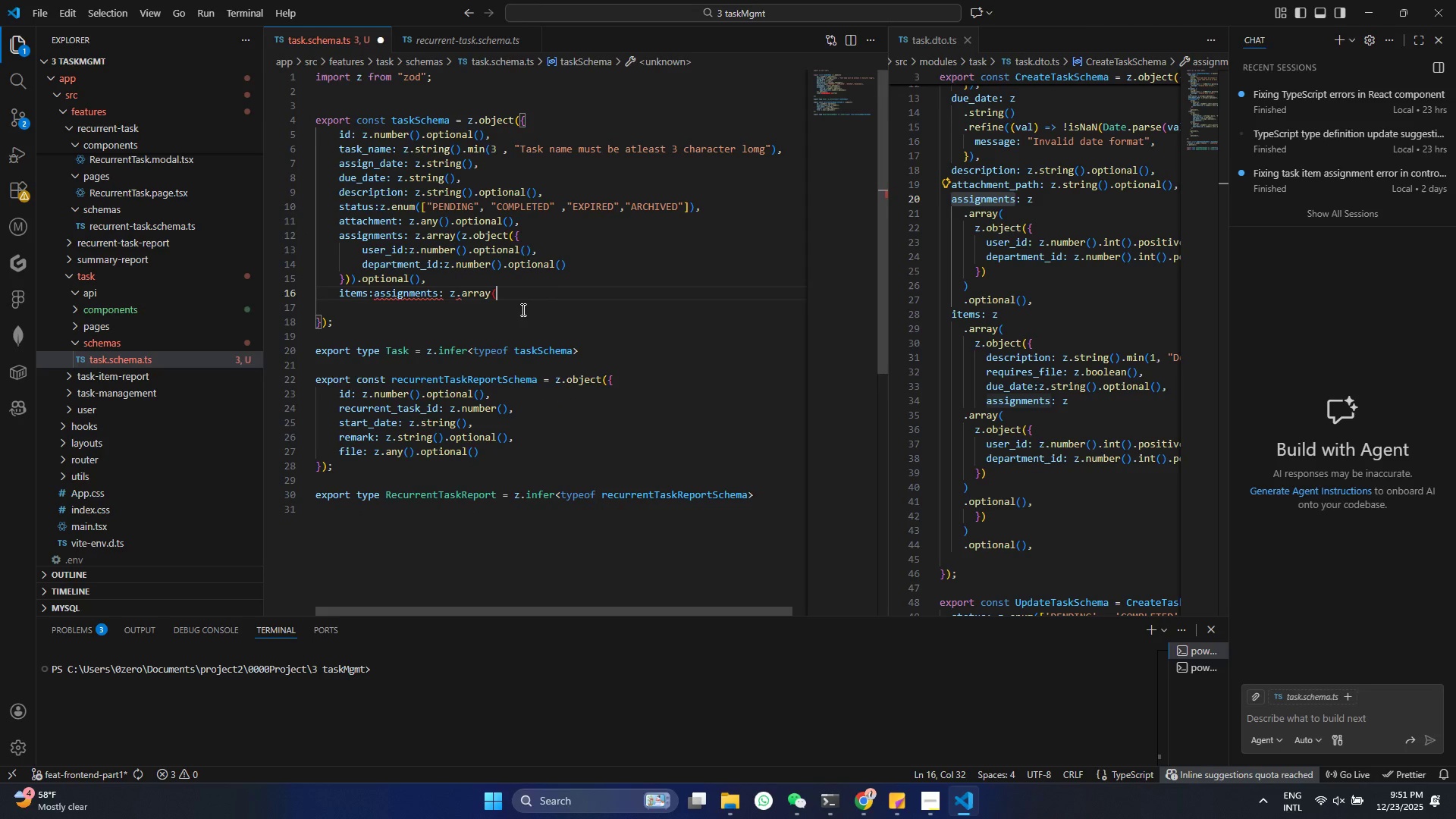 
key(Control+Z)
 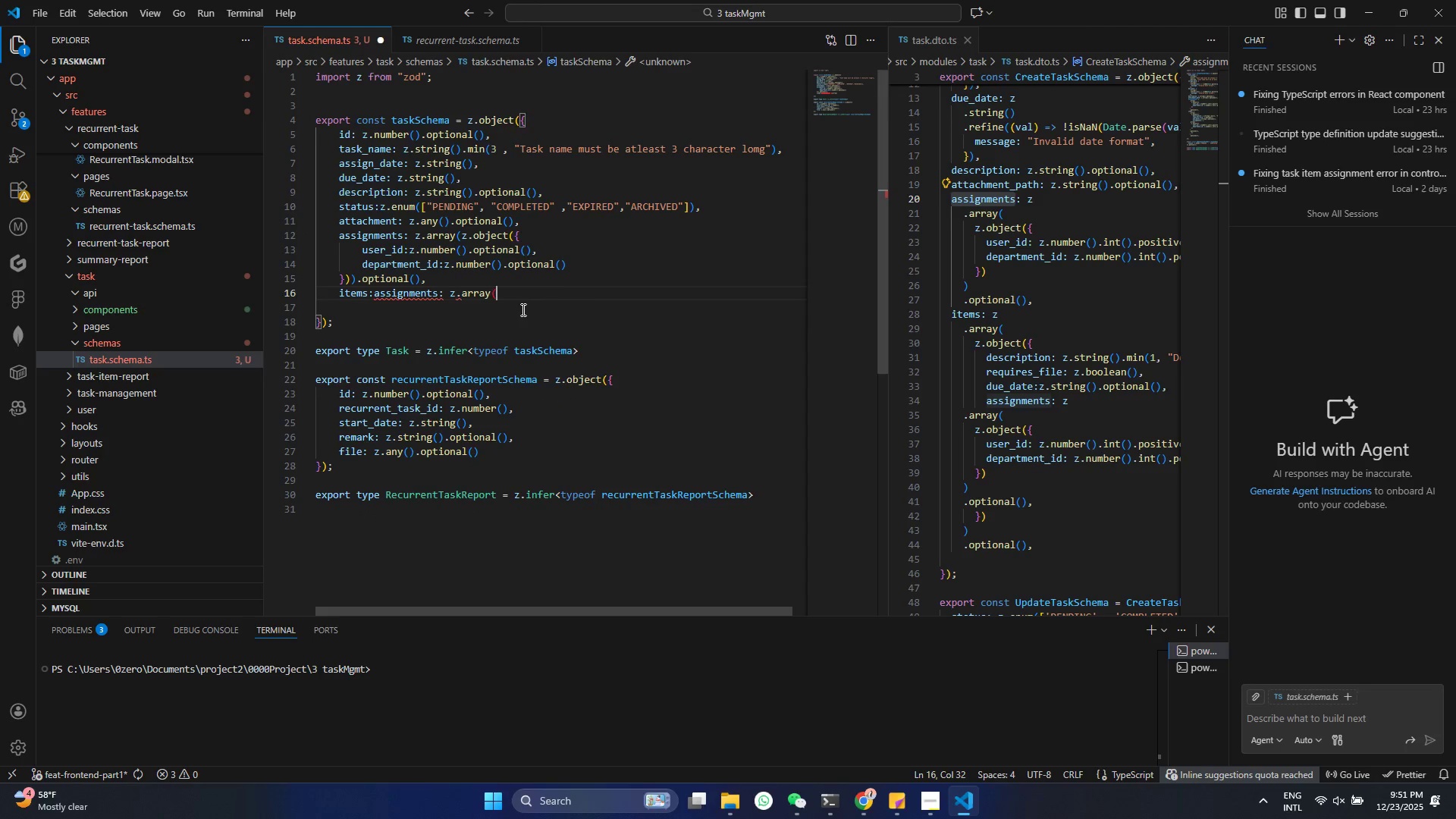 
key(Control+Z)
 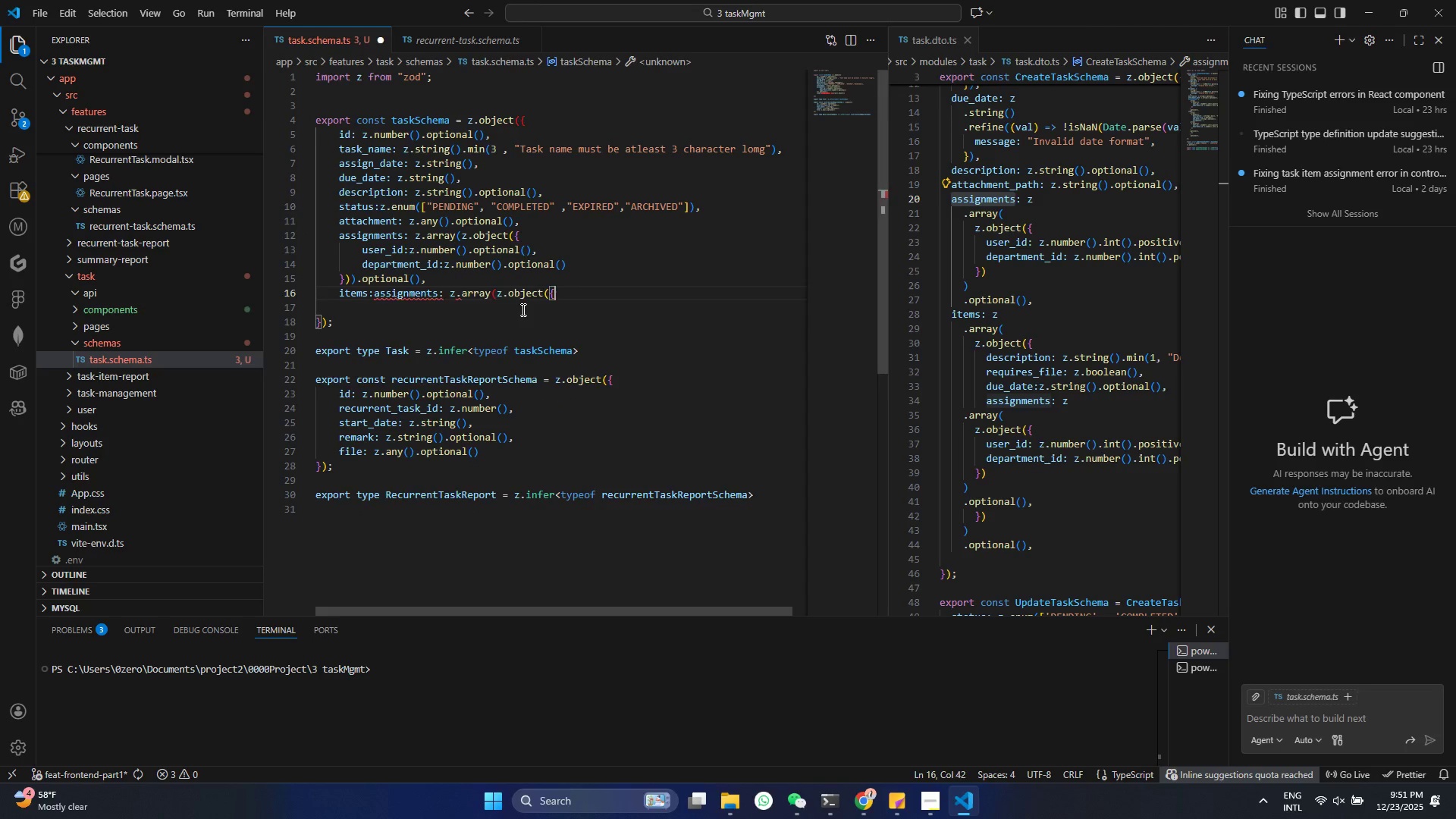 
key(Control+Z)
 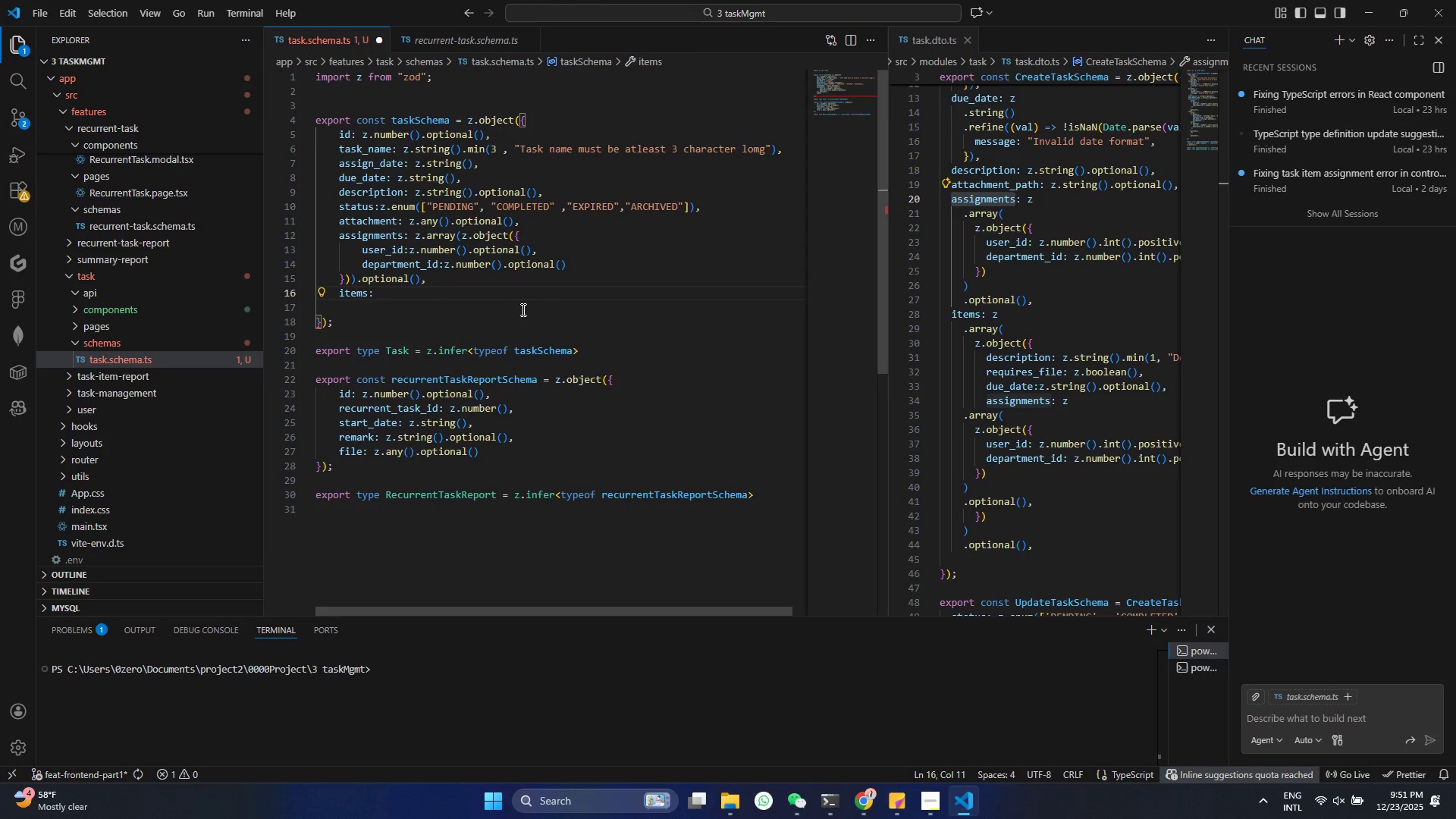 
key(Control+Y)
 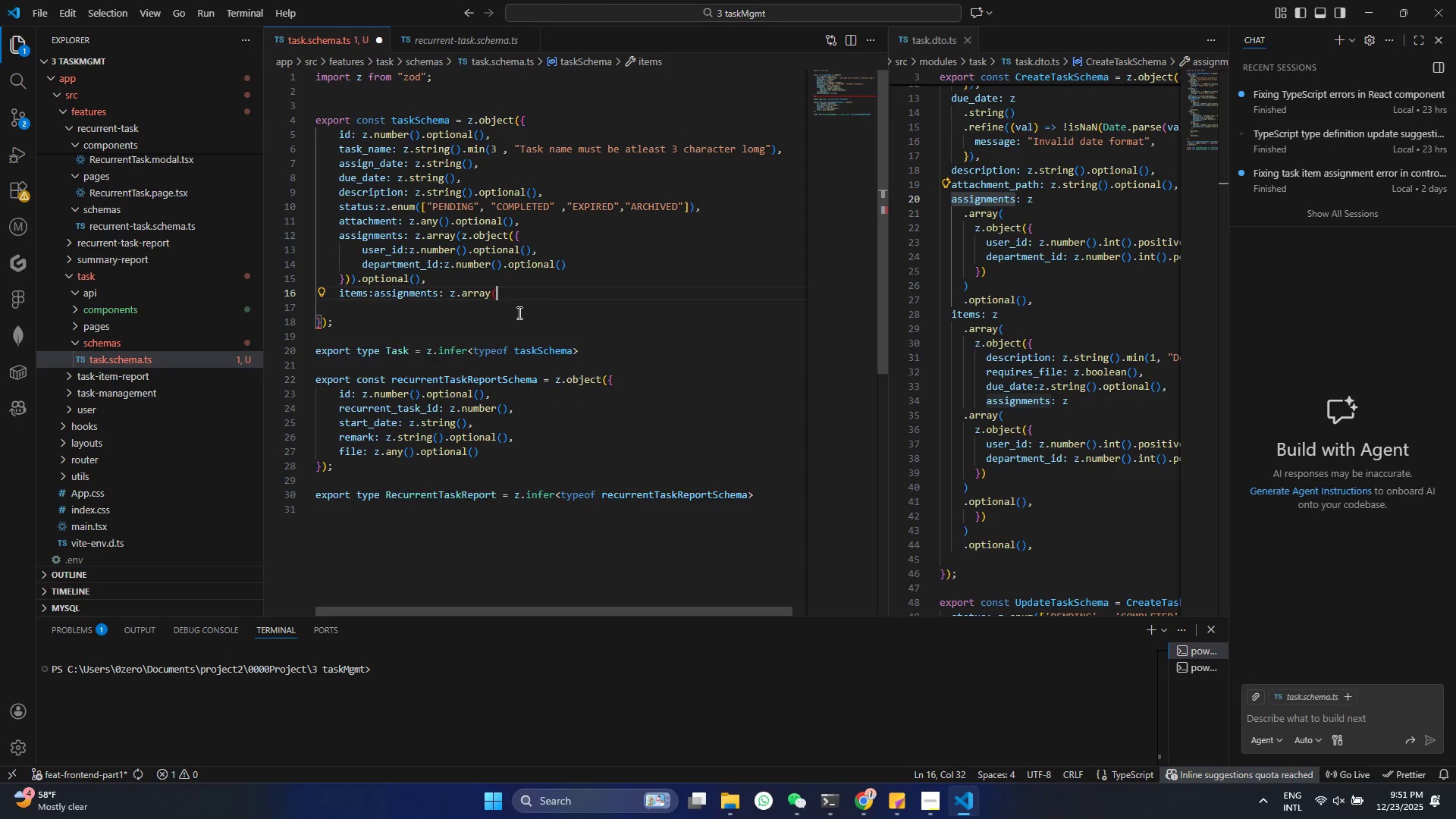 
key(Control+Y)
 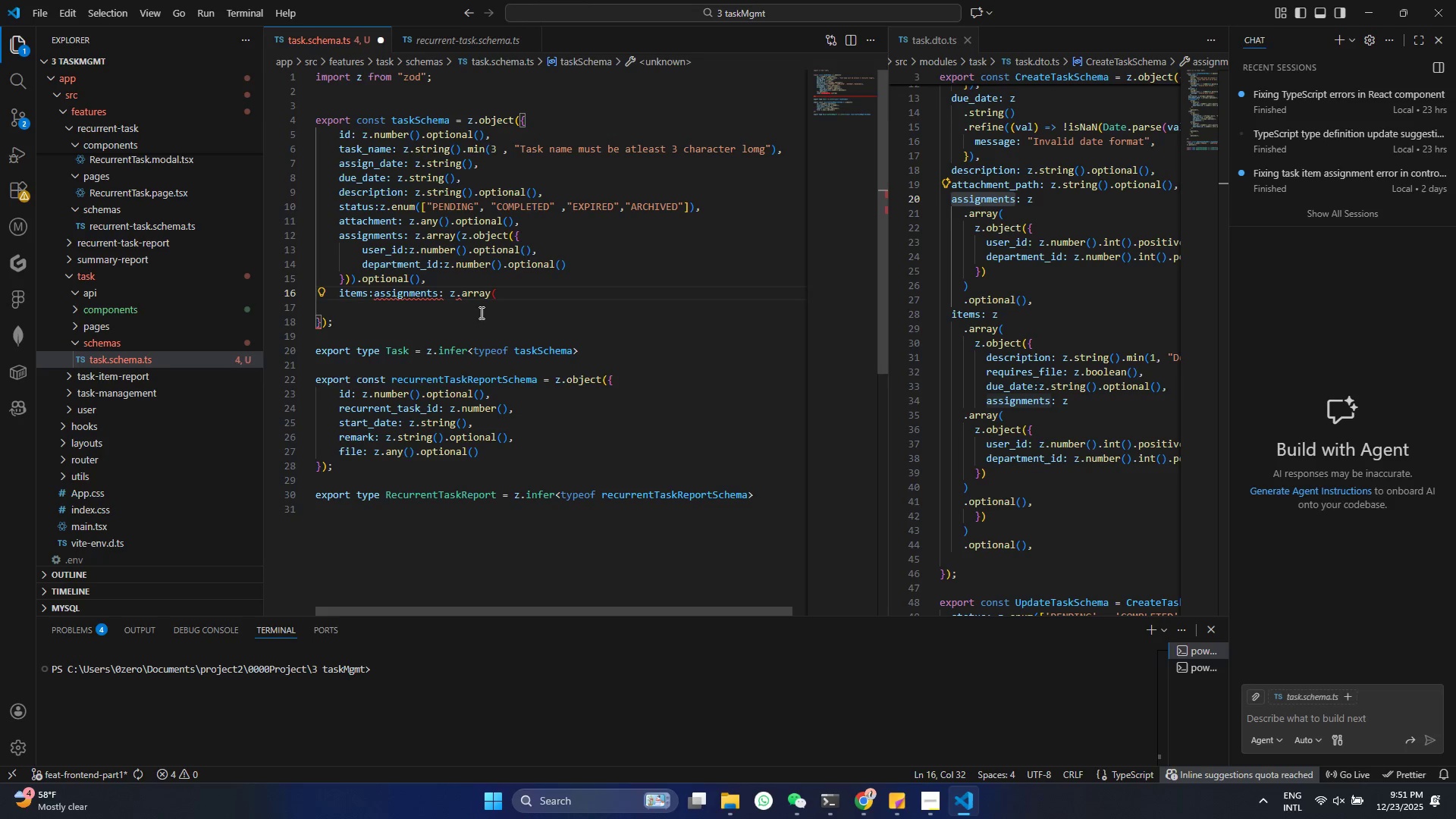 
key(Control+Y)
 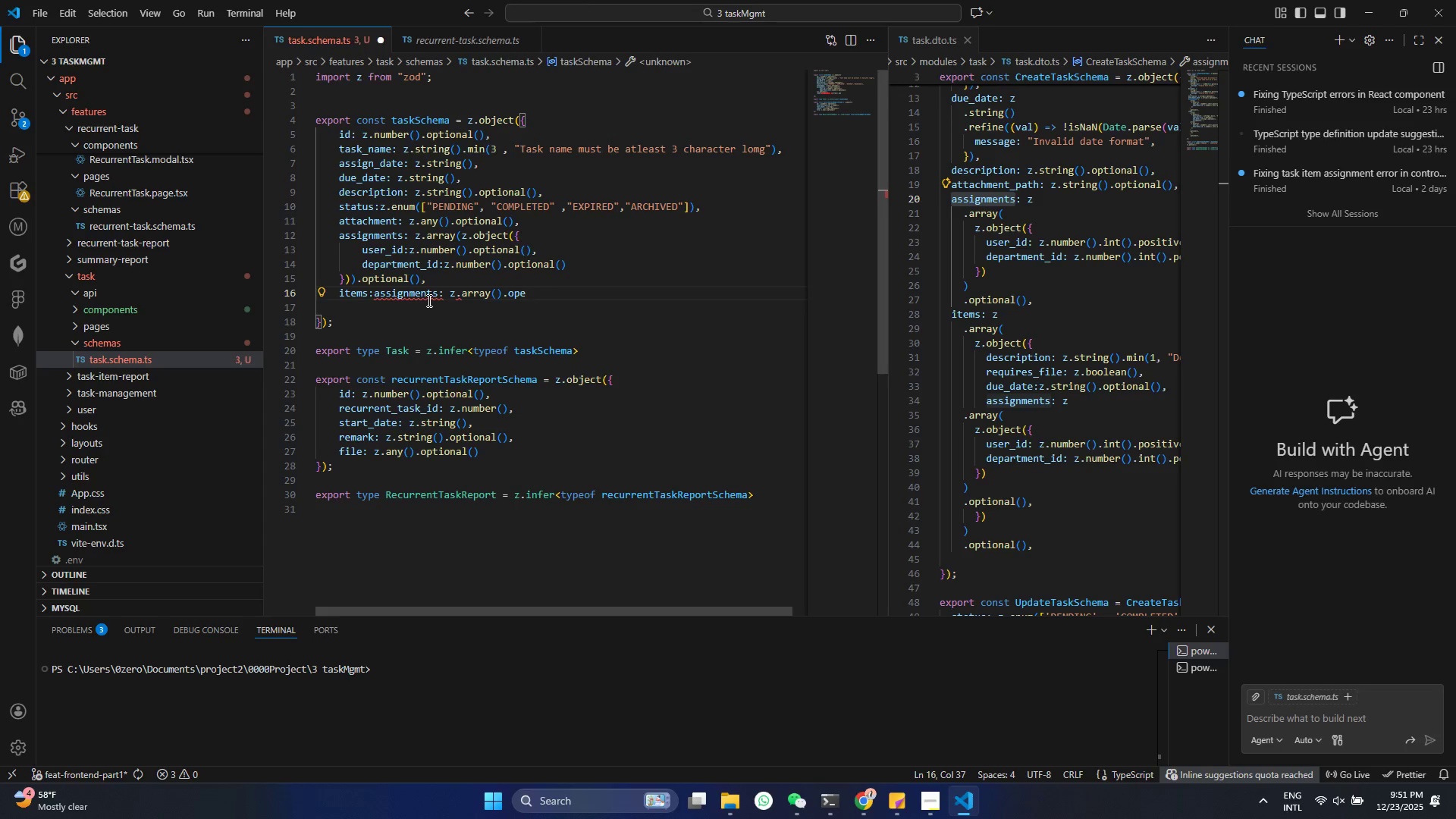 
key(Control+ControlLeft)
 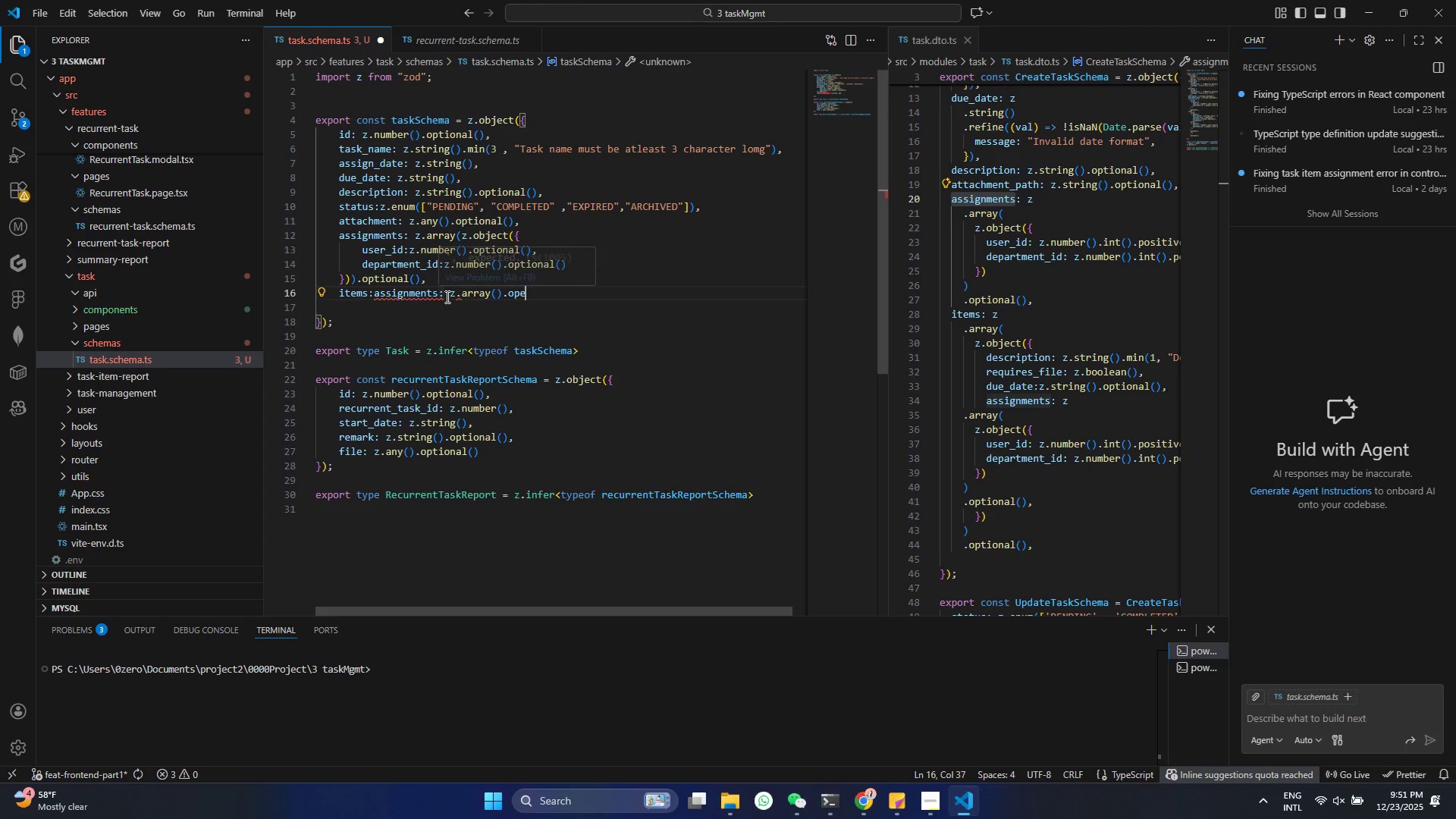 
left_click_drag(start_coordinate=[445, 296], to_coordinate=[377, 286])
 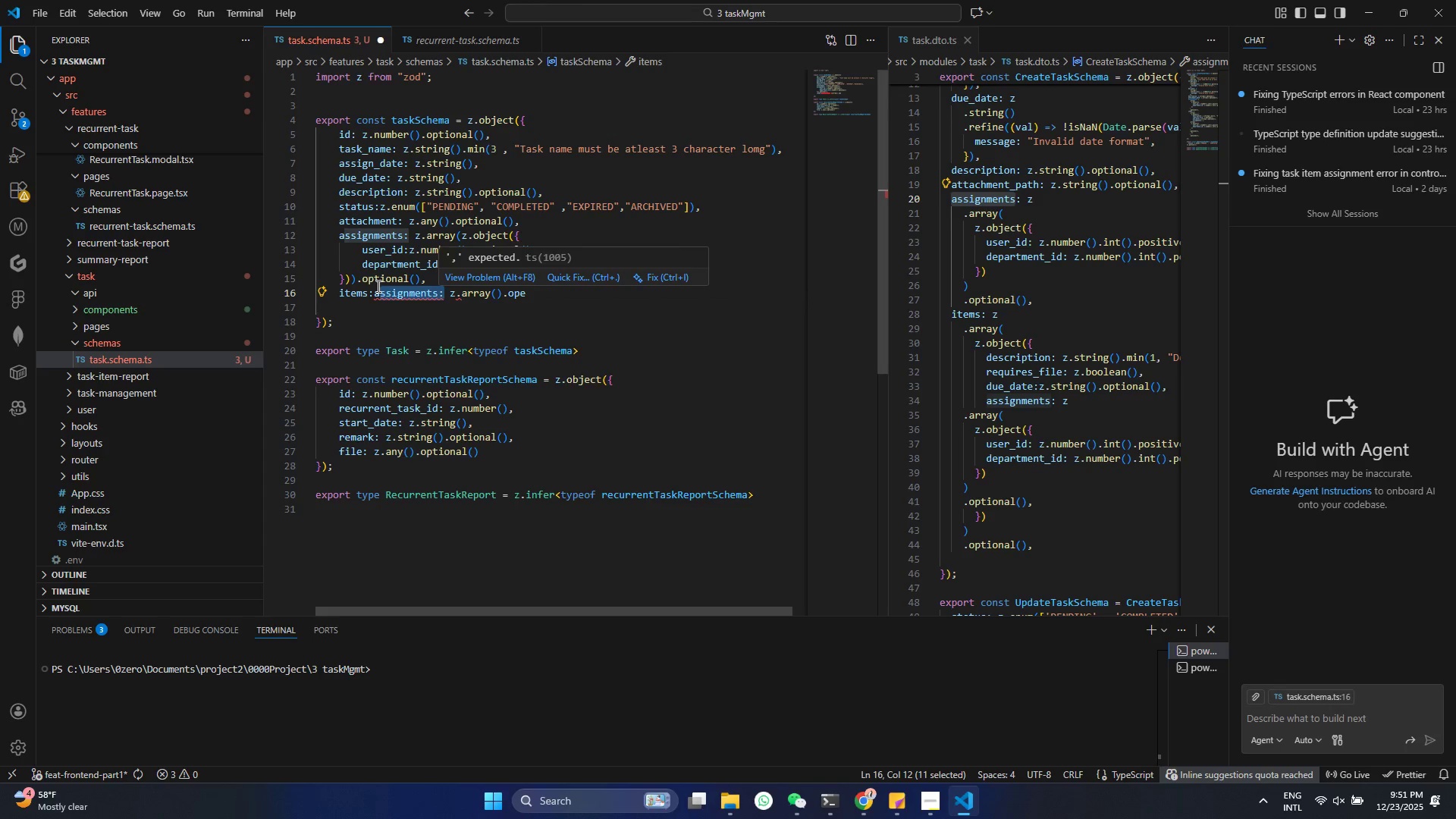 
key(Backspace)
 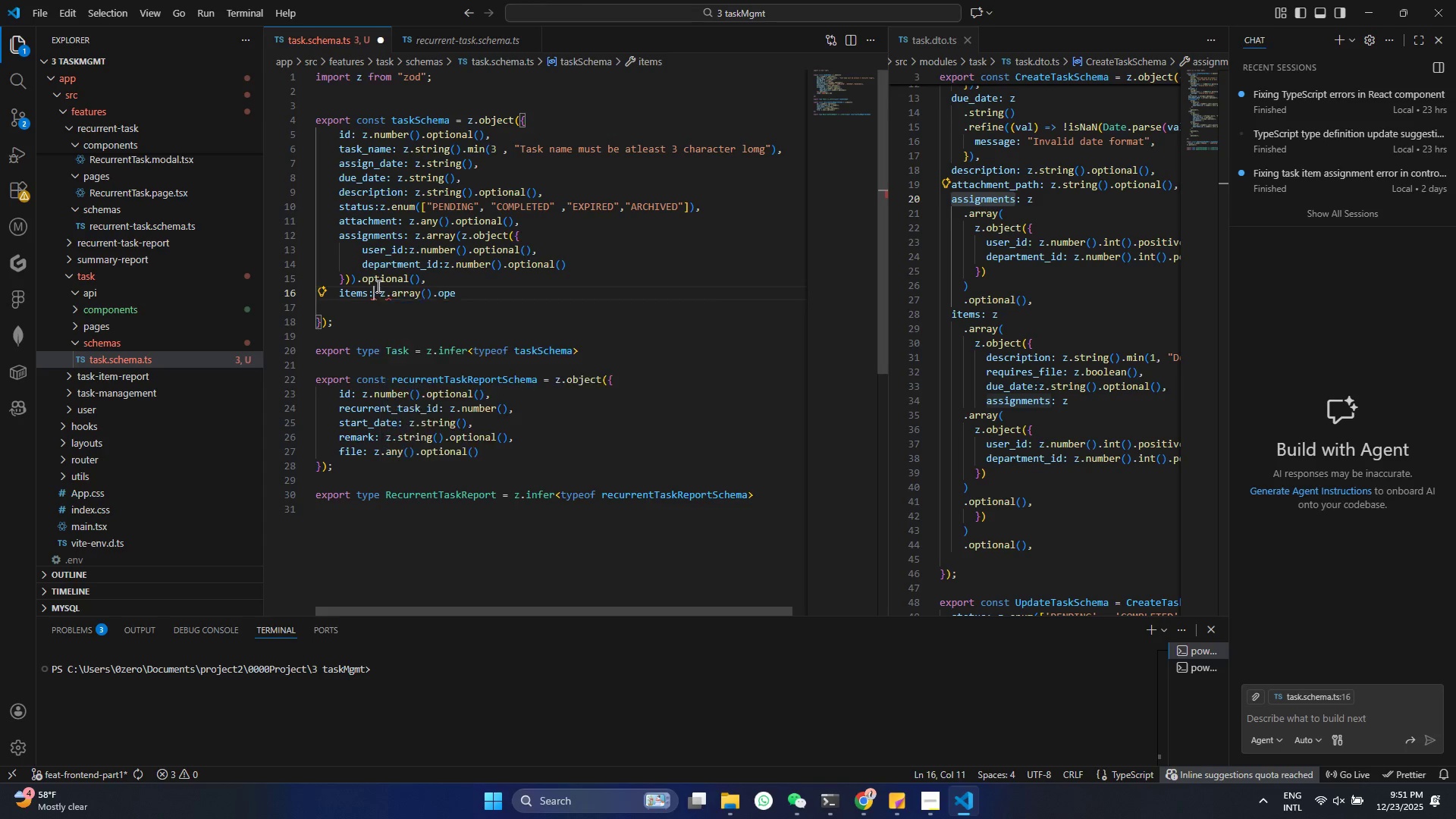 
key(Backspace)
 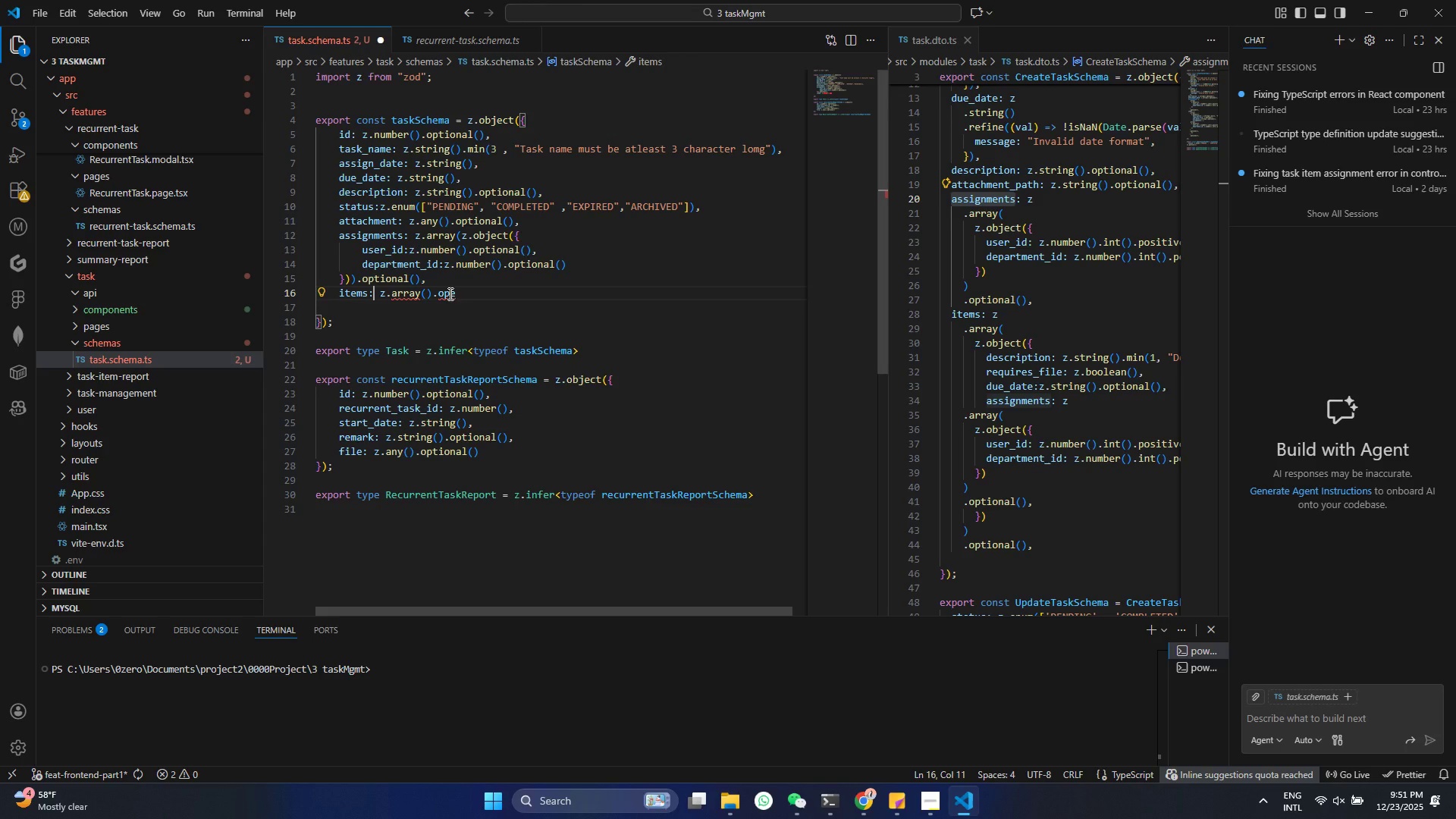 
left_click([458, 290])
 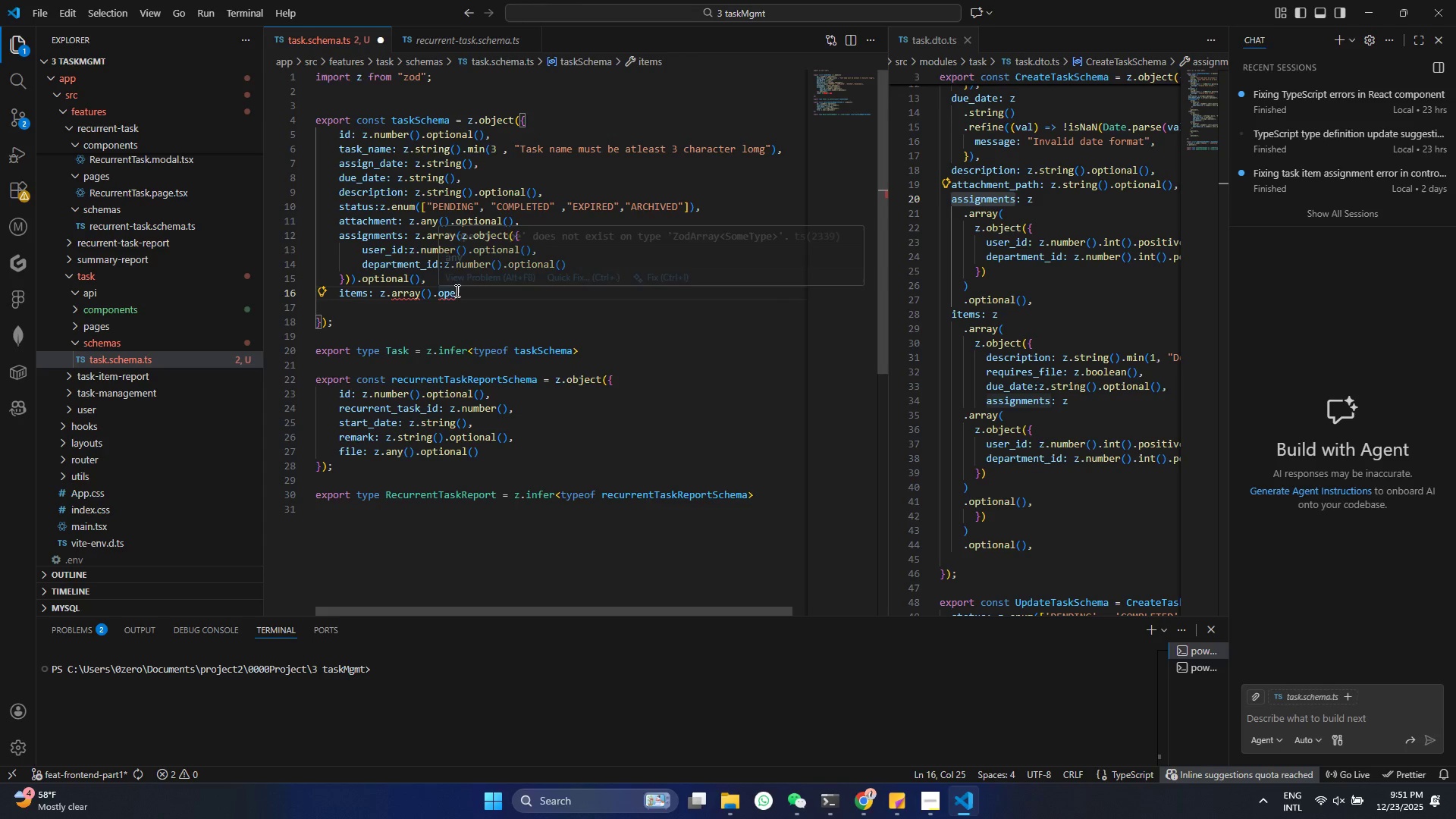 
key(Backspace)
type(ti)
 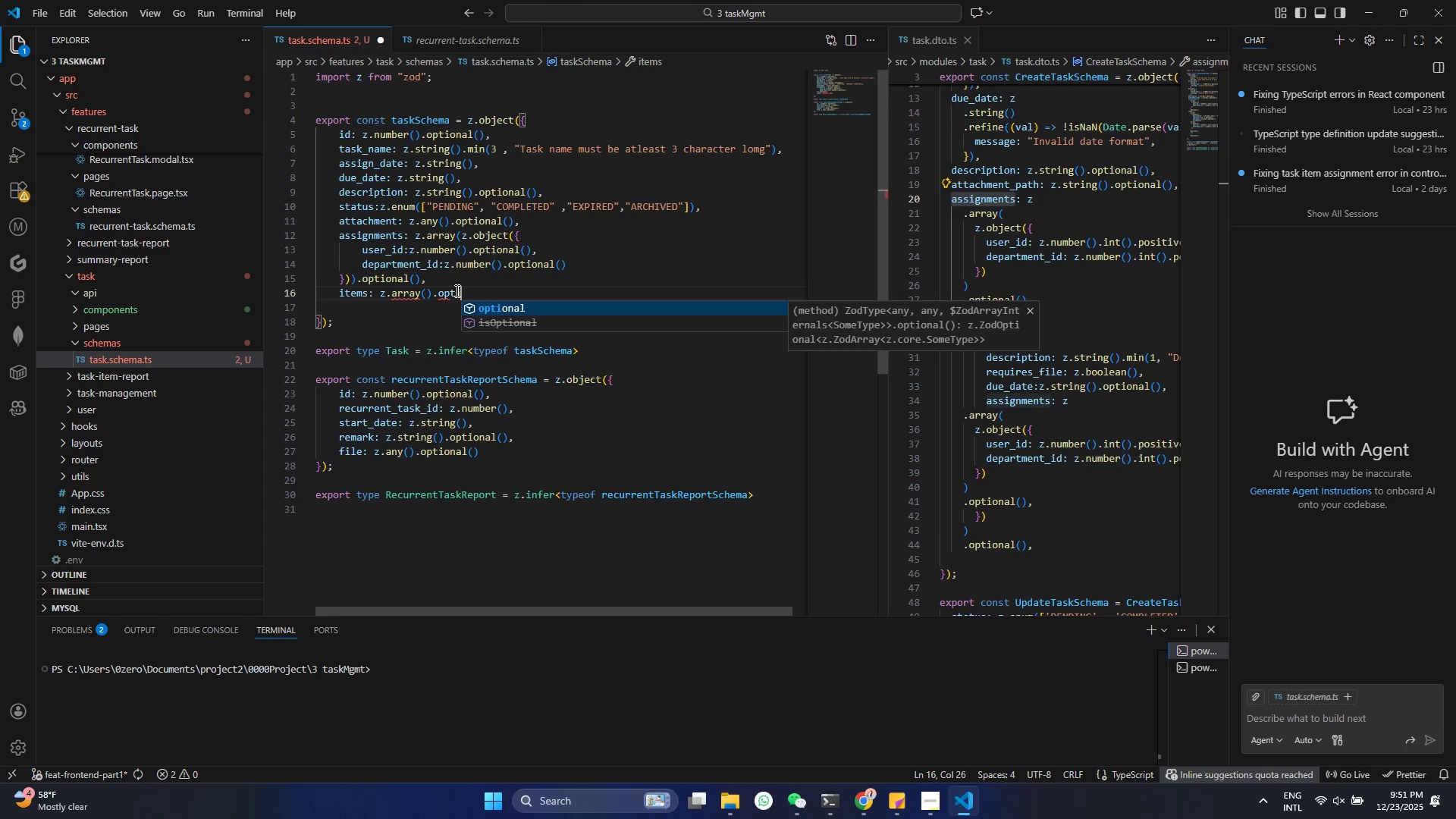 
key(Enter)
 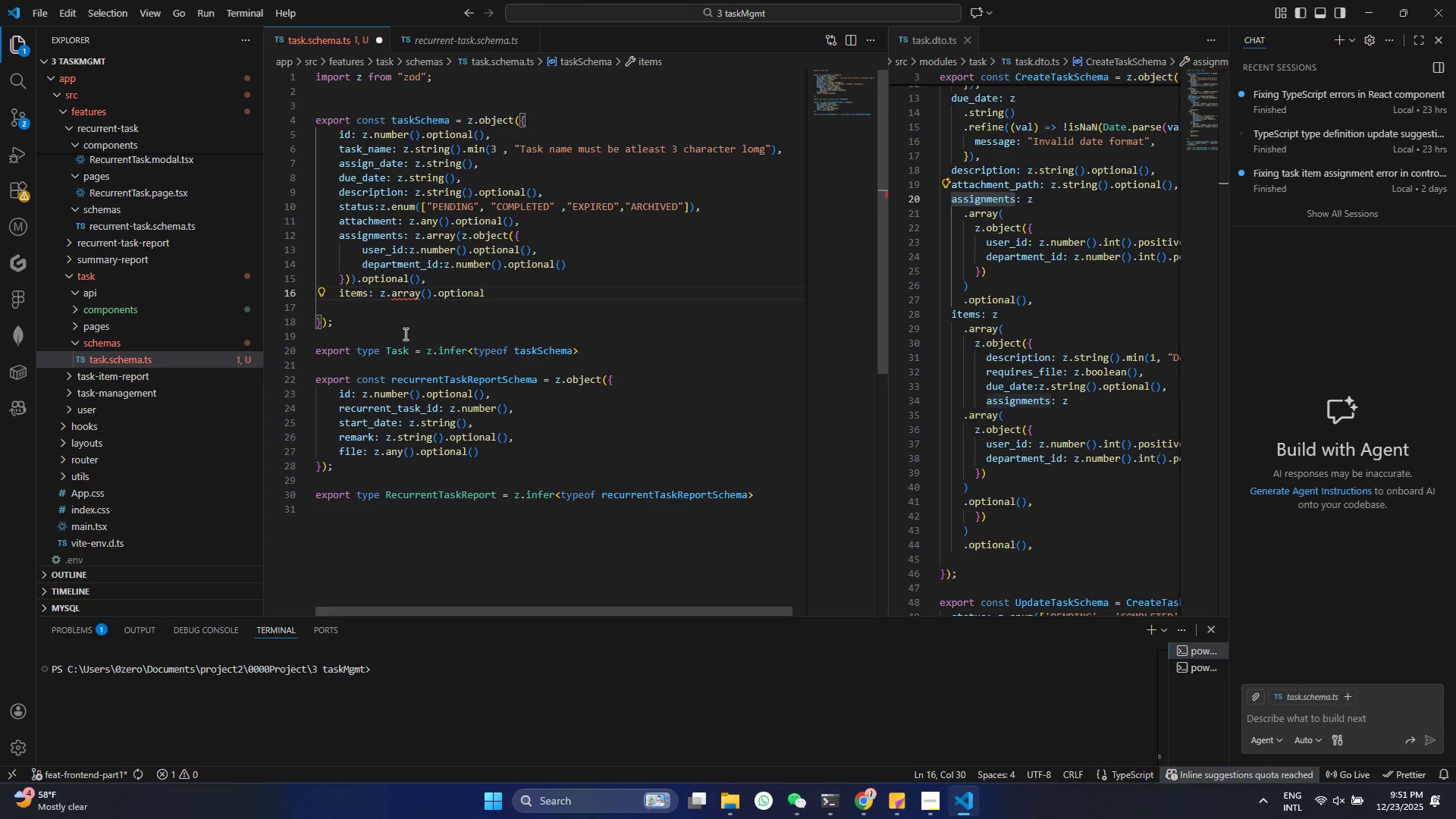 
left_click([369, 326])
 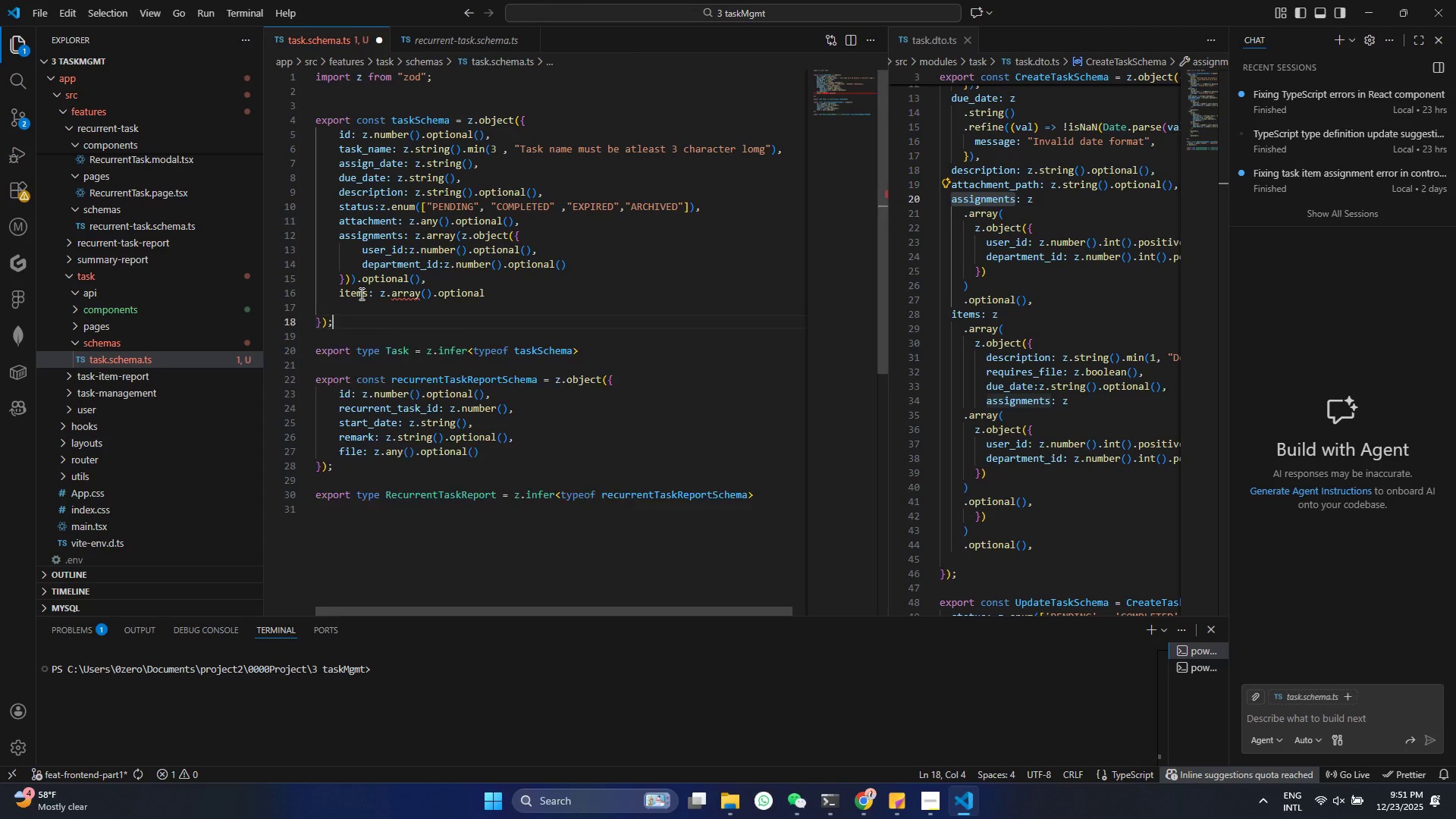 
key(Enter)
 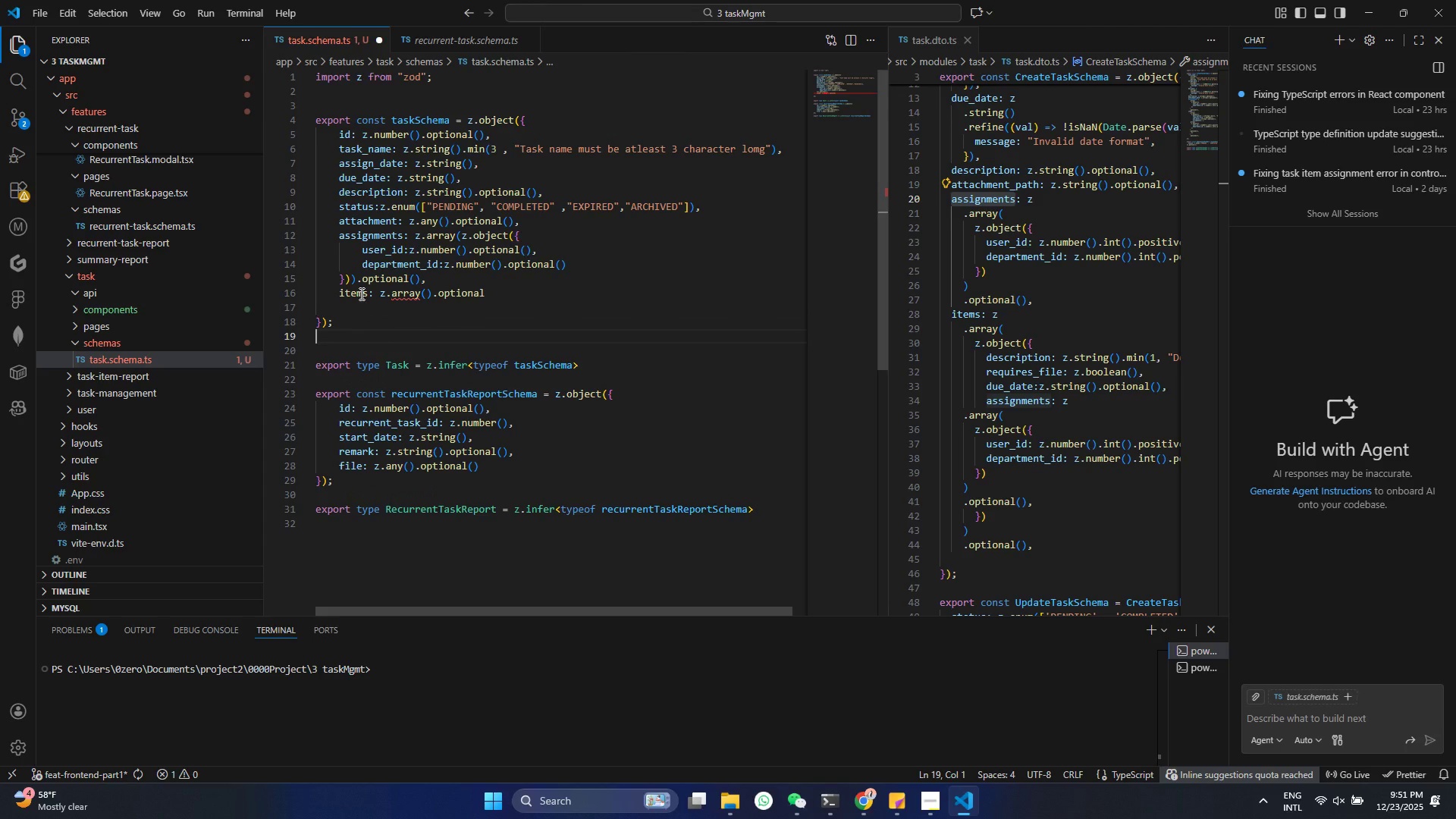 
key(Control+ControlLeft)
 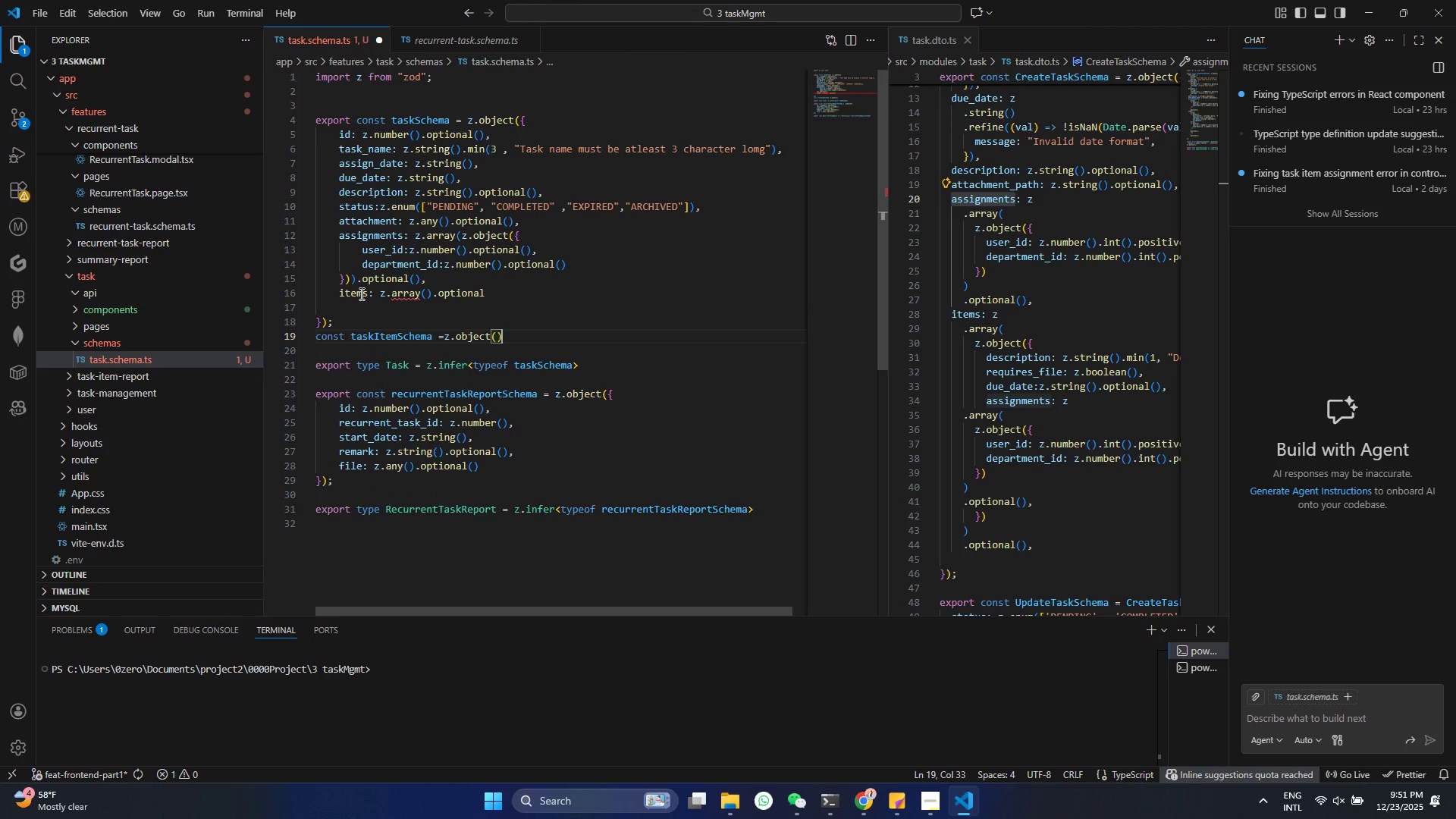 
key(Control+V)
 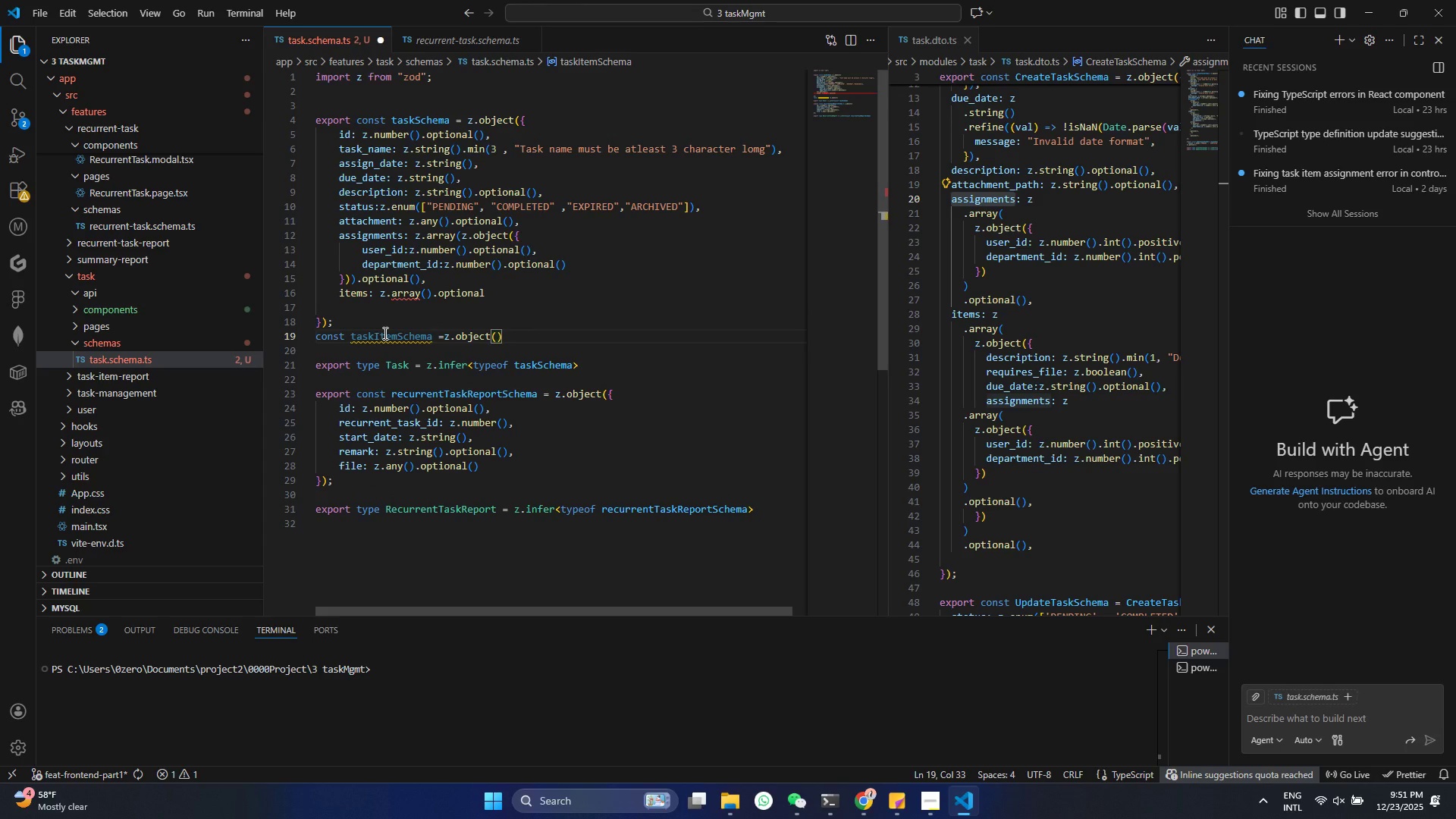 
double_click([384, 333])
 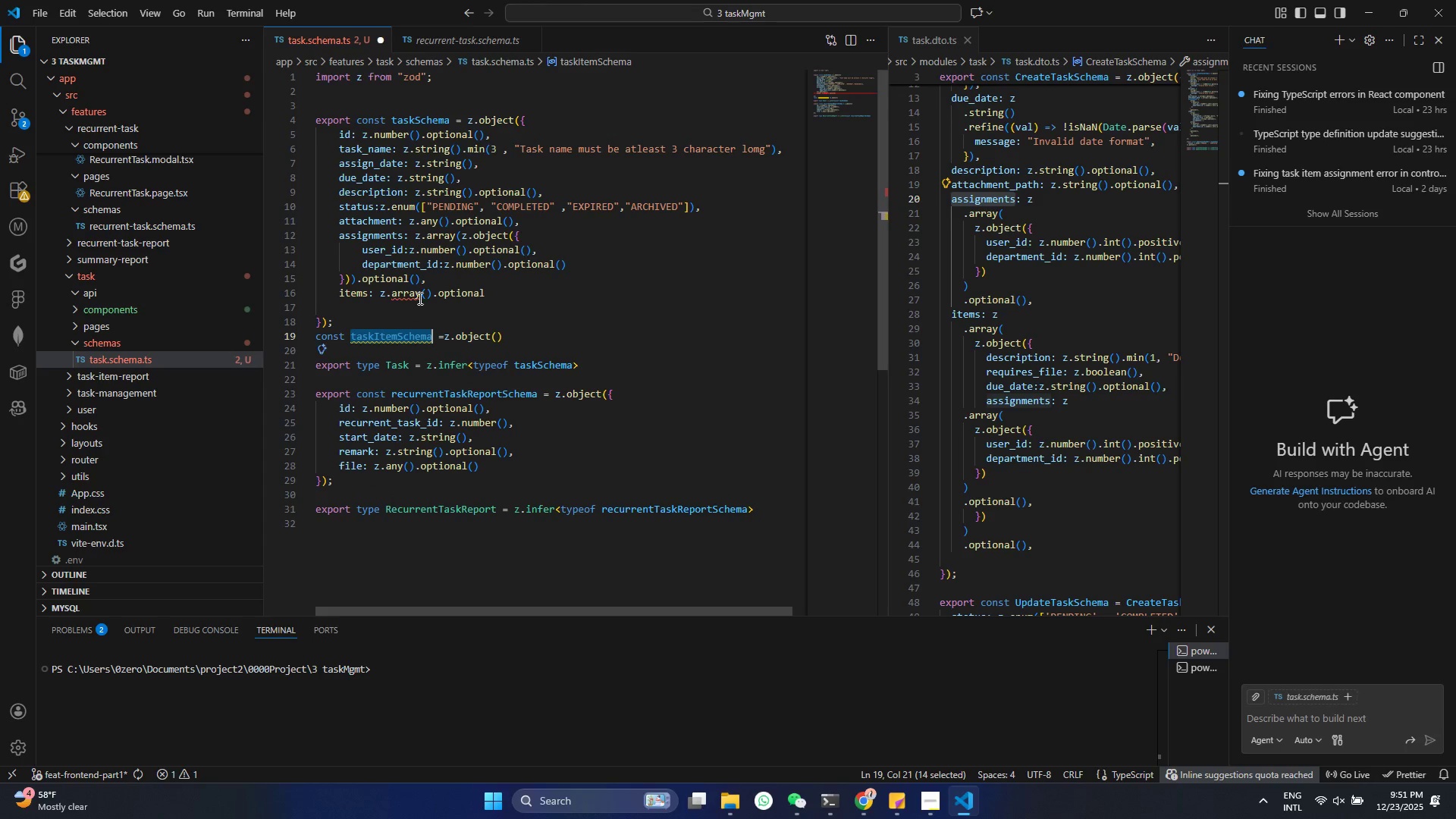 
key(Control+ControlLeft)
 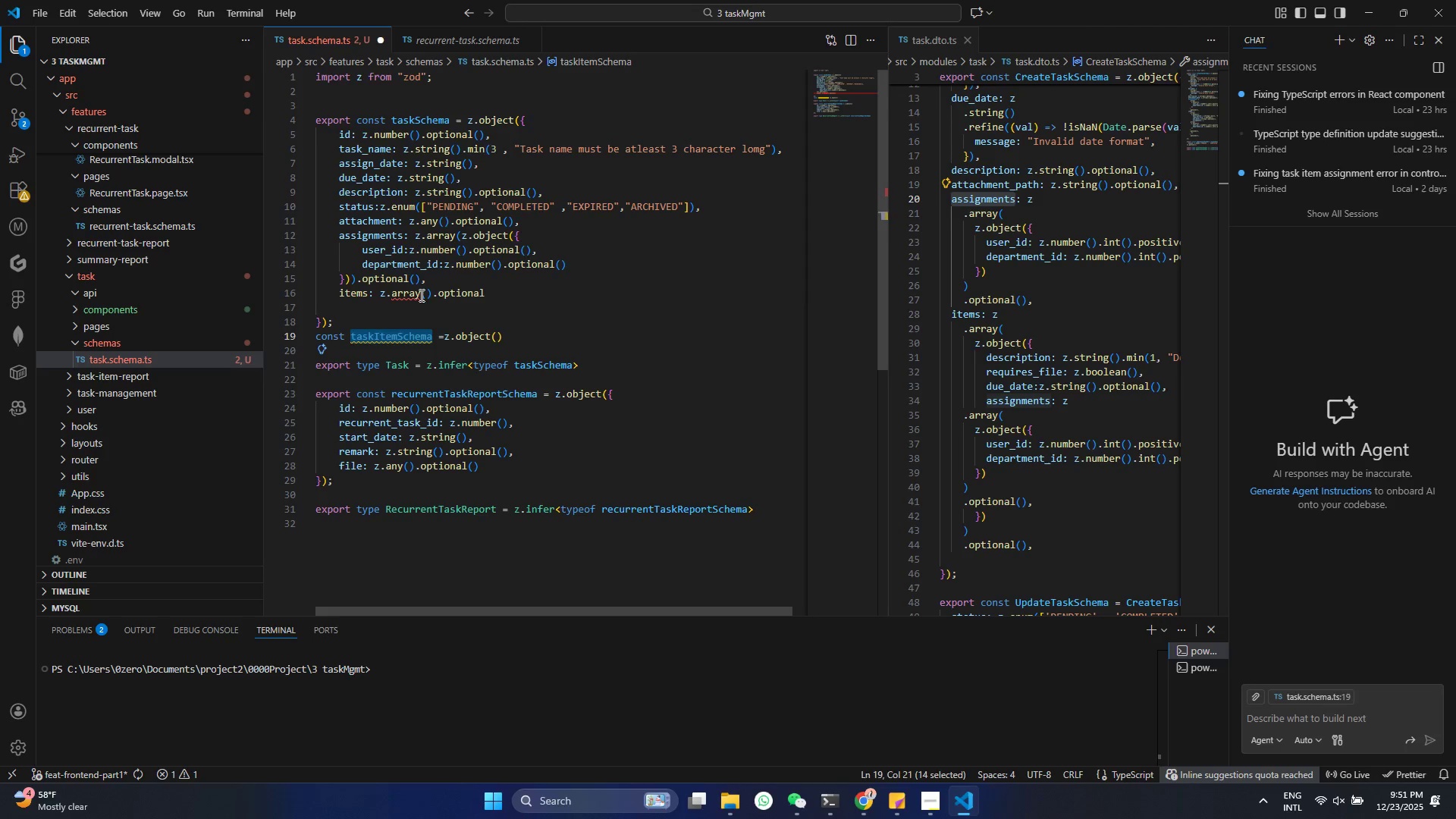 
key(Control+C)
 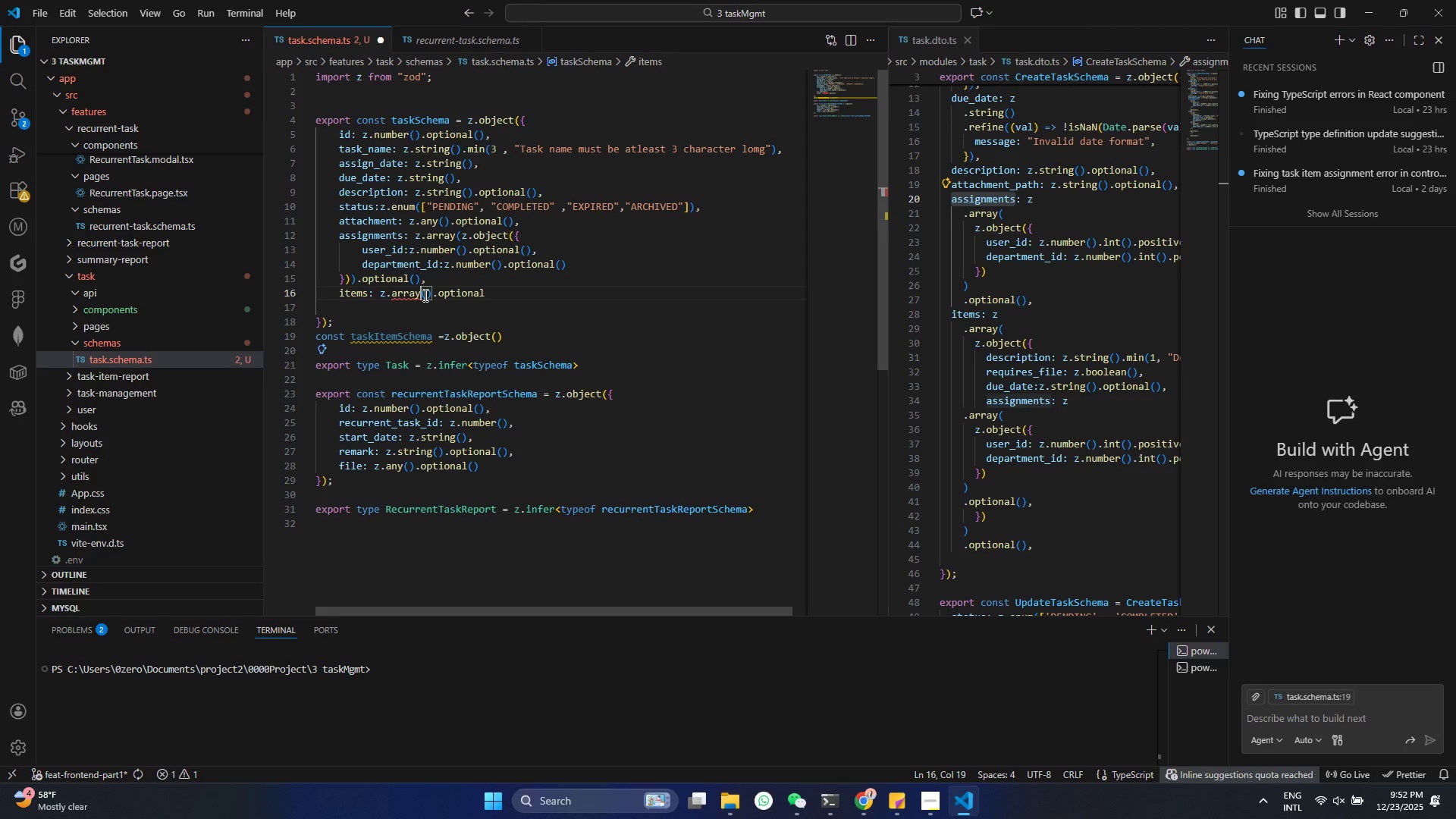 
double_click([424, 295])
 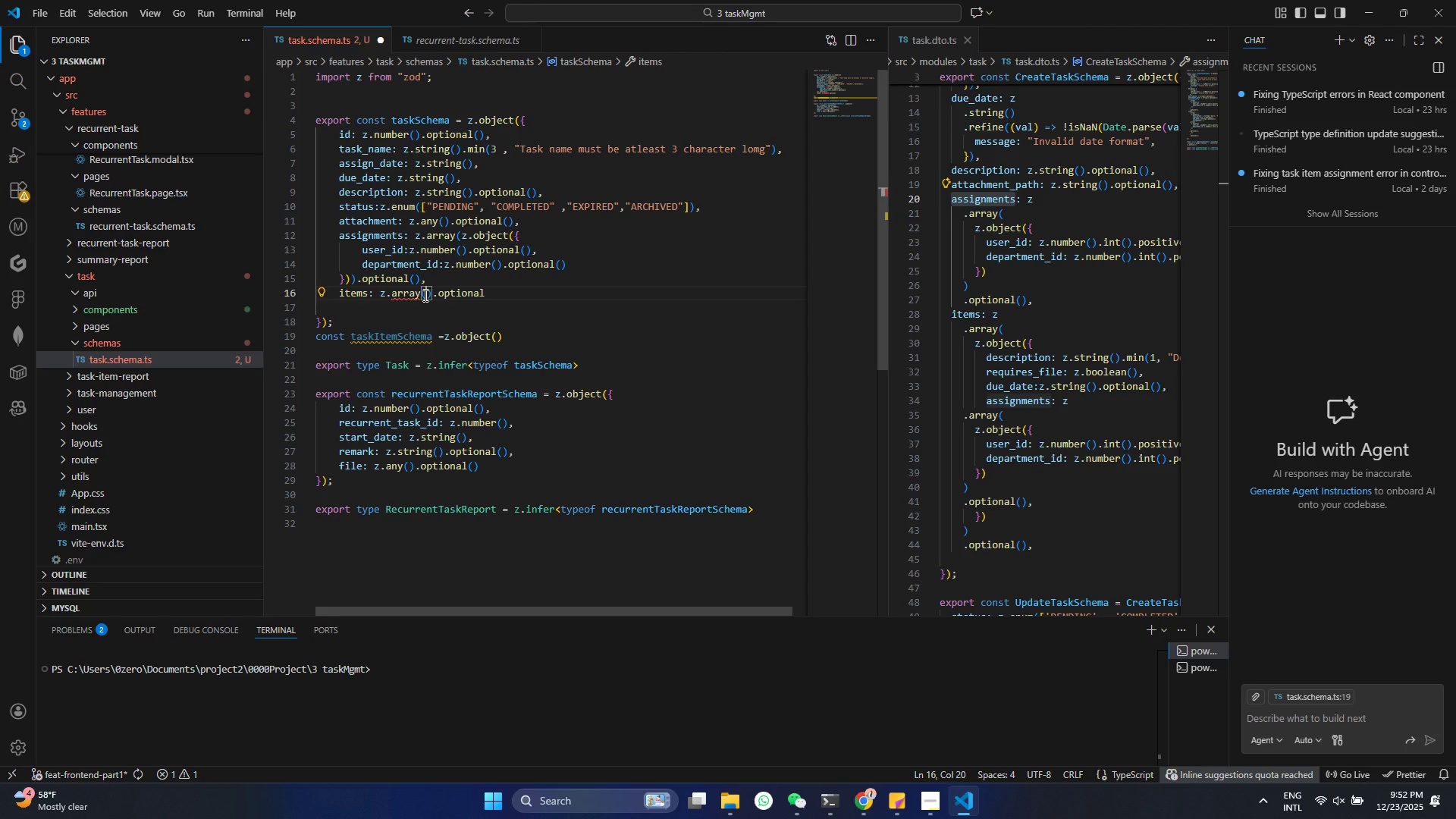 
key(Control+V)
 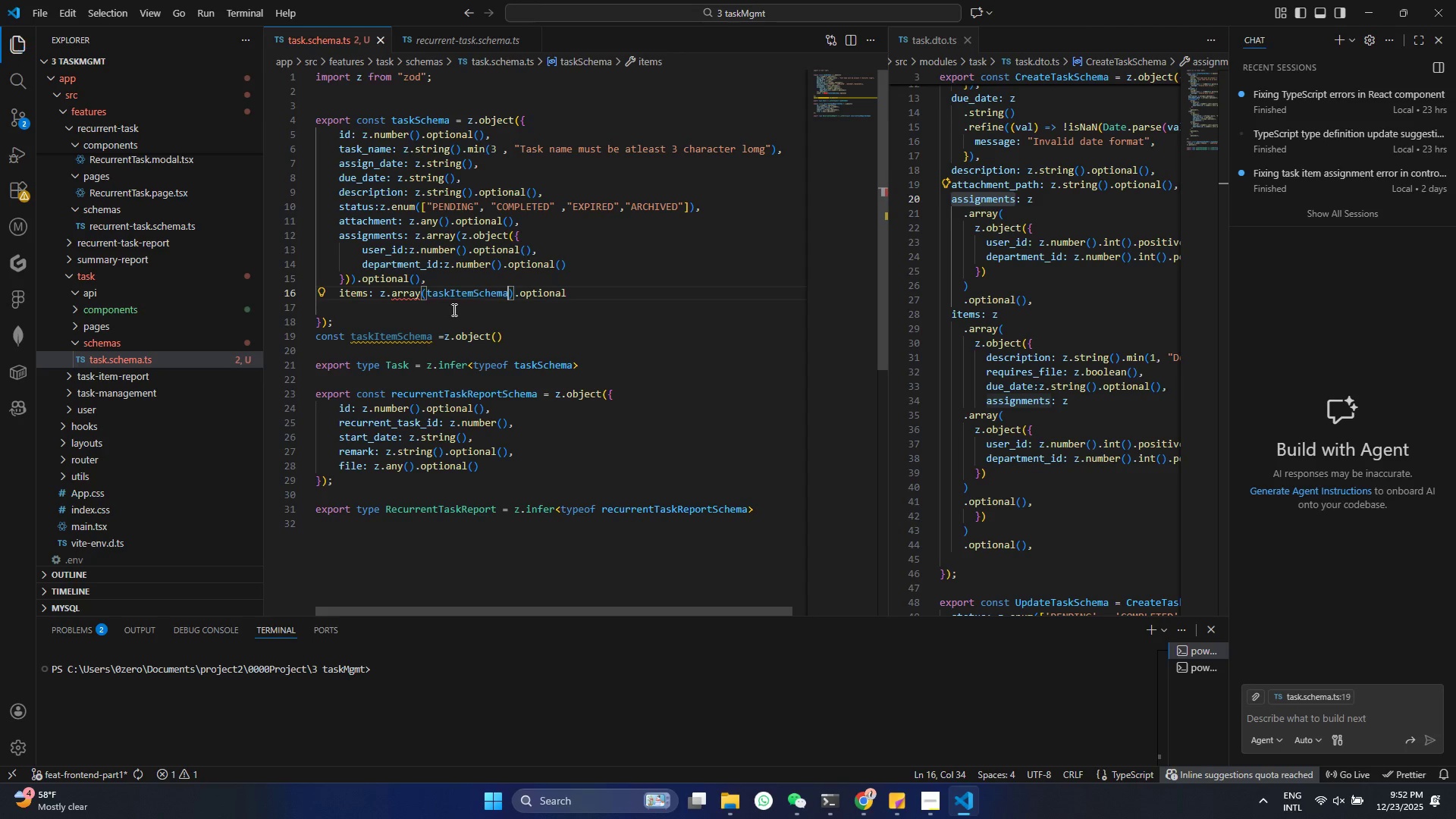 
key(Control+S)
 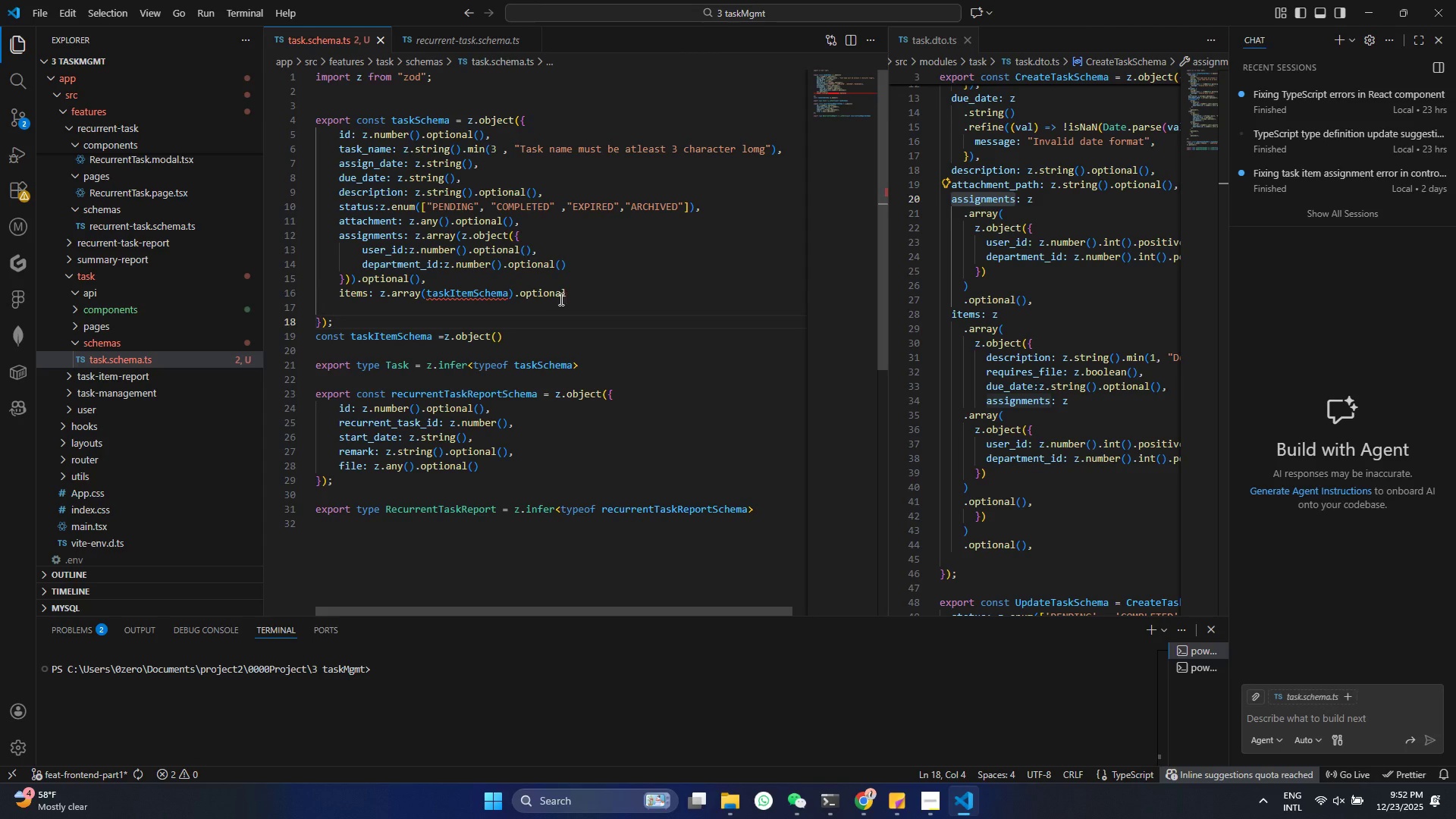 
mouse_move([516, 294])
 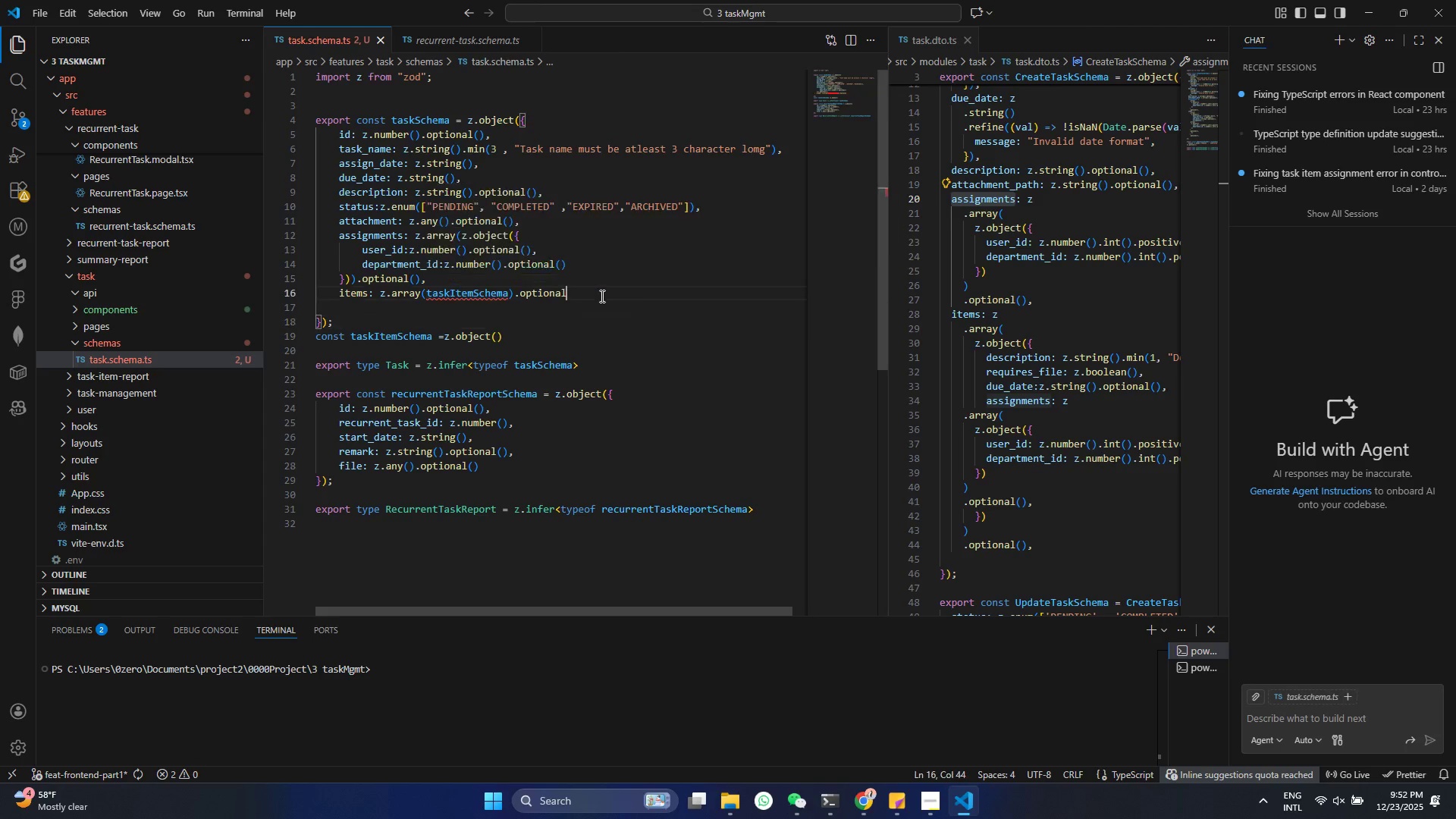 
left_click([601, 296])
 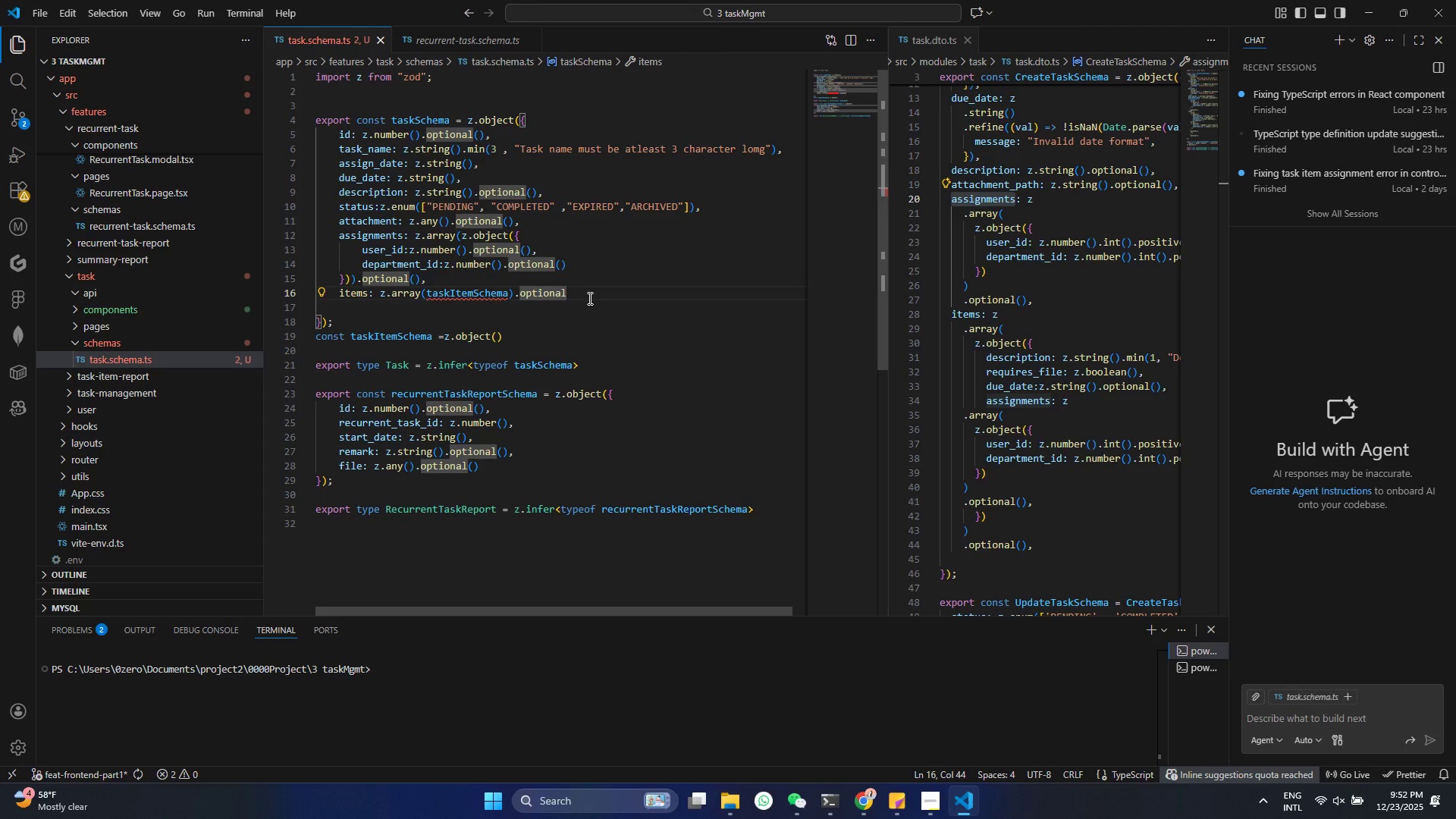 
key(Shift+9)
 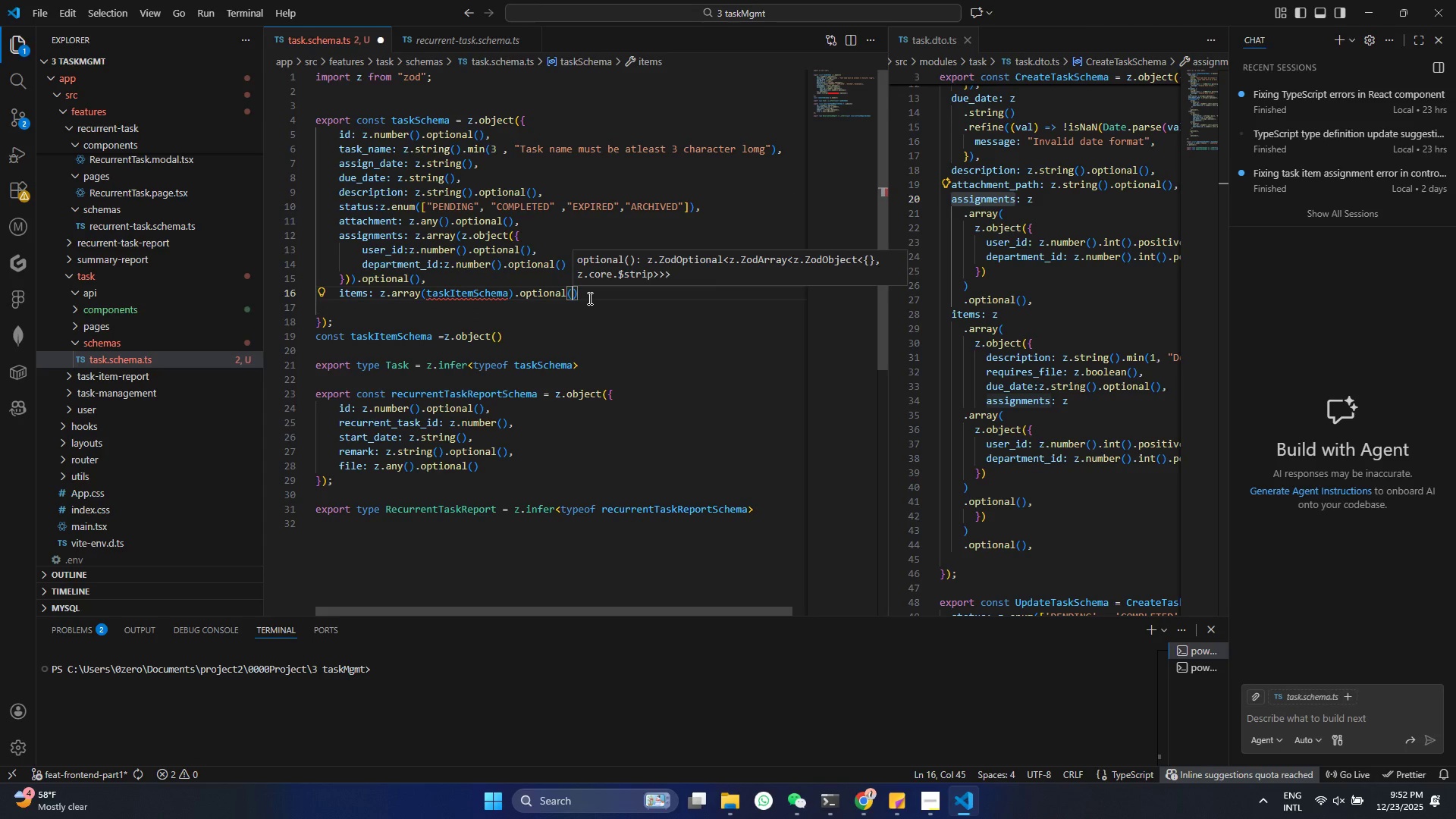 
key(Control+ControlLeft)
 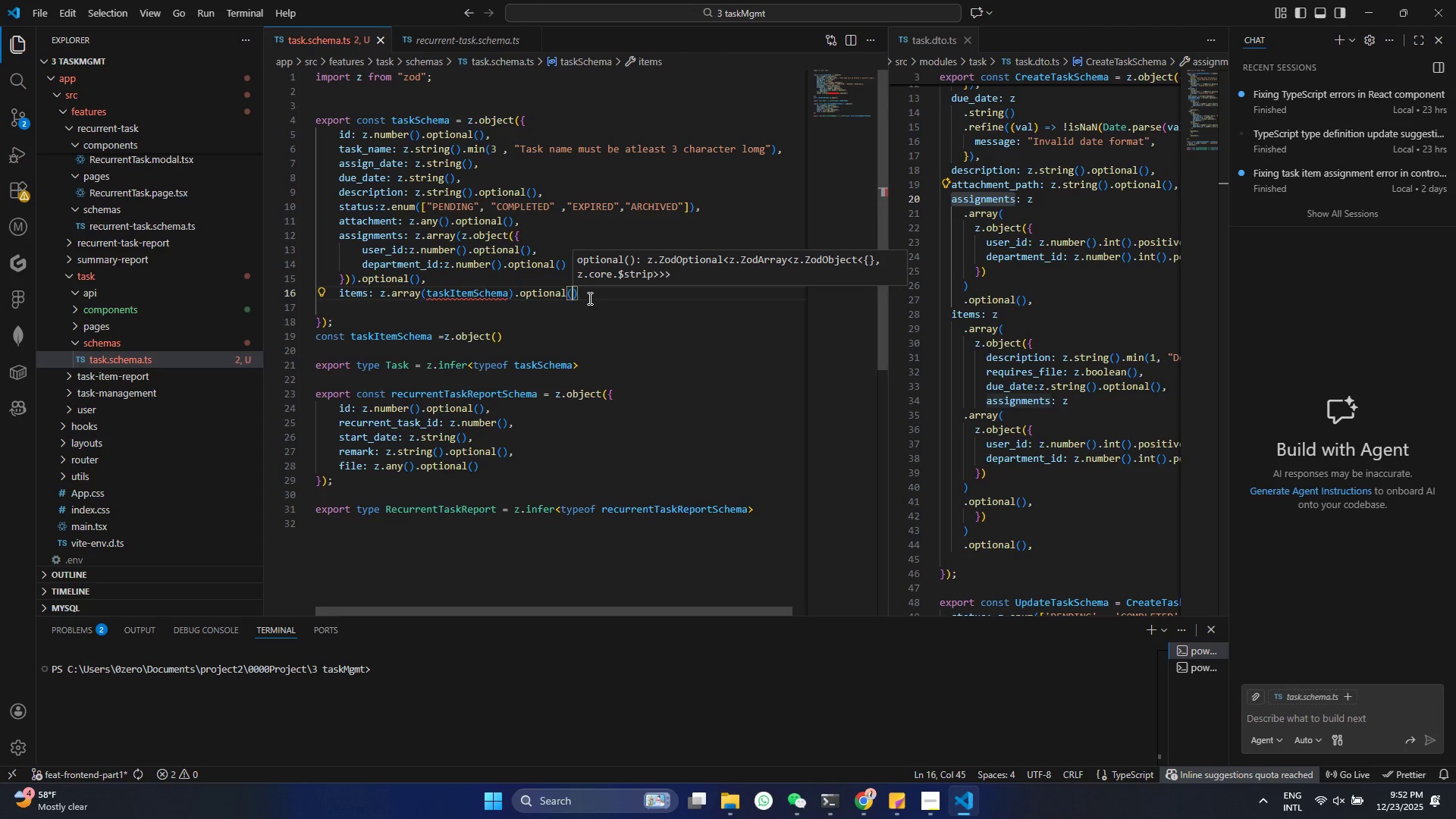 
key(Control+S)
 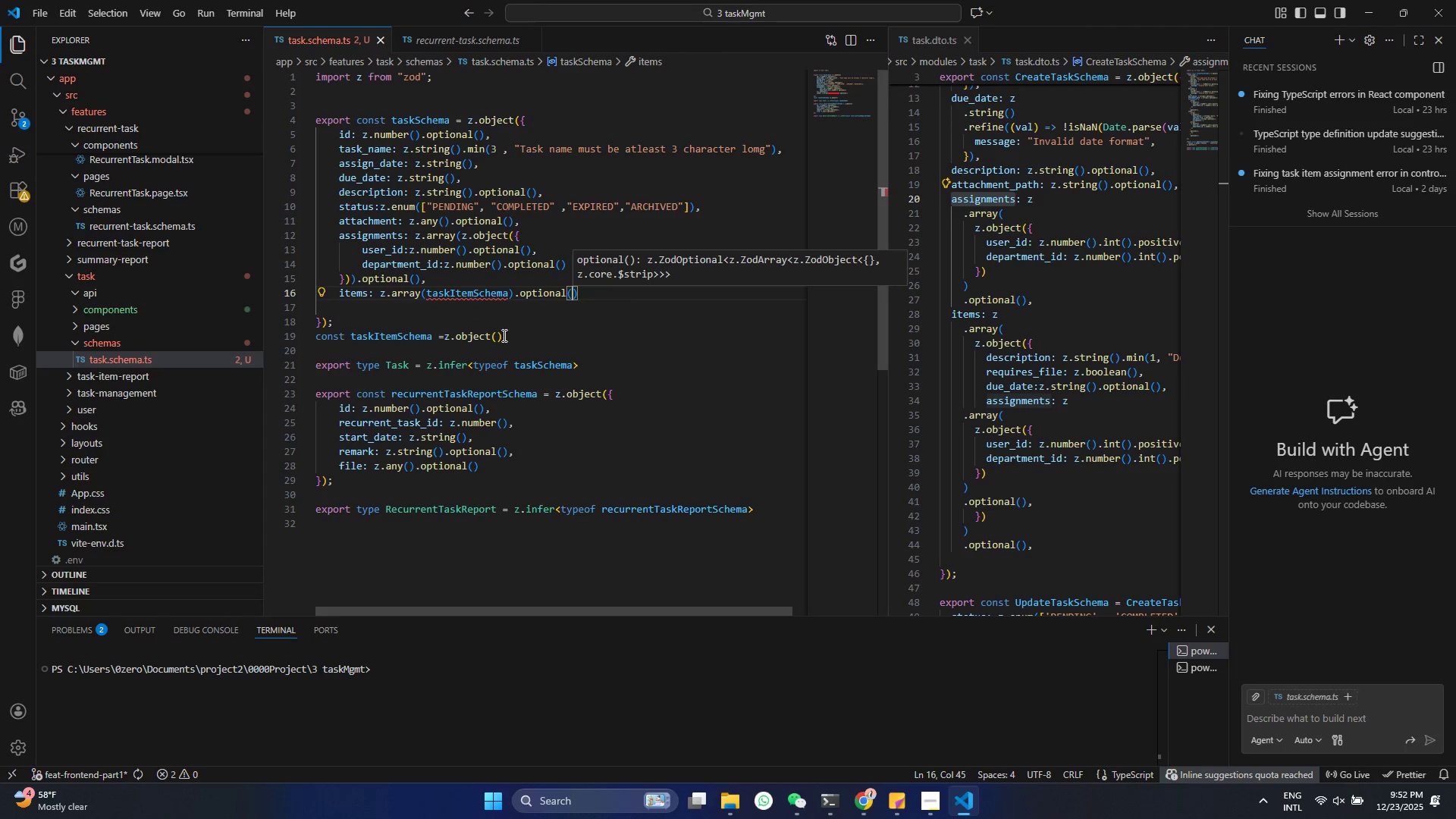 
double_click([497, 336])
 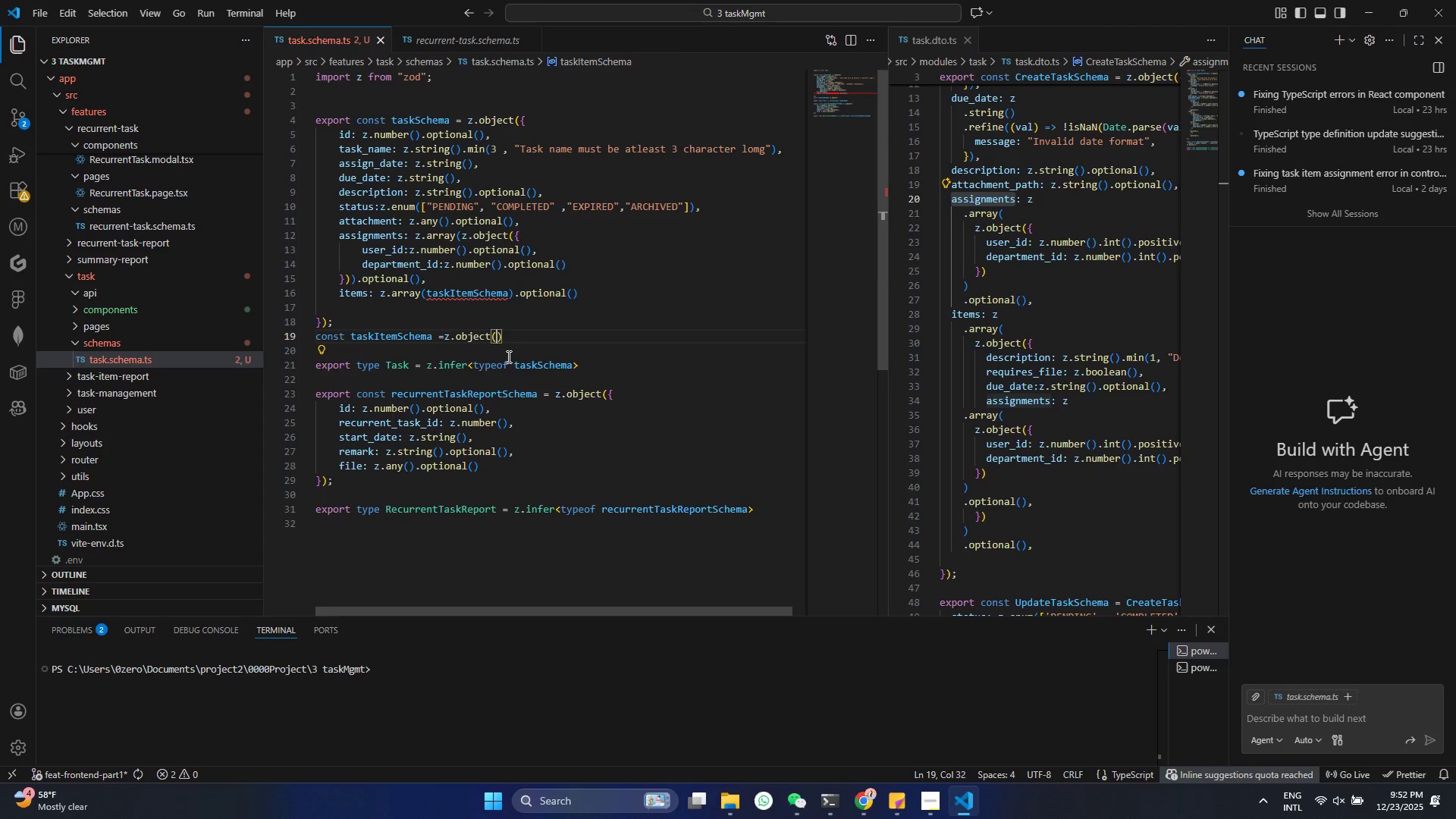 
key(Shift+BracketLeft)
 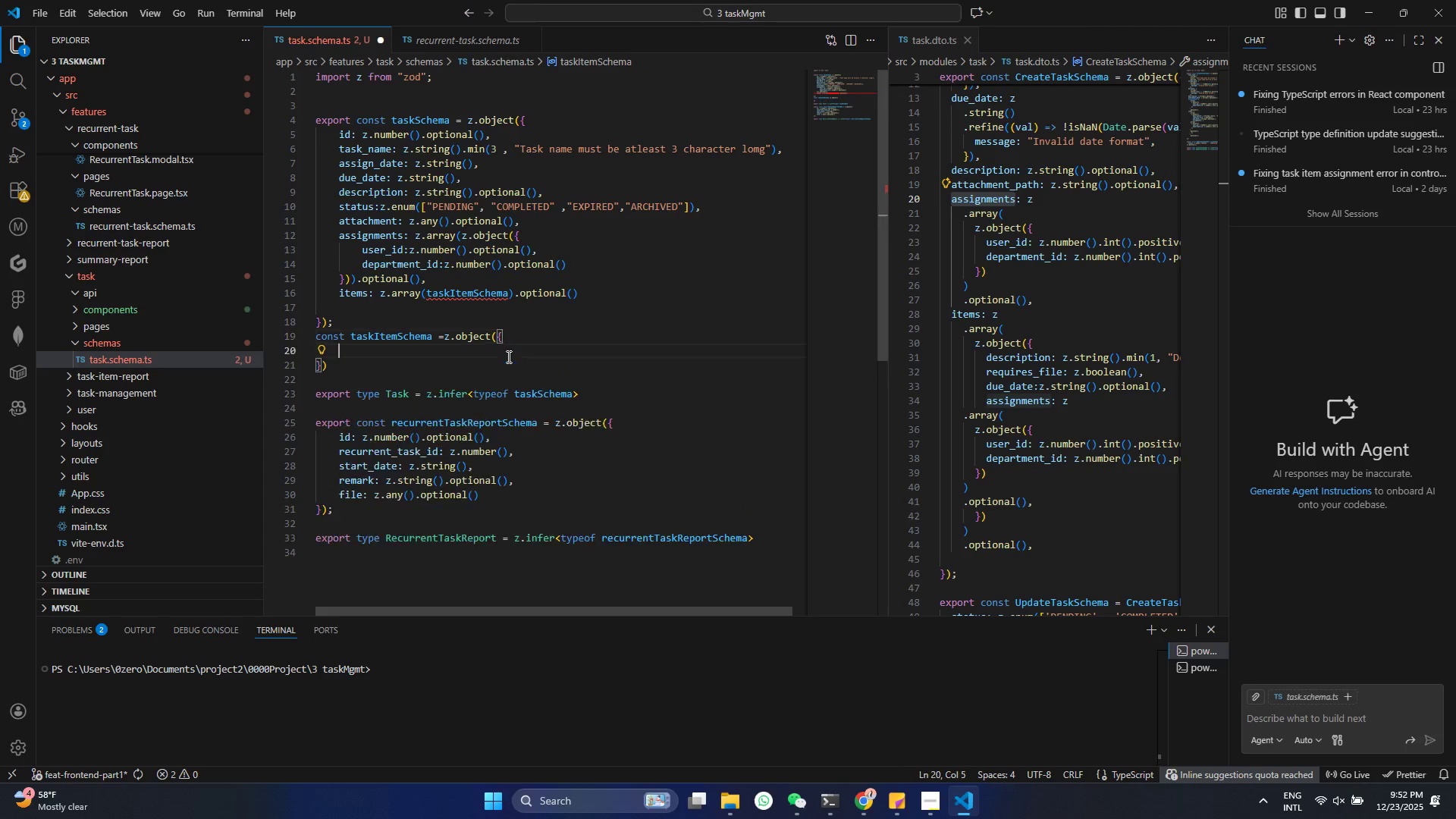 
key(Enter)
 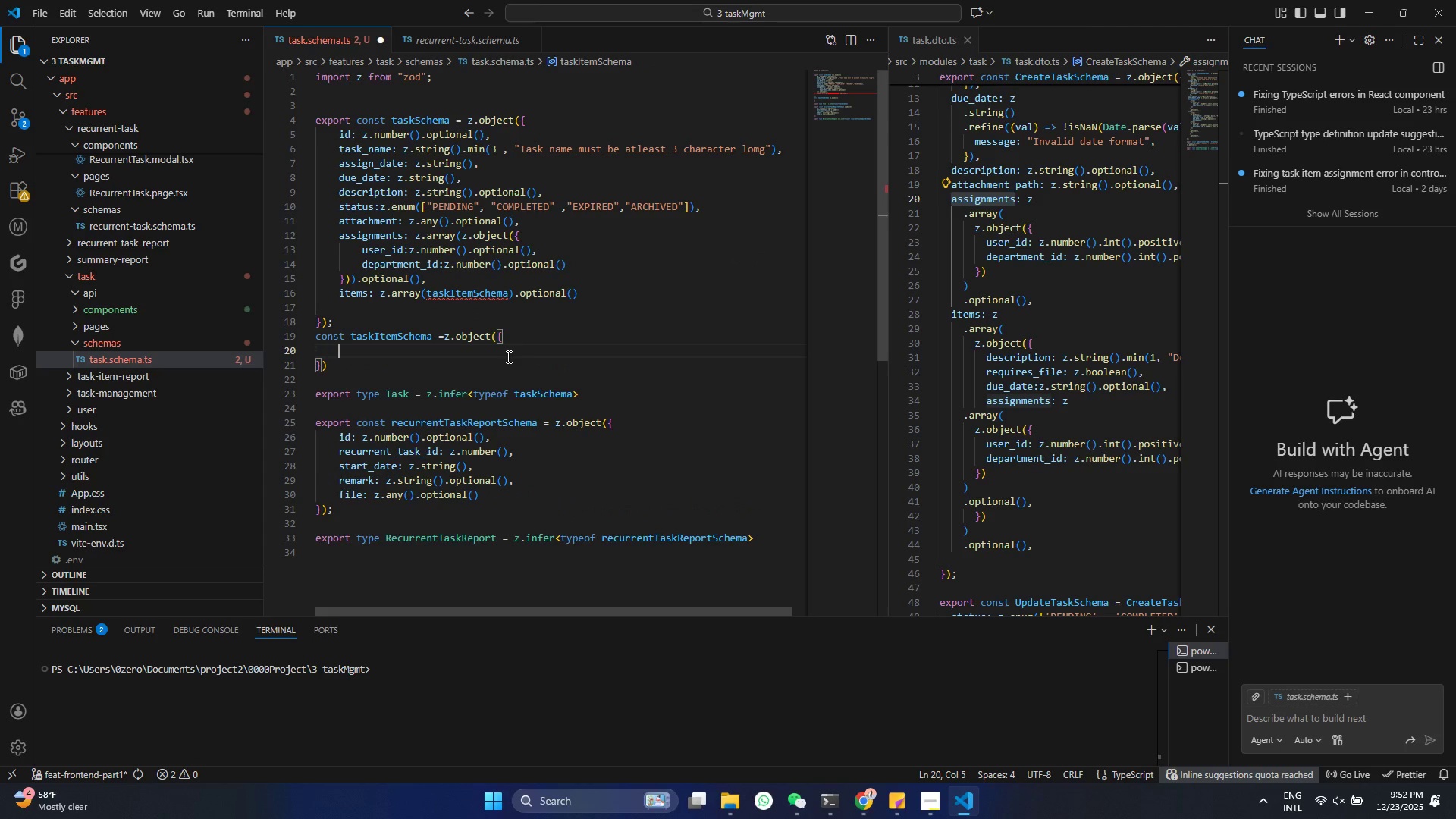 
key(Control+ControlLeft)
 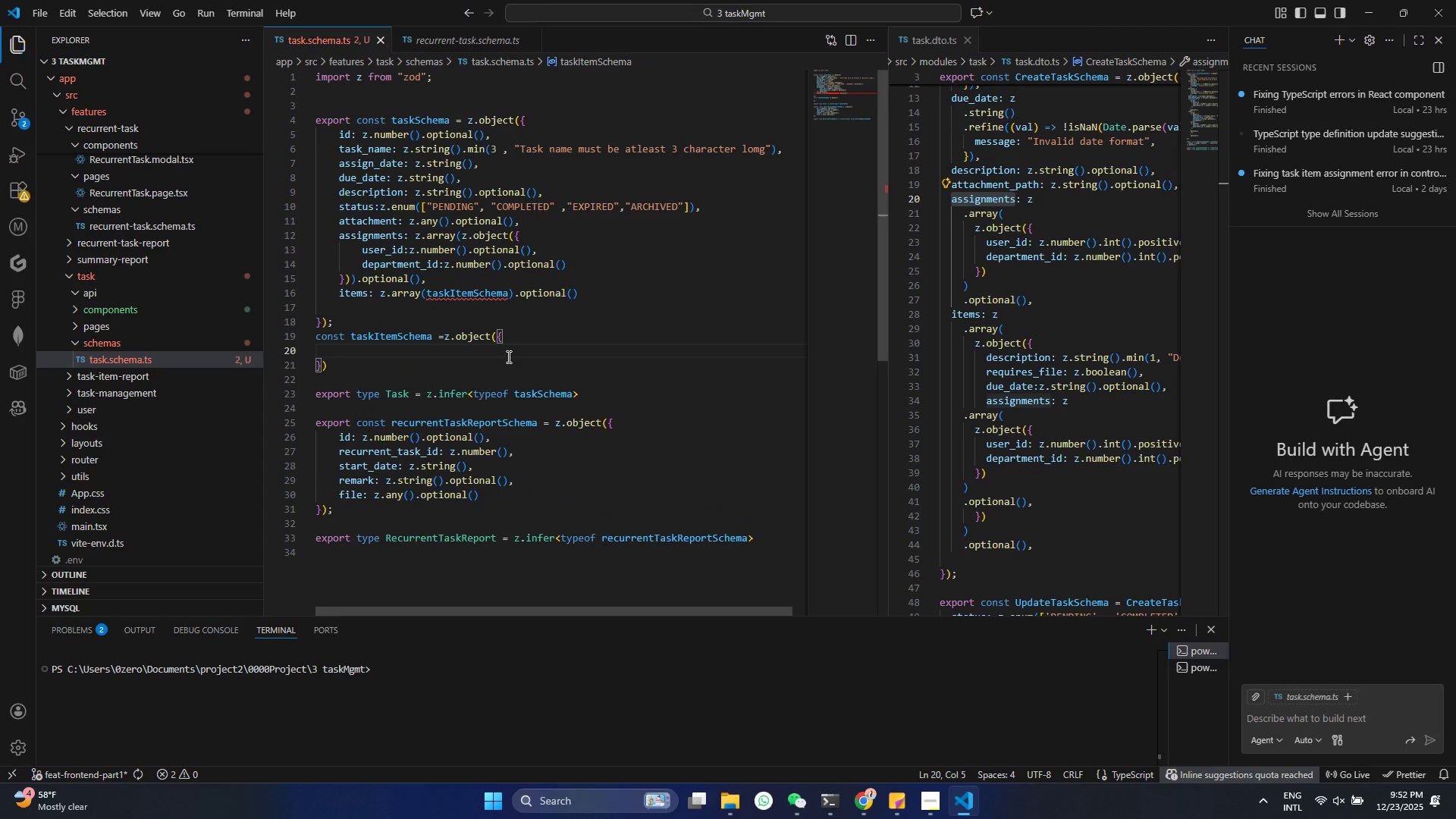 
key(Control+S)
 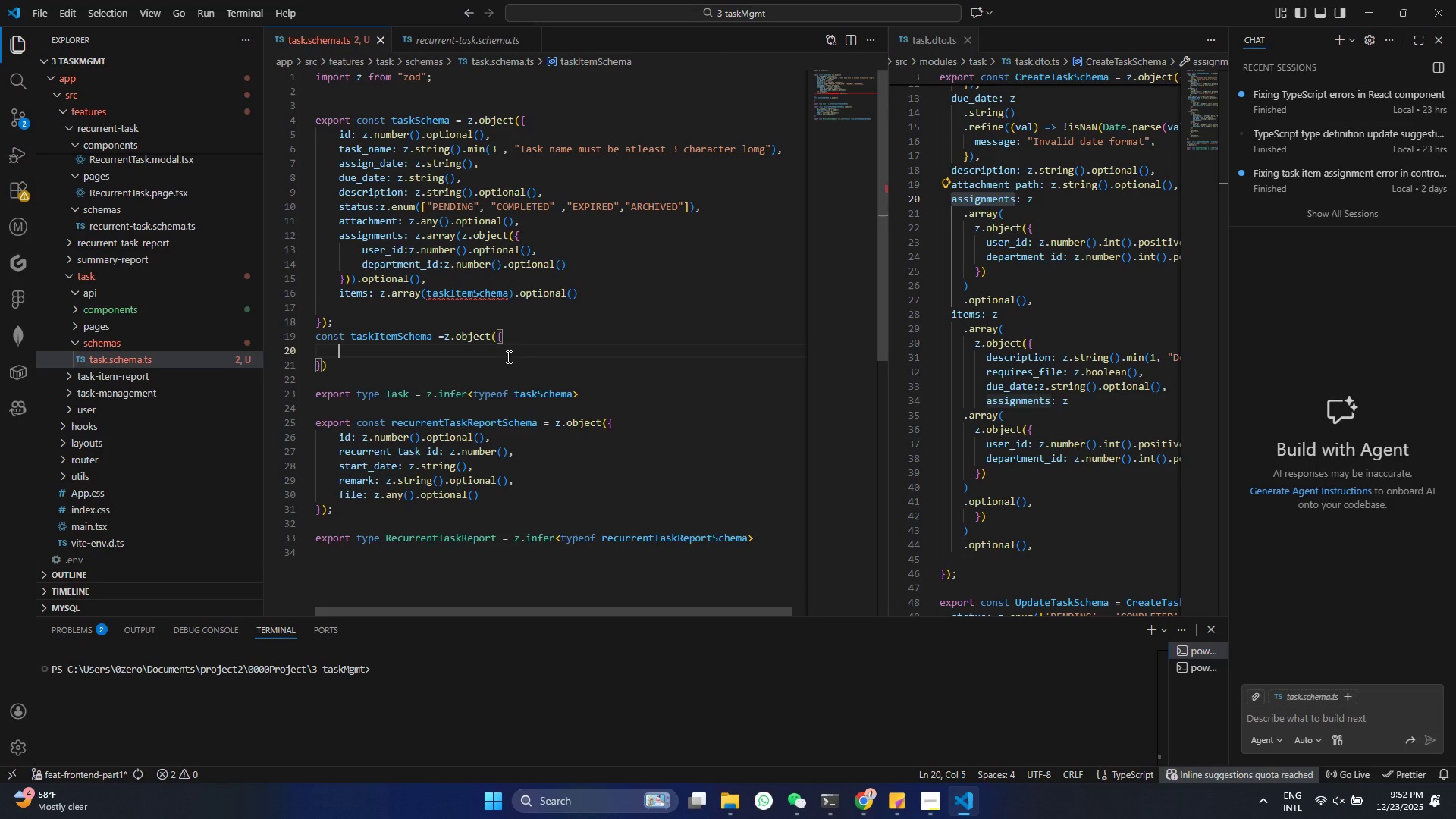 
type(id)
 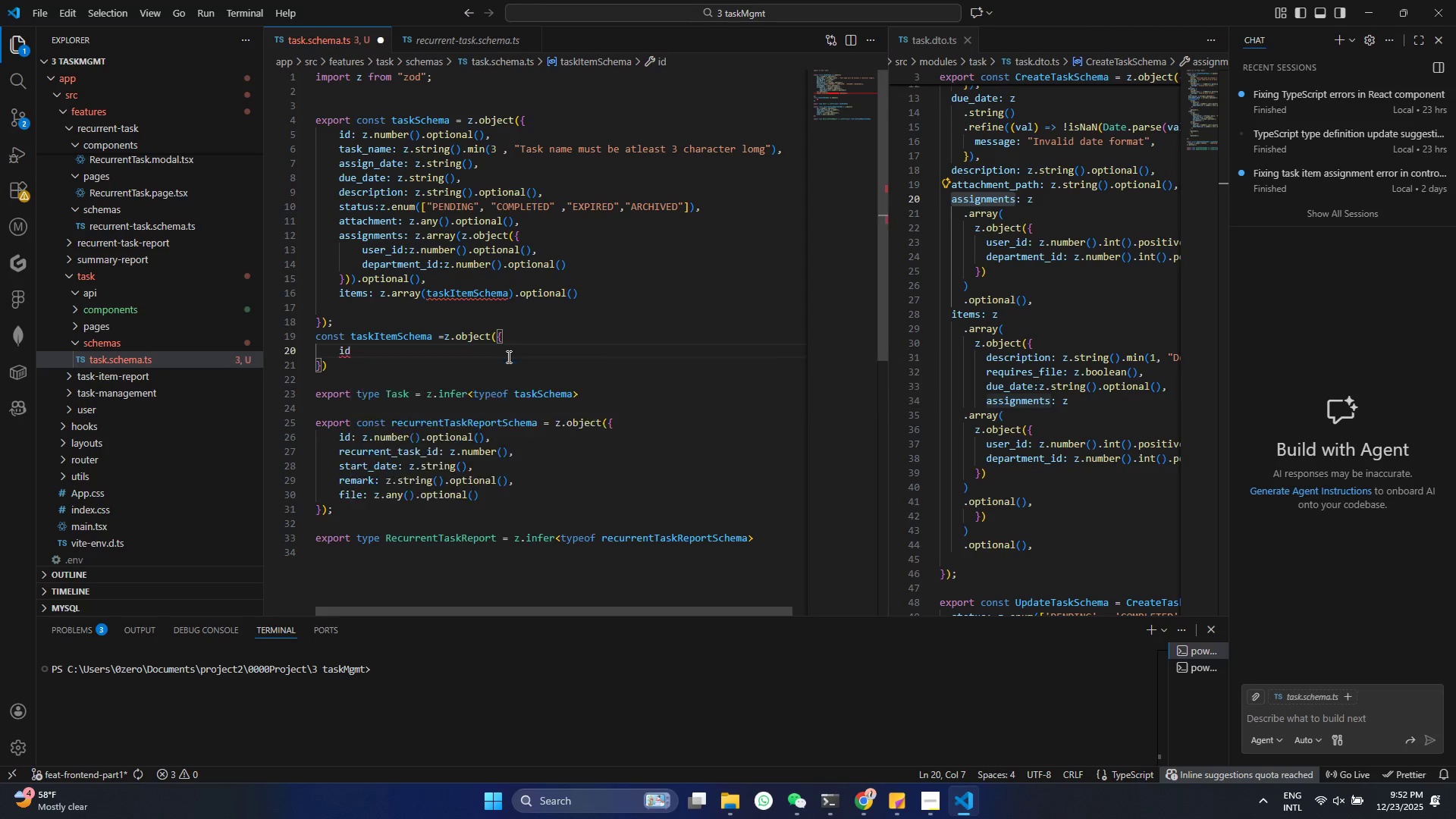 
key(Enter)
 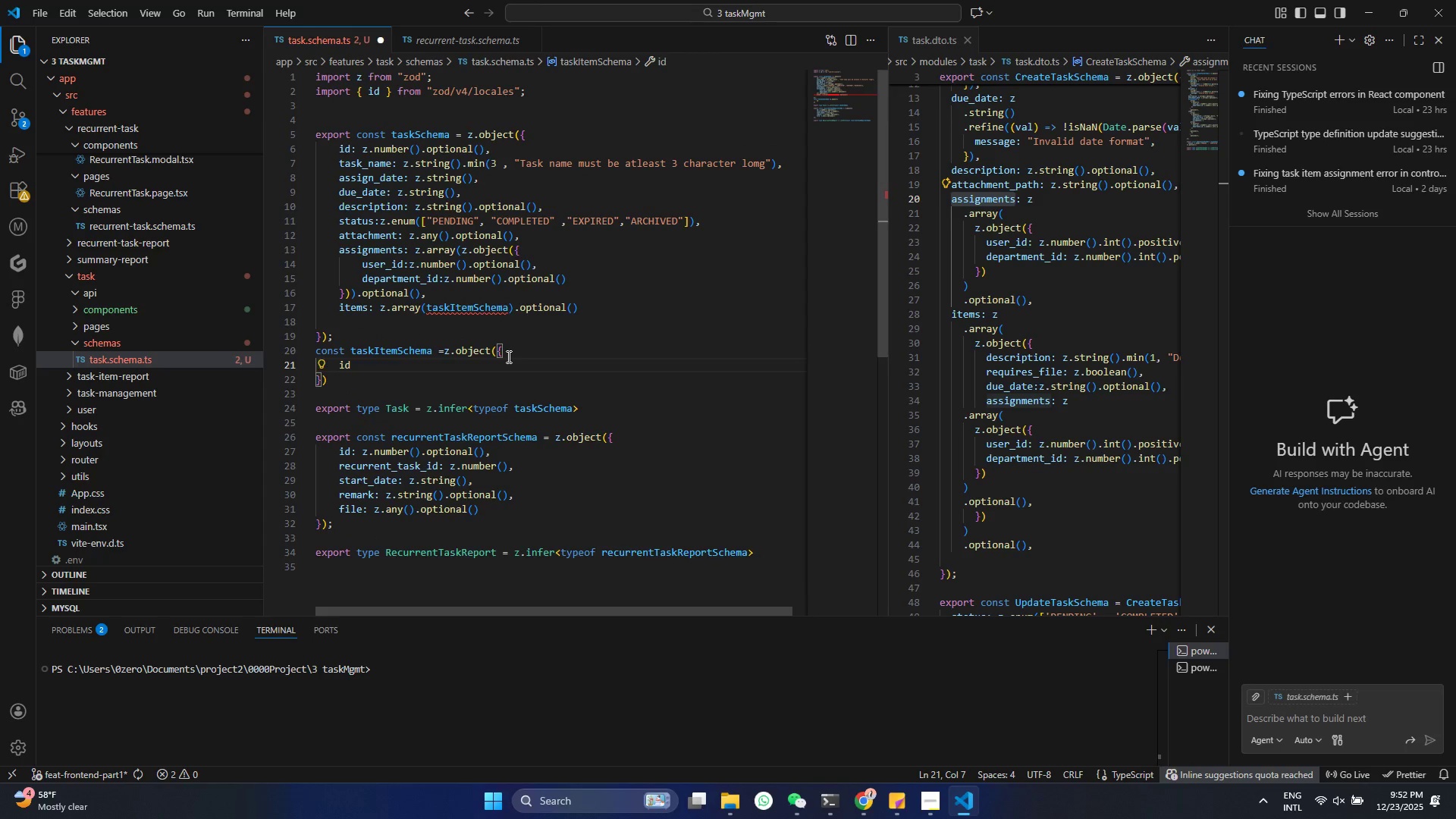 
type(.)
key(Backspace)
type(:z.numbe)
 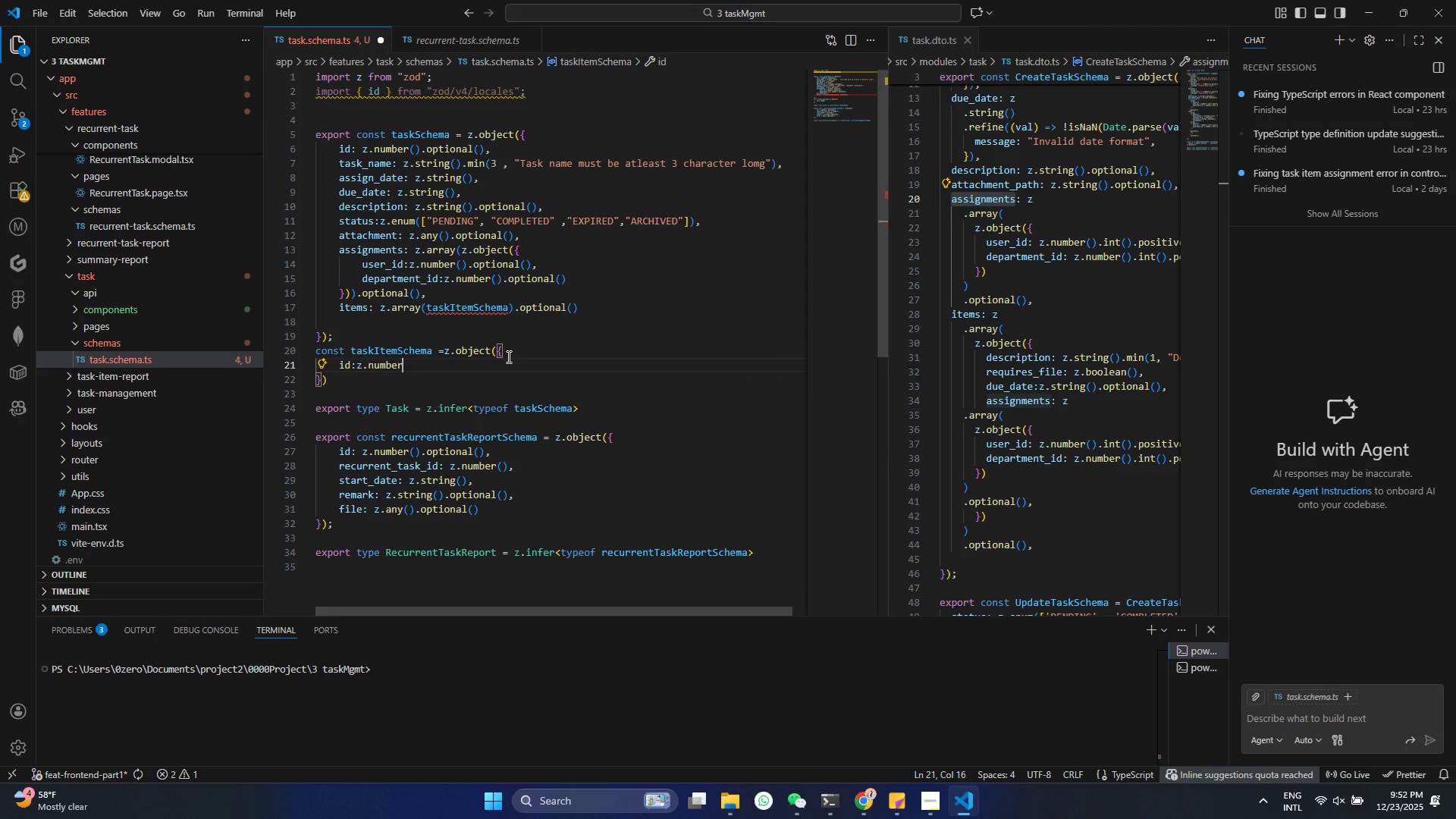 
 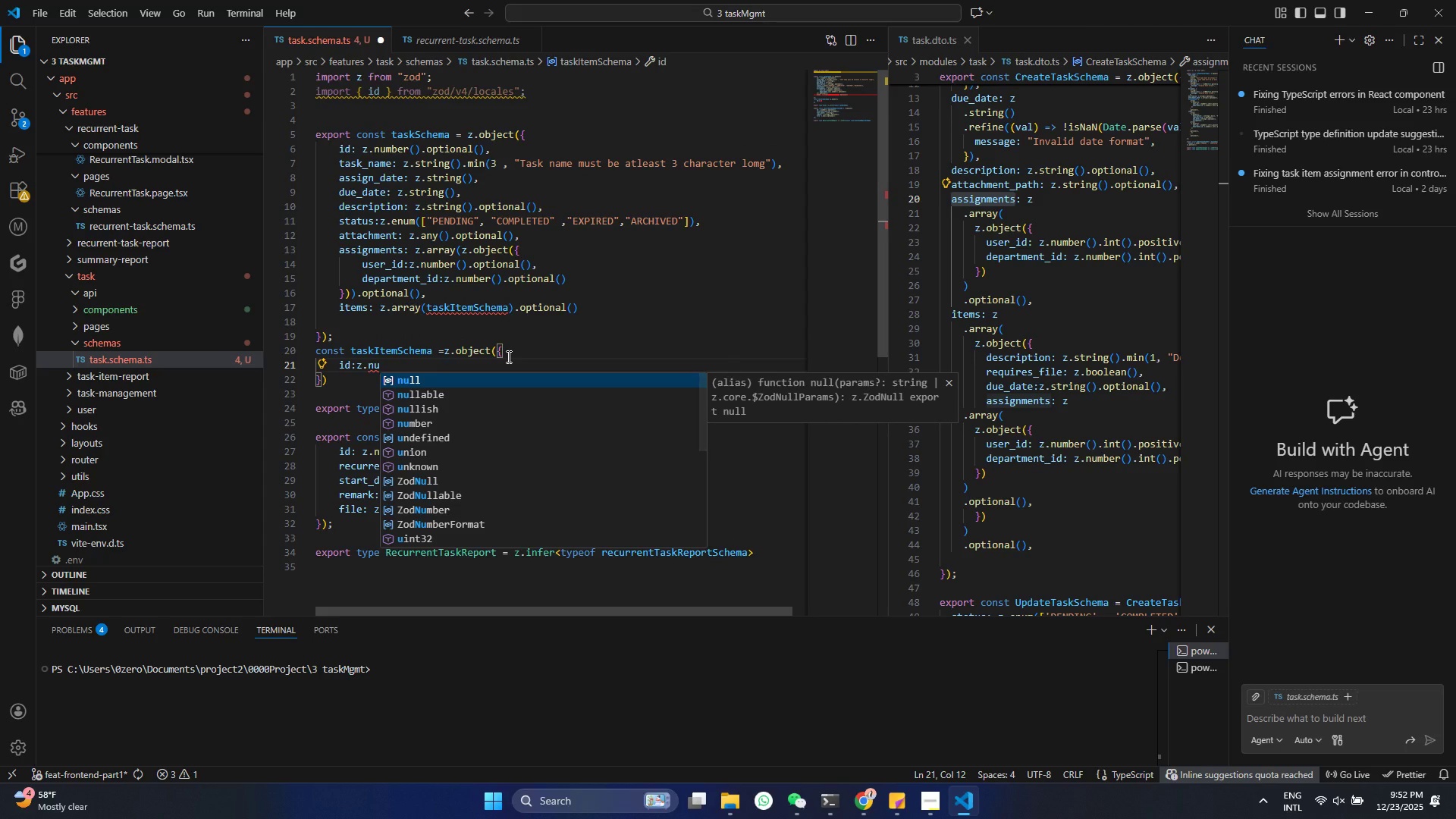 
key(Enter)
 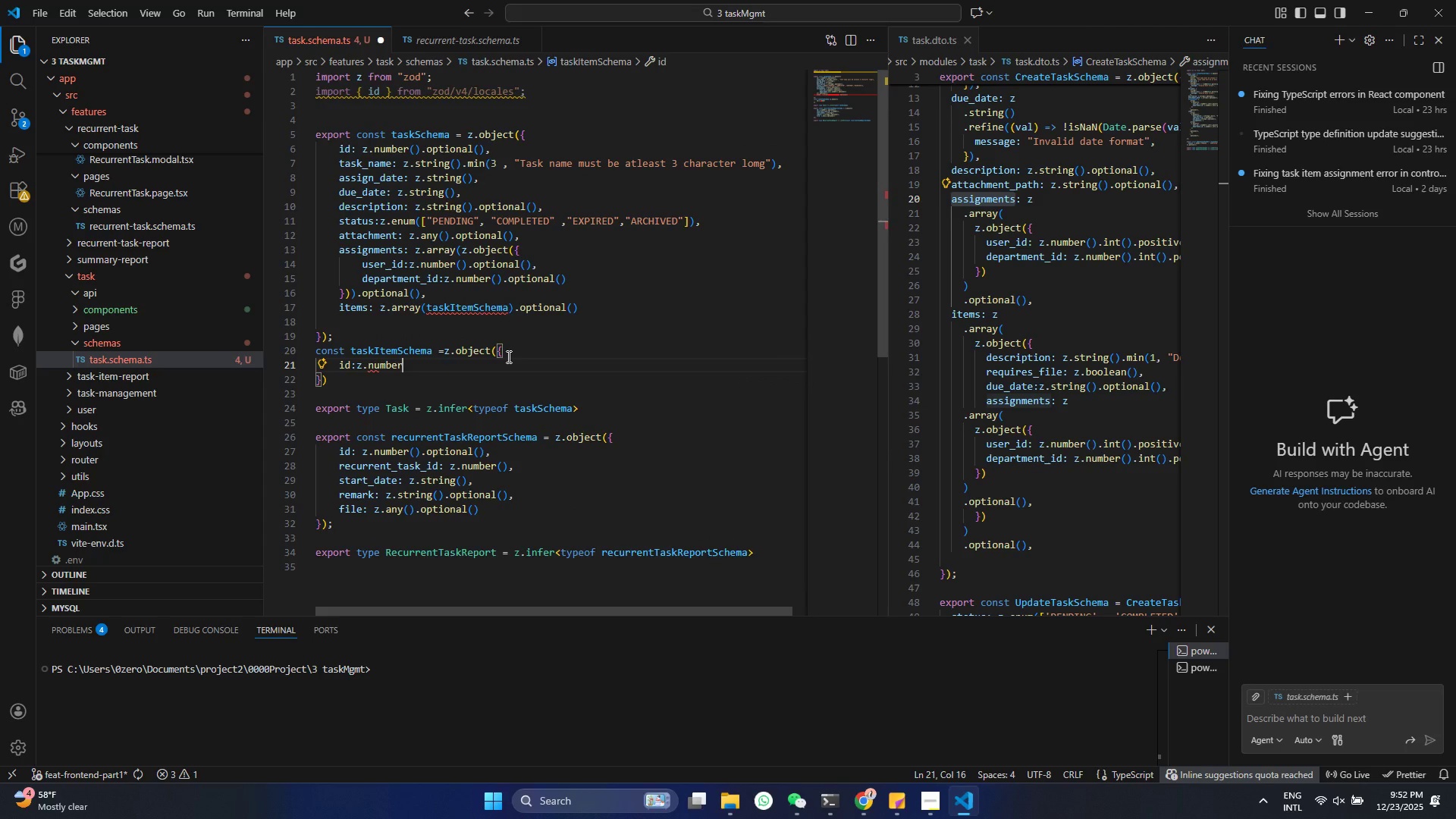 
key(Shift+9)
 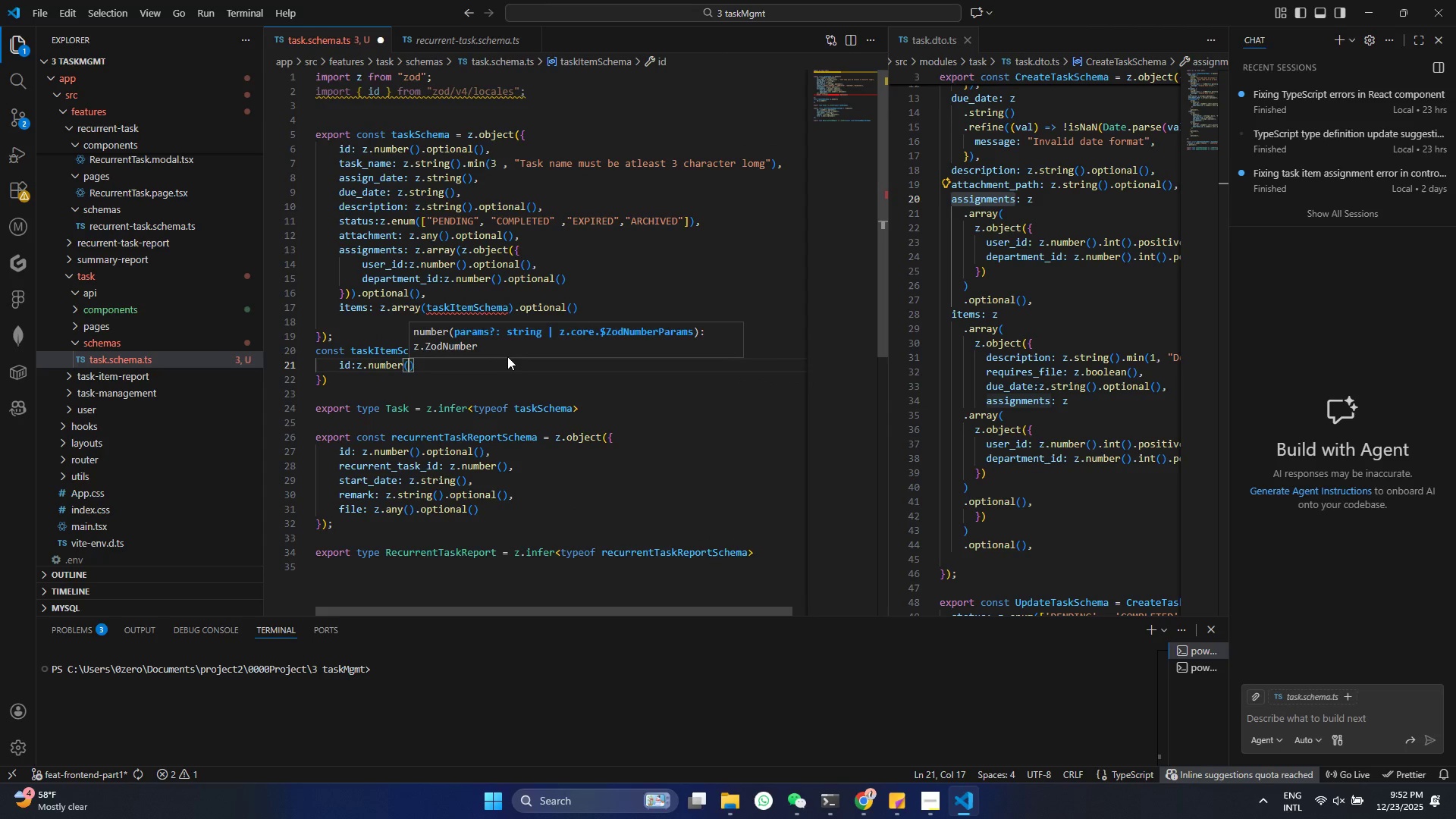 
key(Control+ControlLeft)
 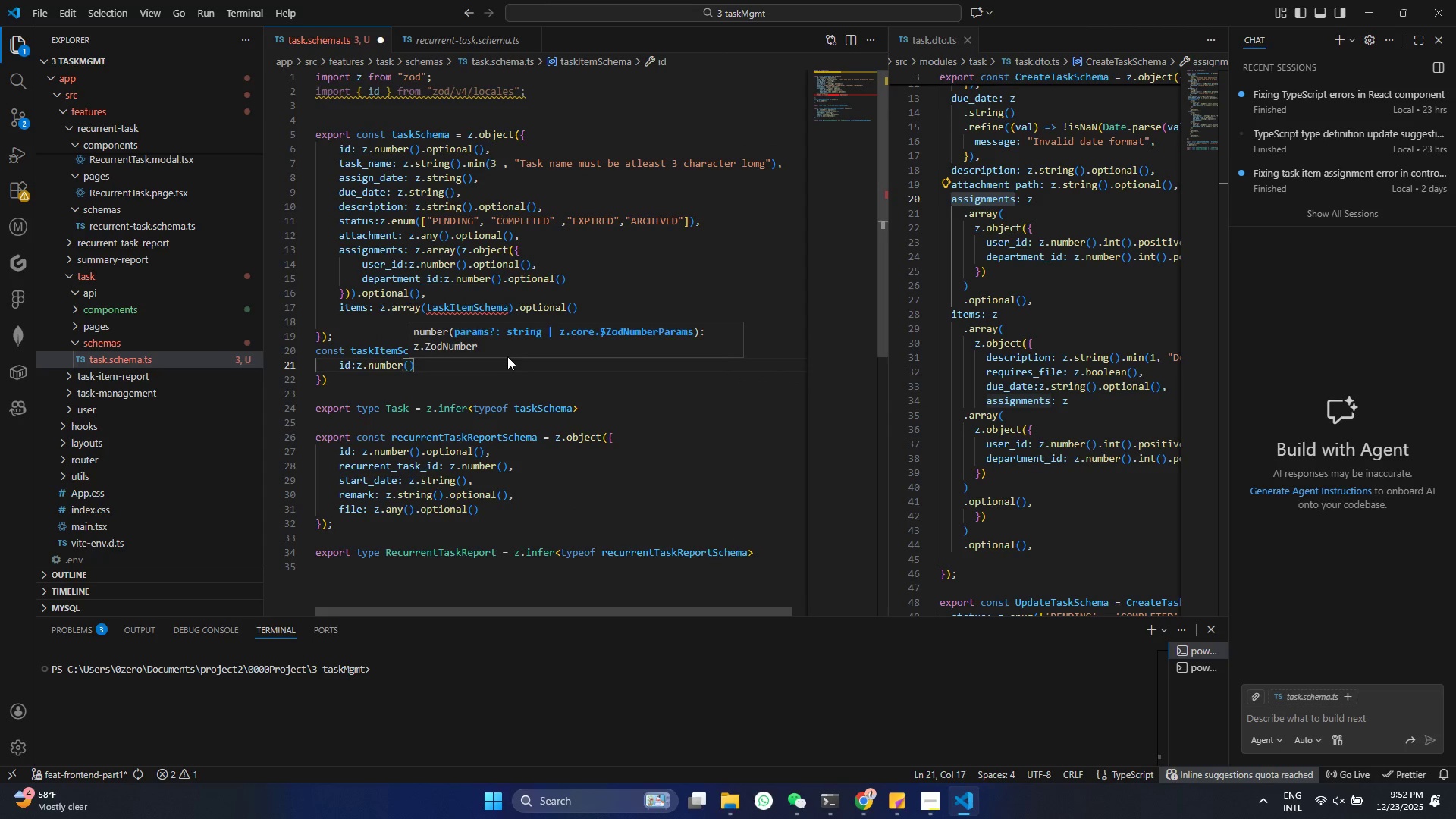 
key(ArrowRight)
 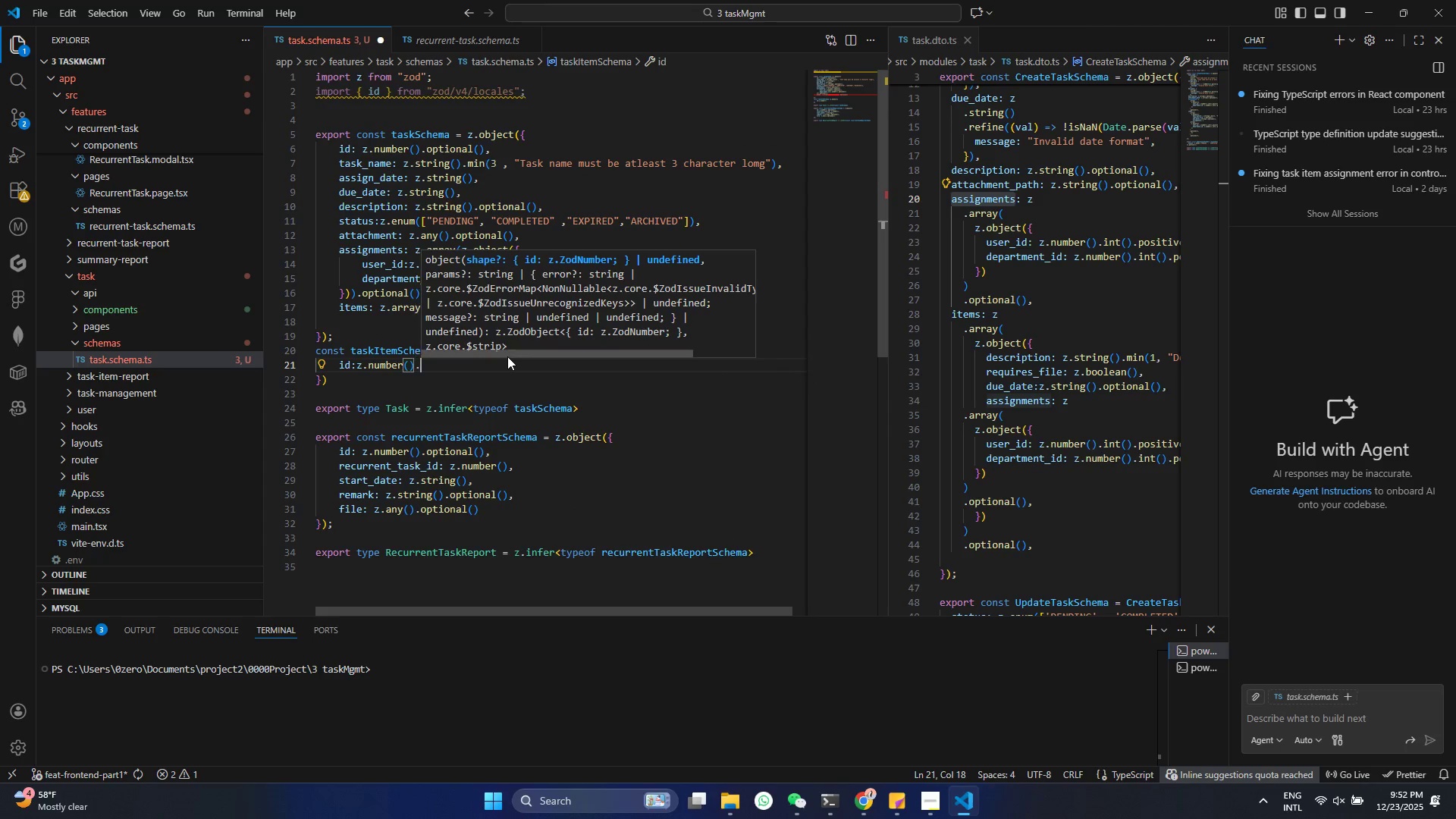 
type(.opt)
 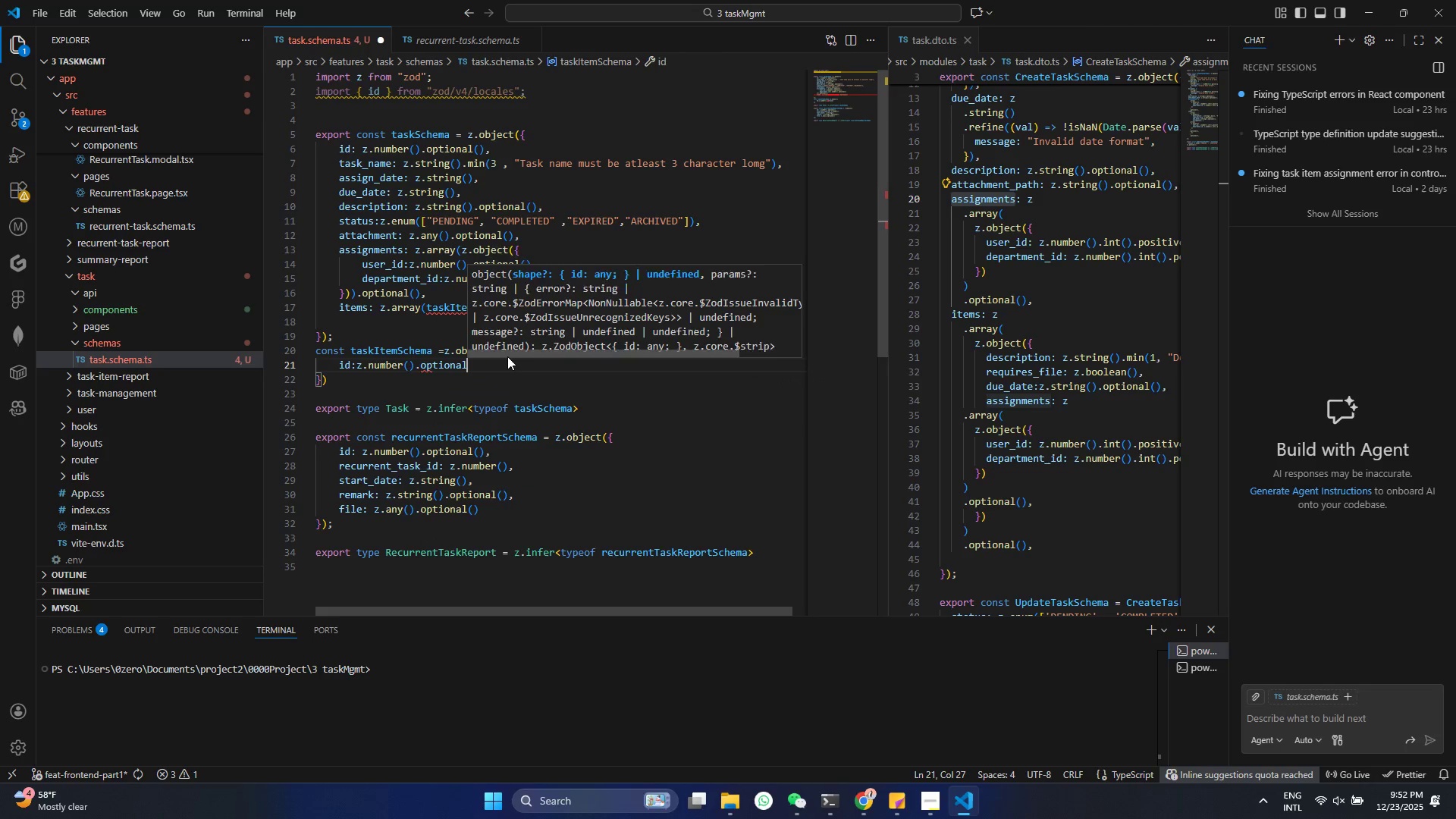 
key(Enter)
 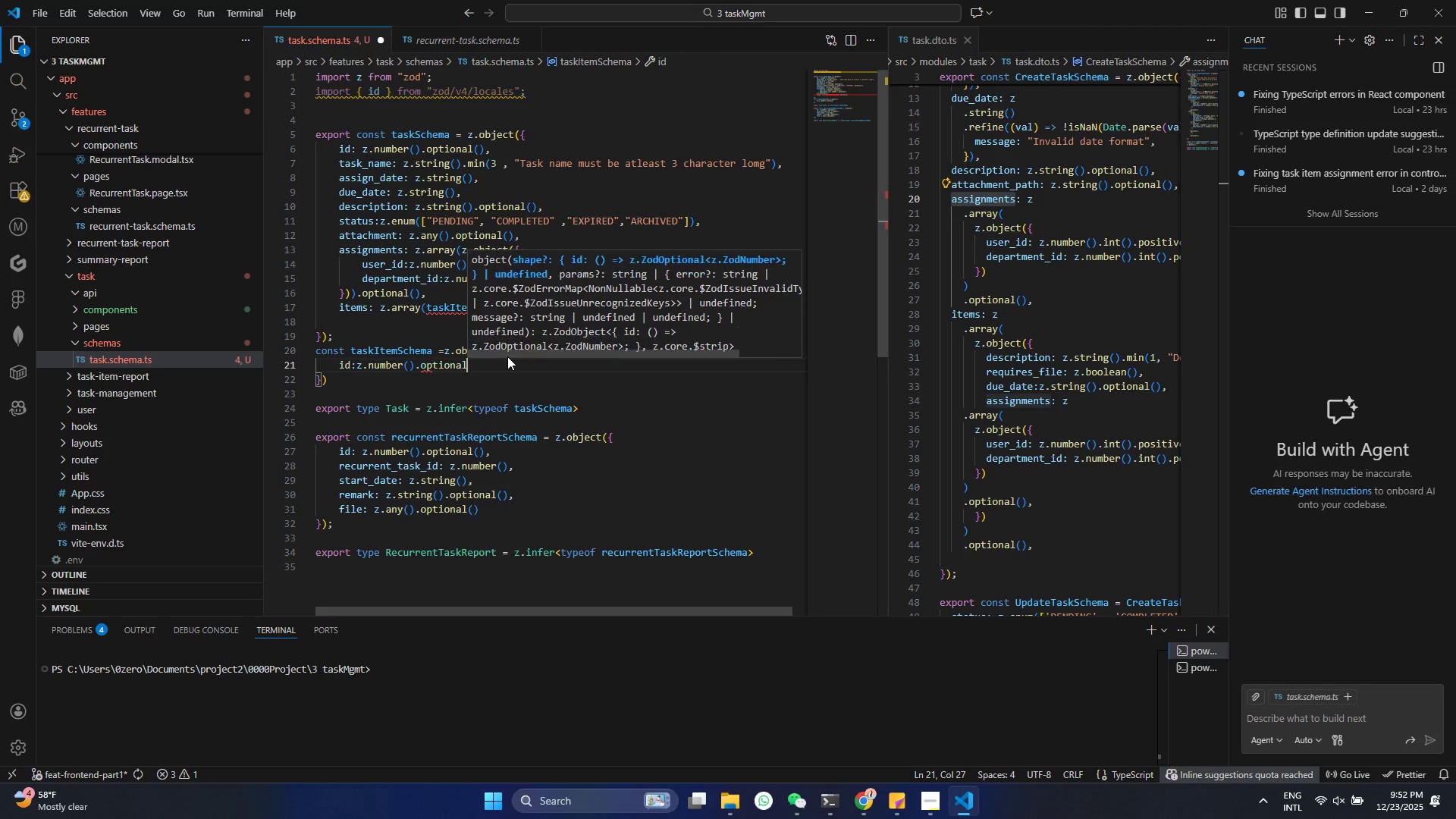 
key(Control+ControlLeft)
 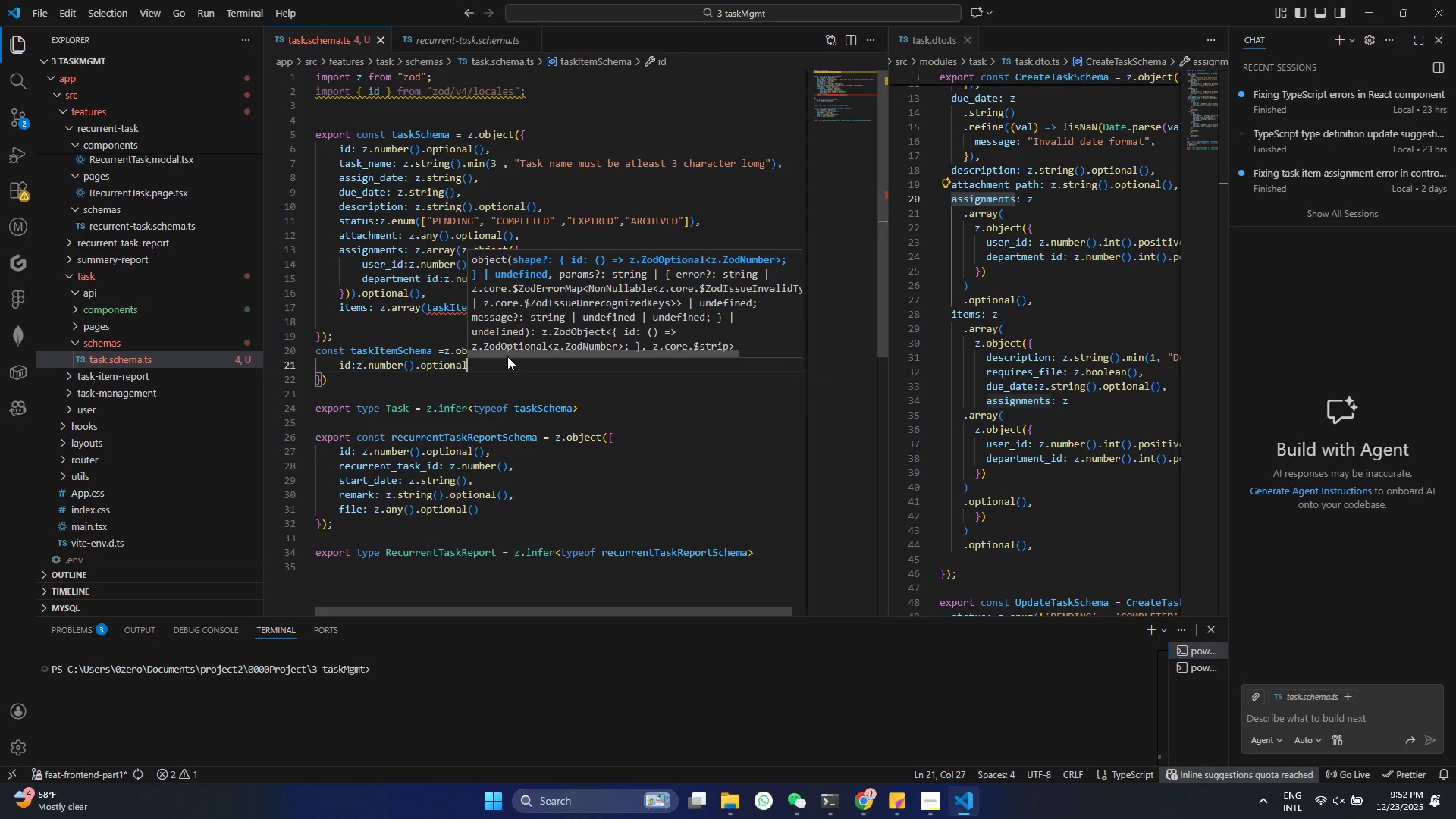 
key(Control+S)
 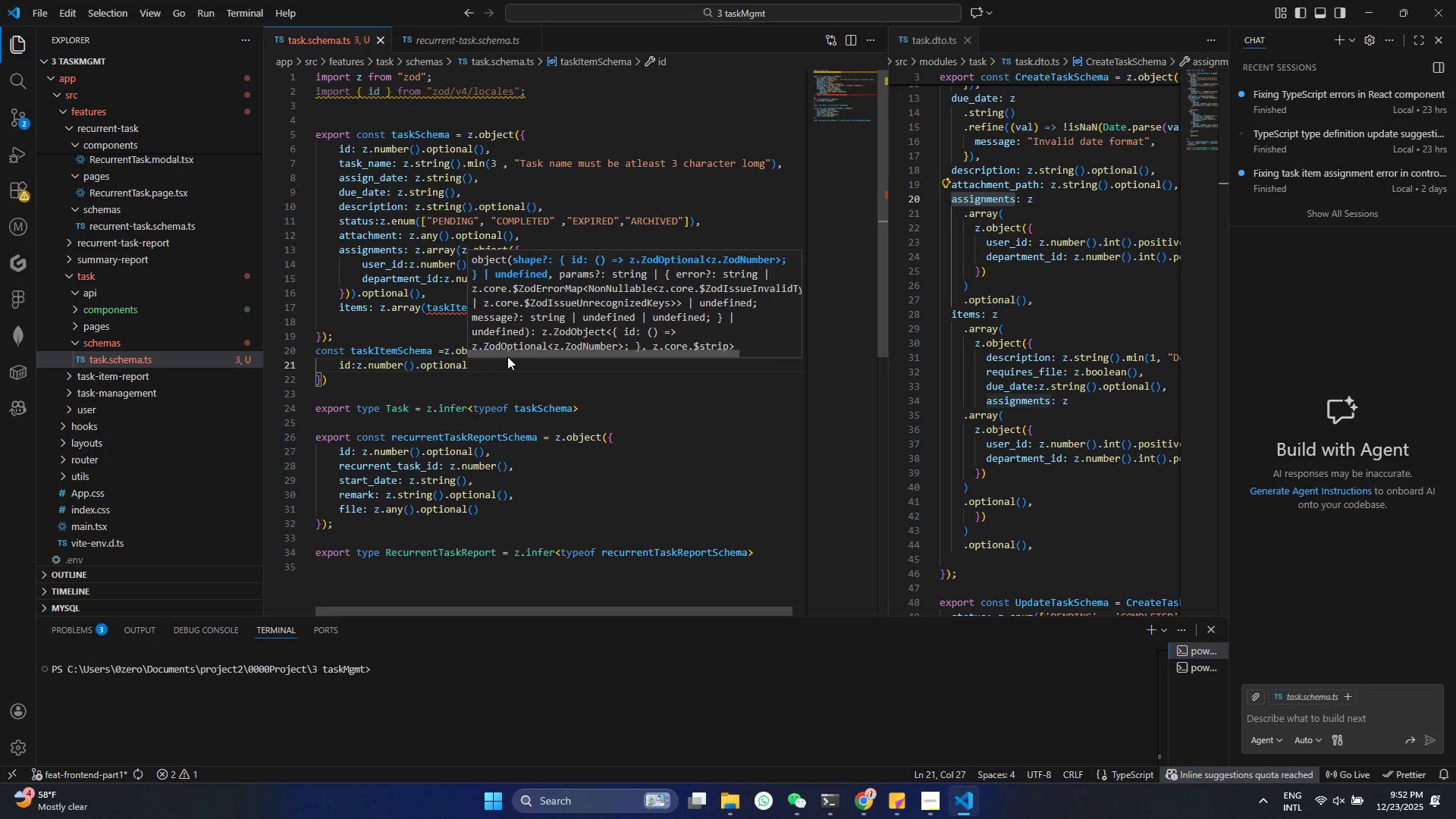 
key(Shift+9)
 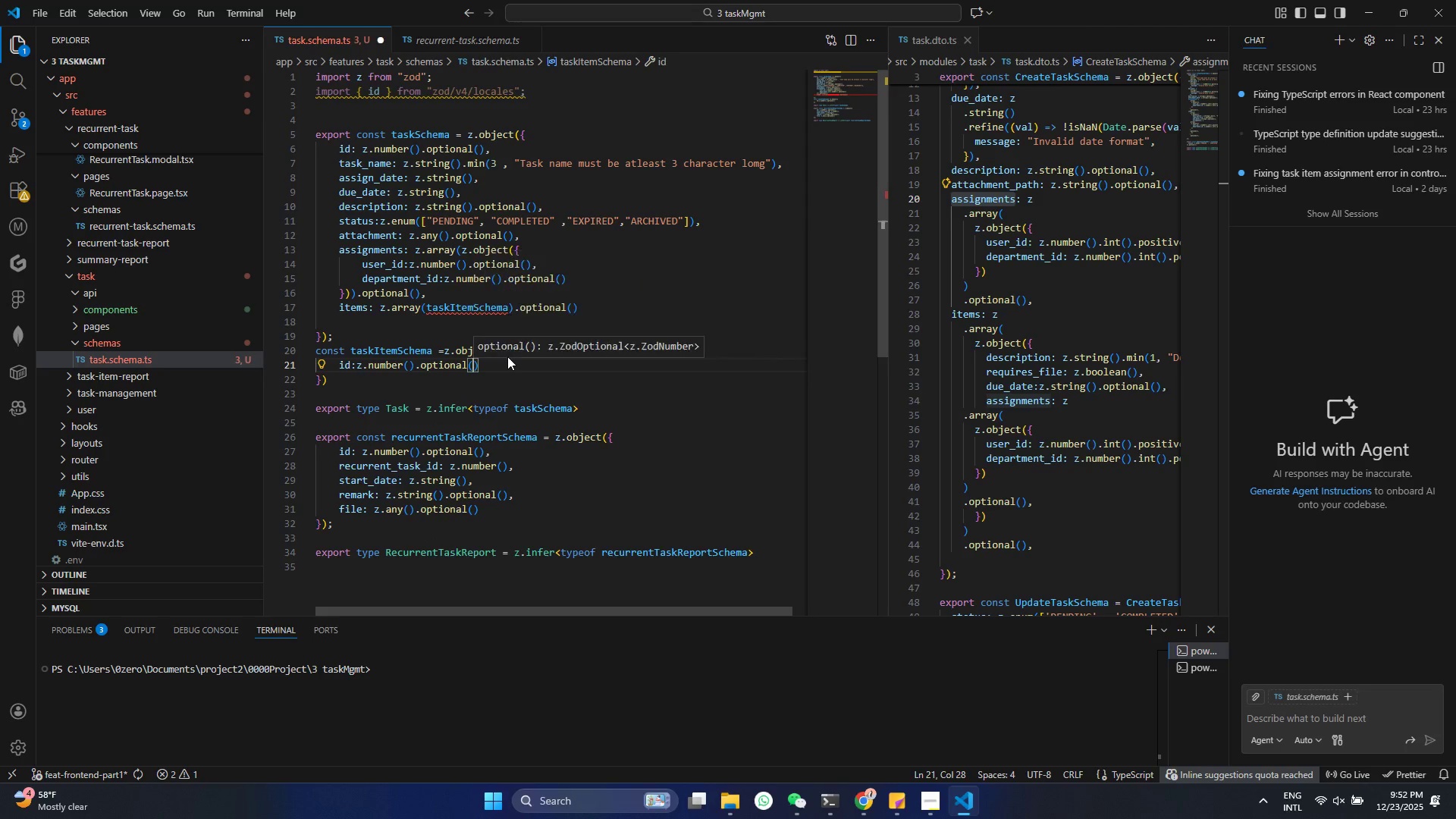 
key(Control+ControlLeft)
 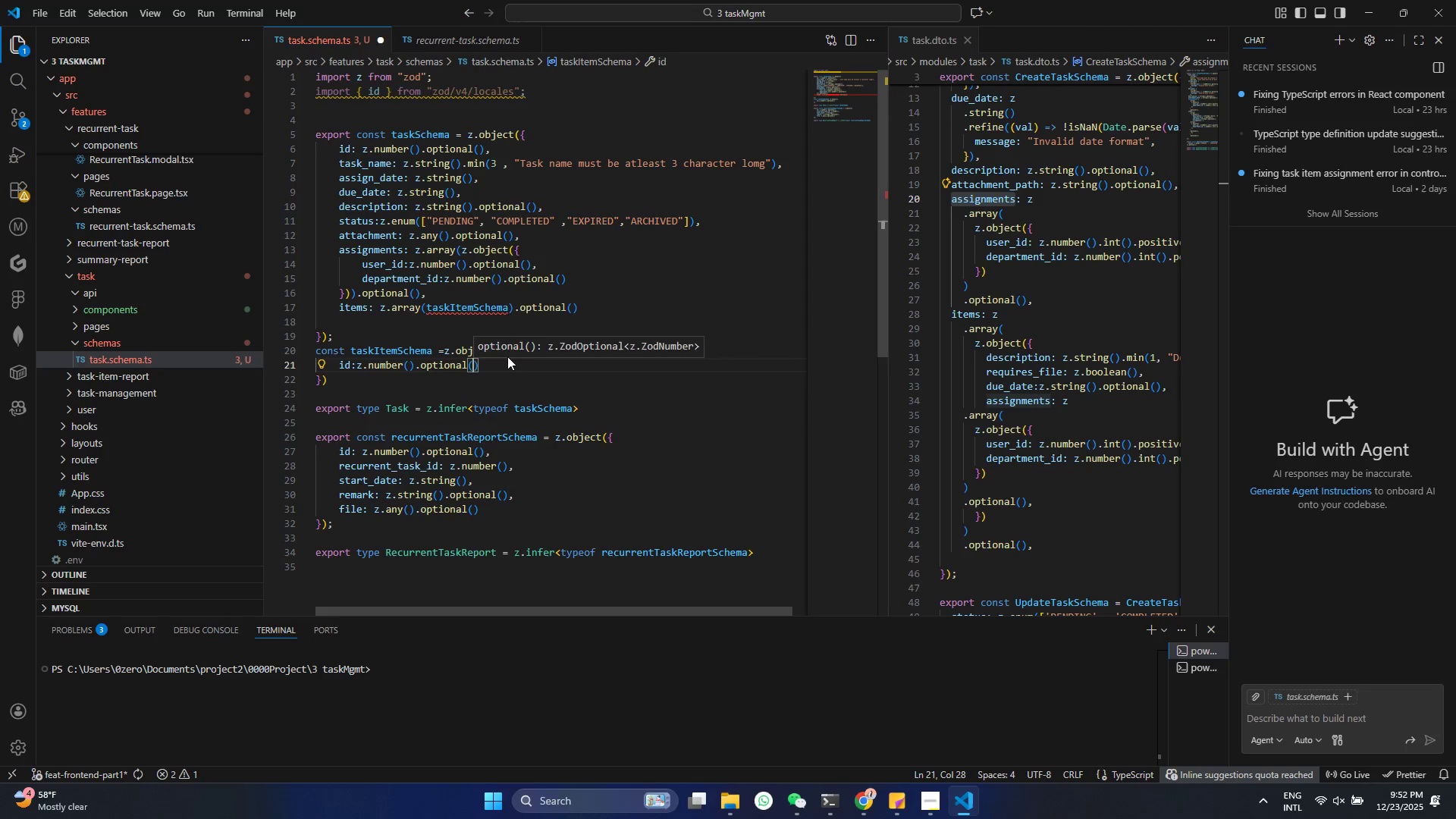 
key(Control+S)
 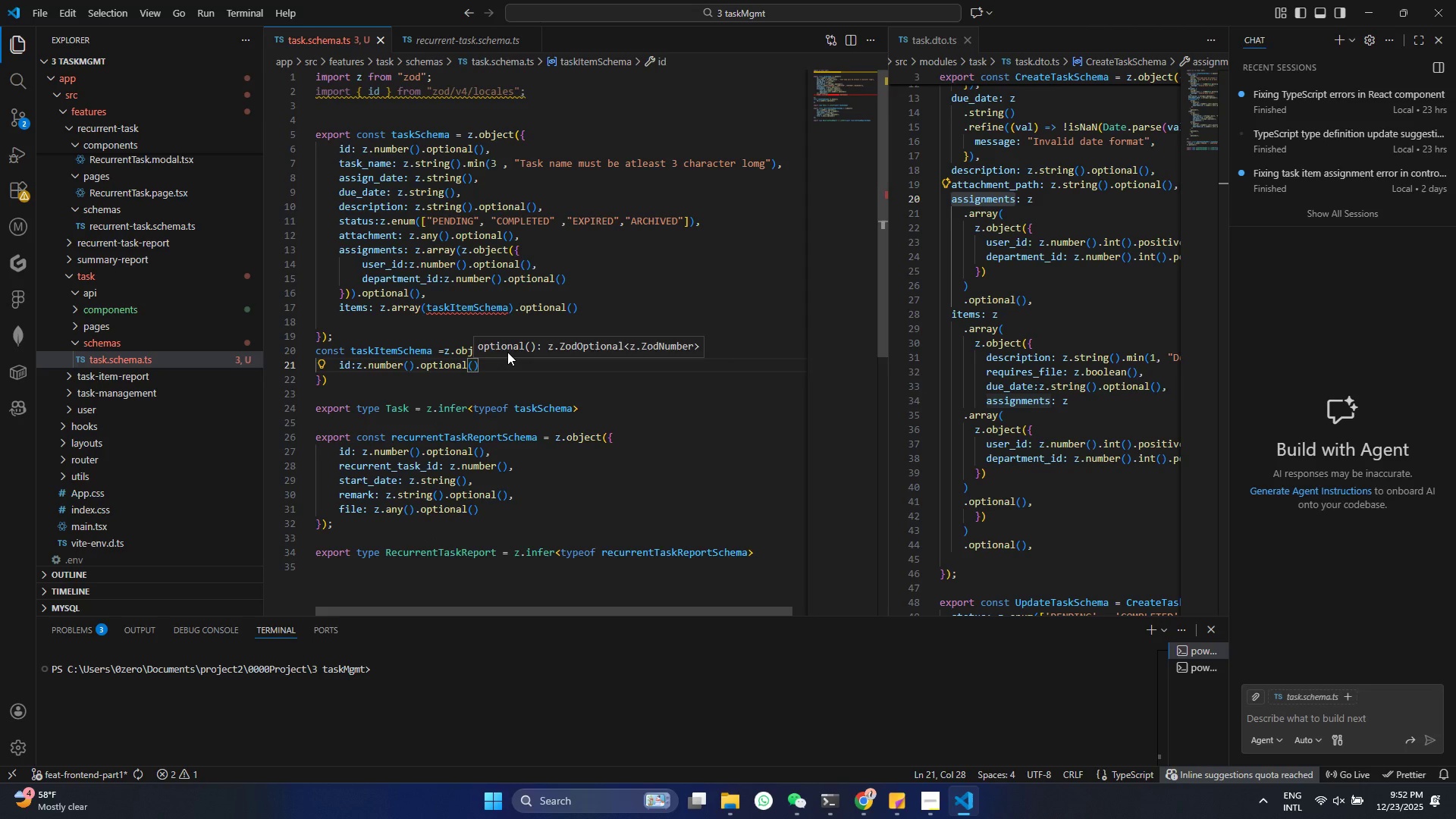 
left_click([507, 352])
 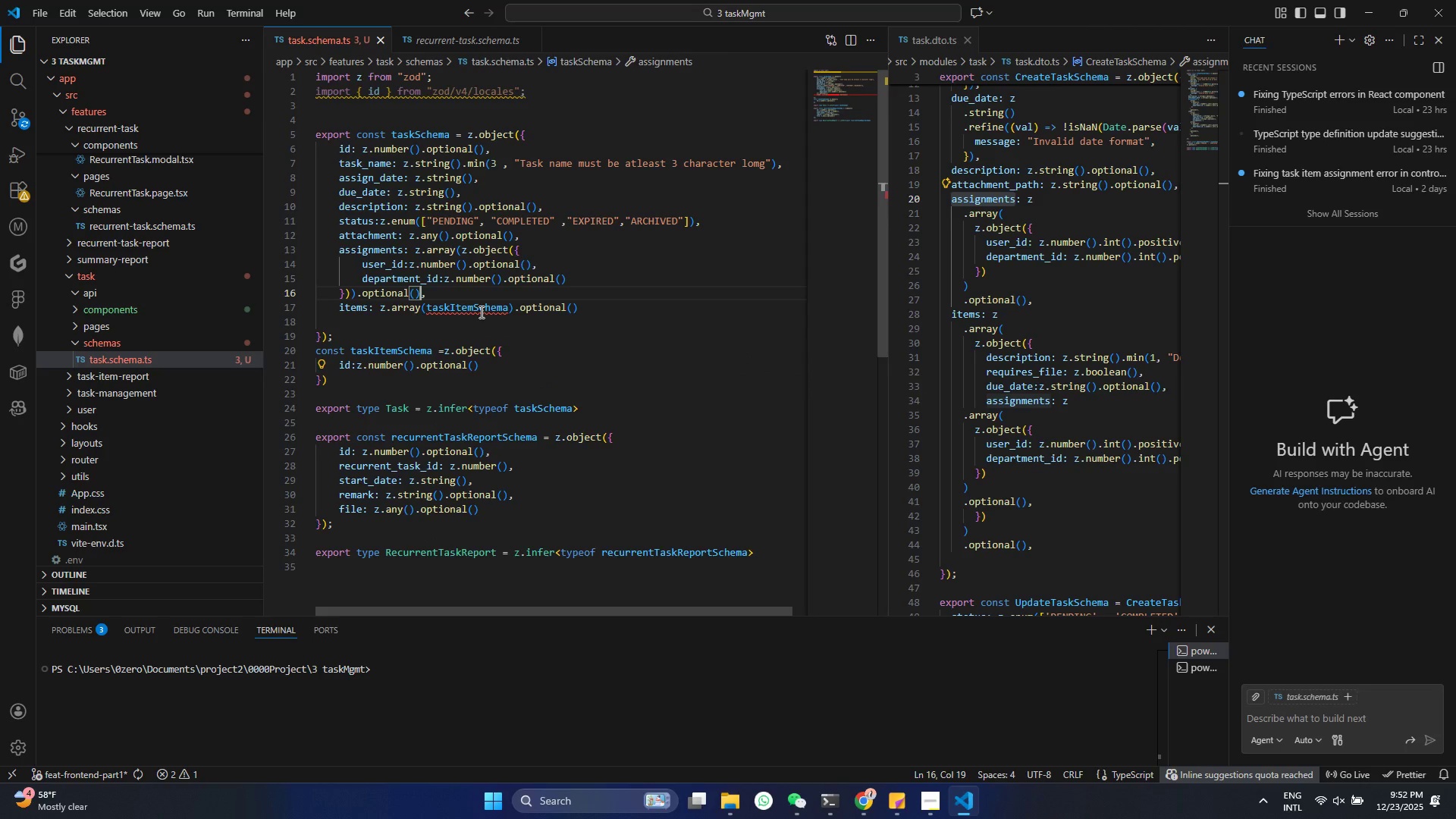 
double_click([482, 315])
 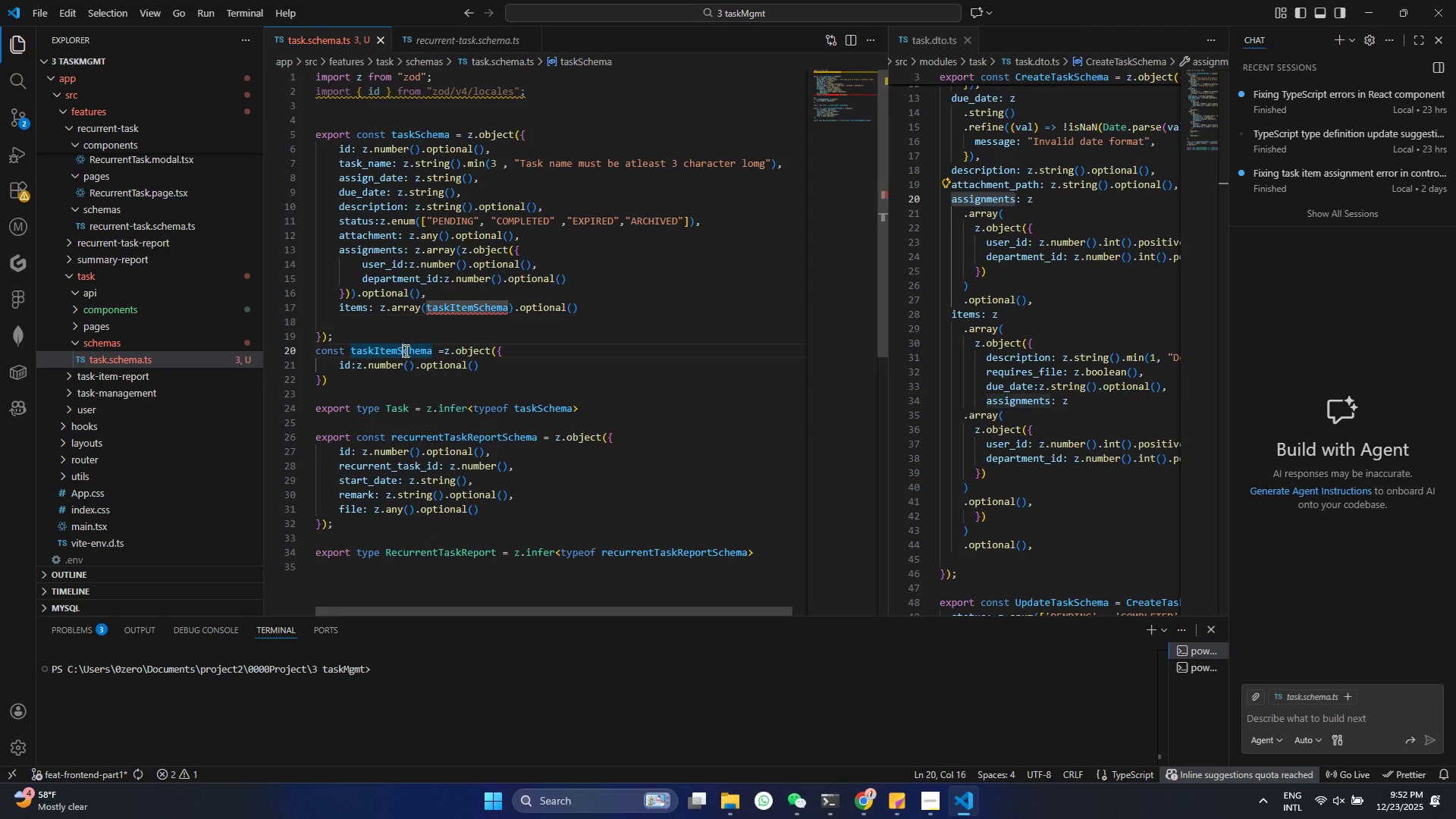 
double_click([405, 350])
 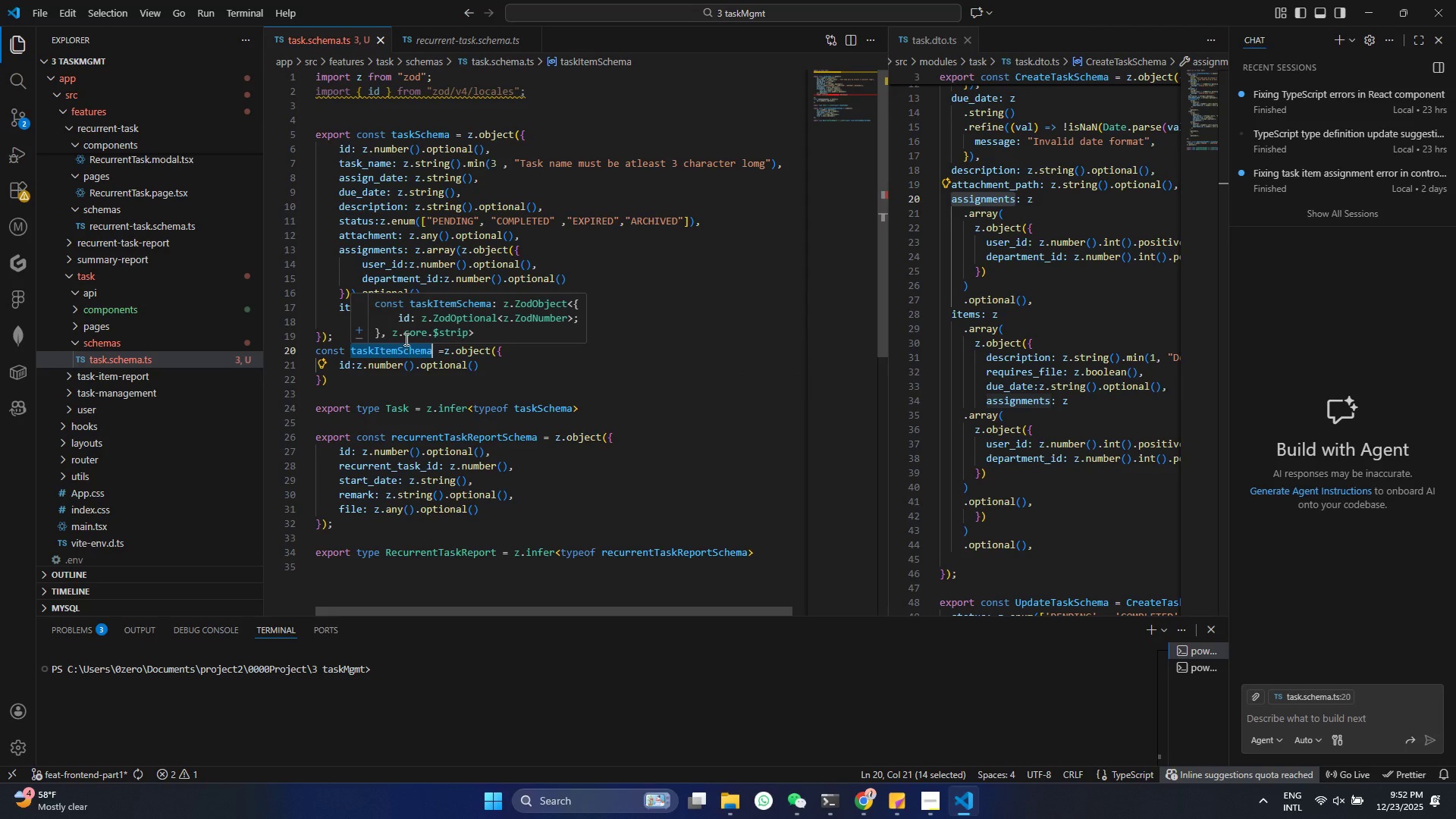 
left_click([471, 185])
 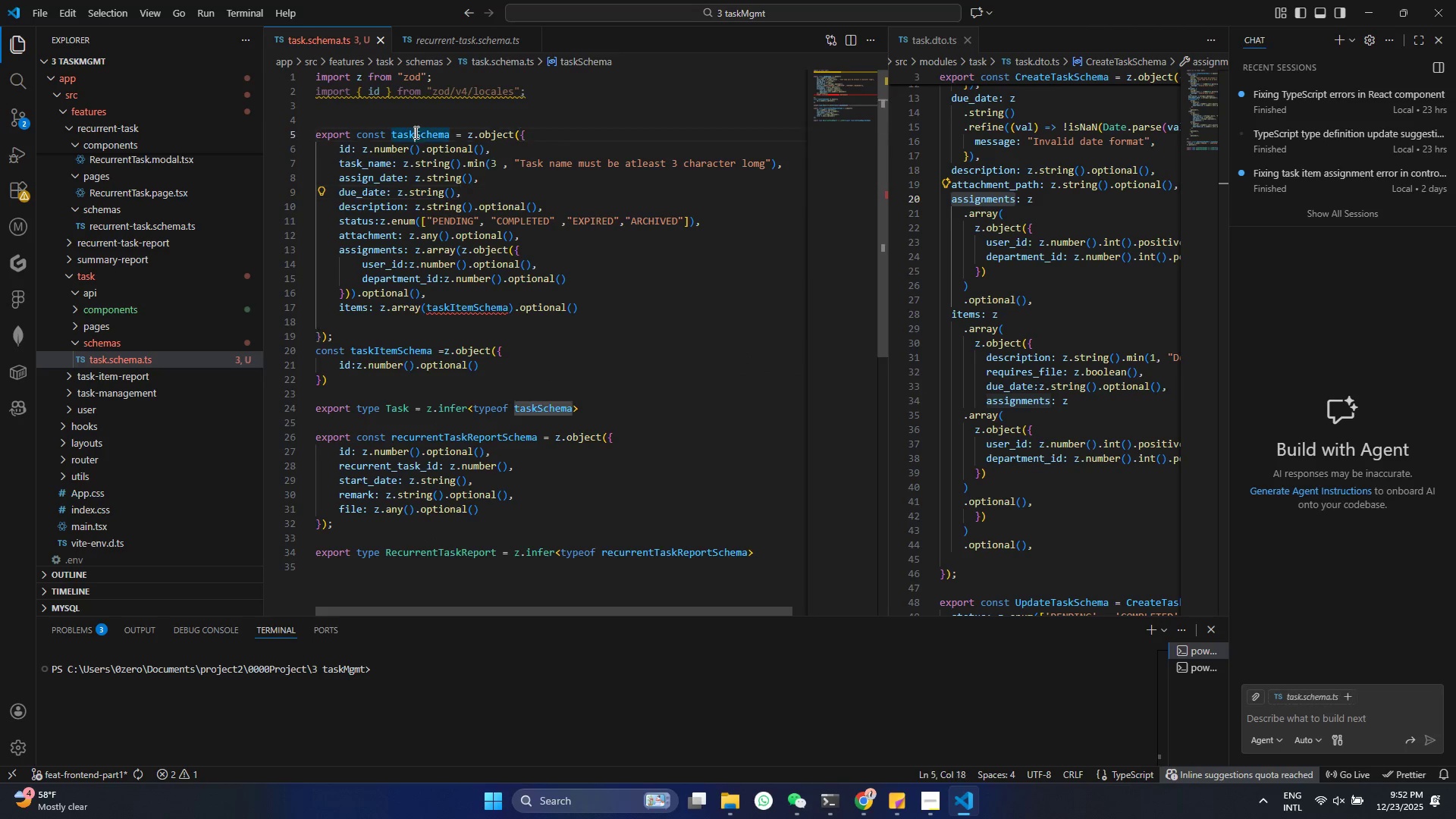 
double_click([415, 132])
 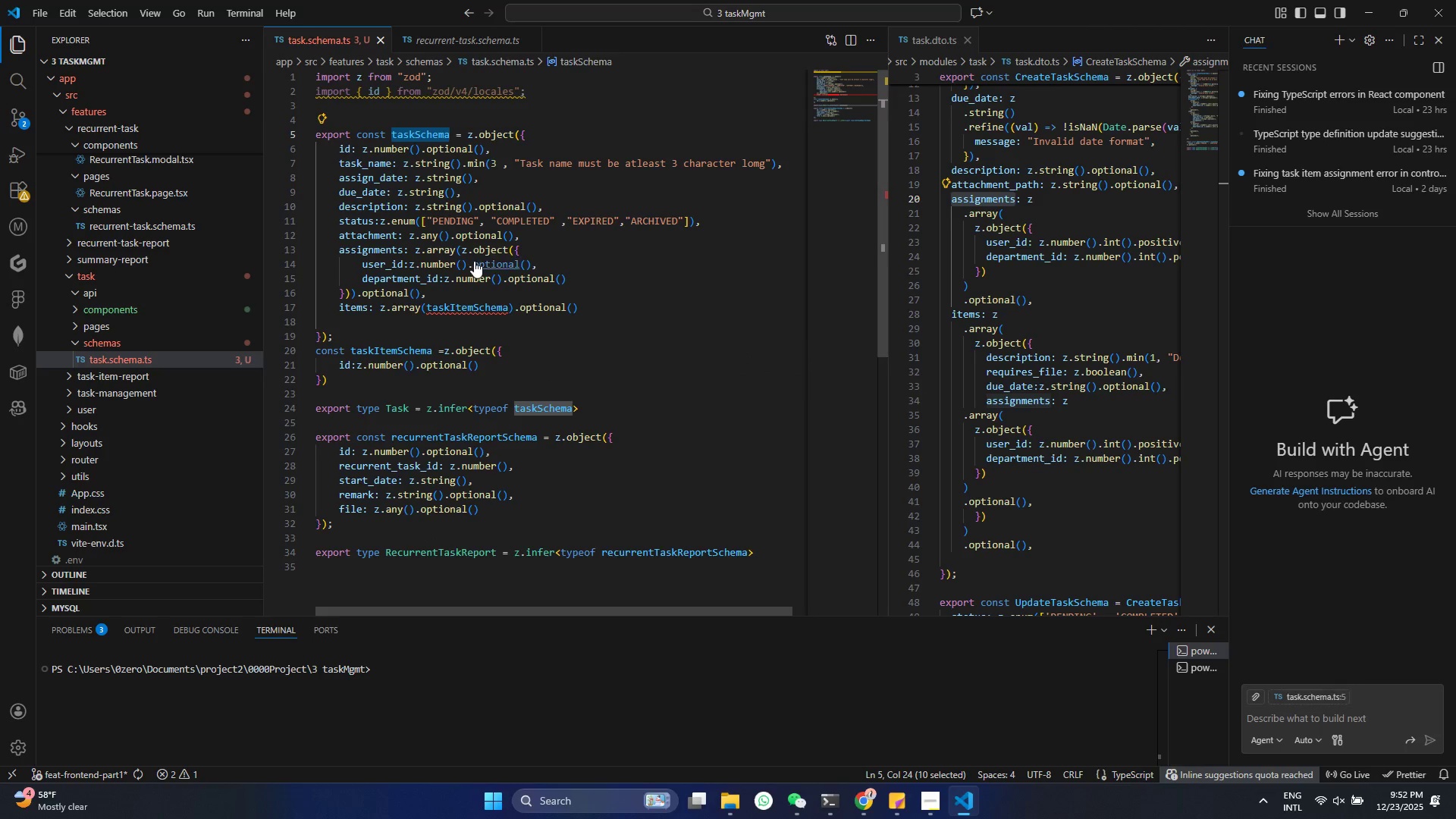 
hold_key(key=ControlLeft, duration=0.45)
 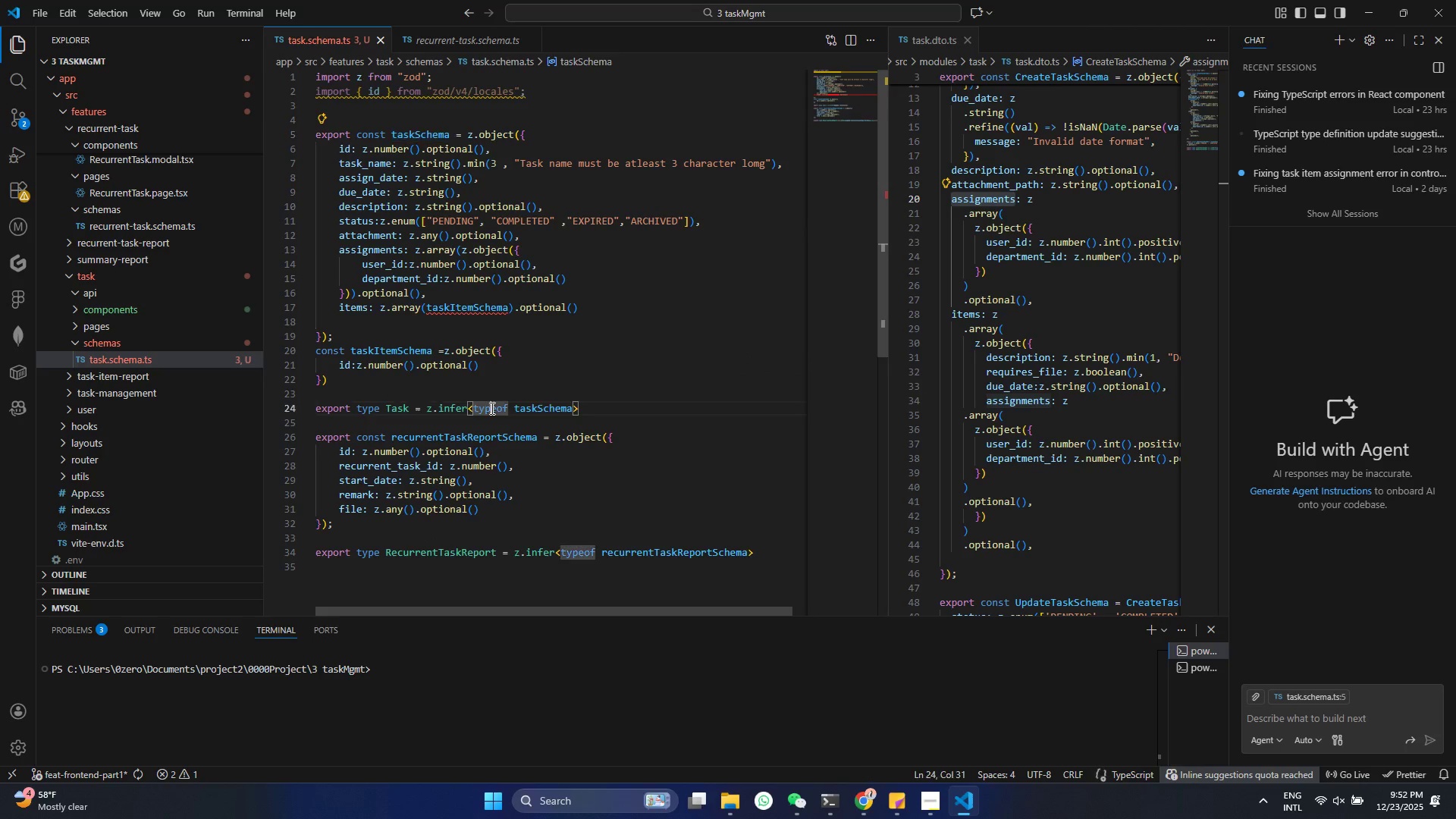 
left_click([491, 408])
 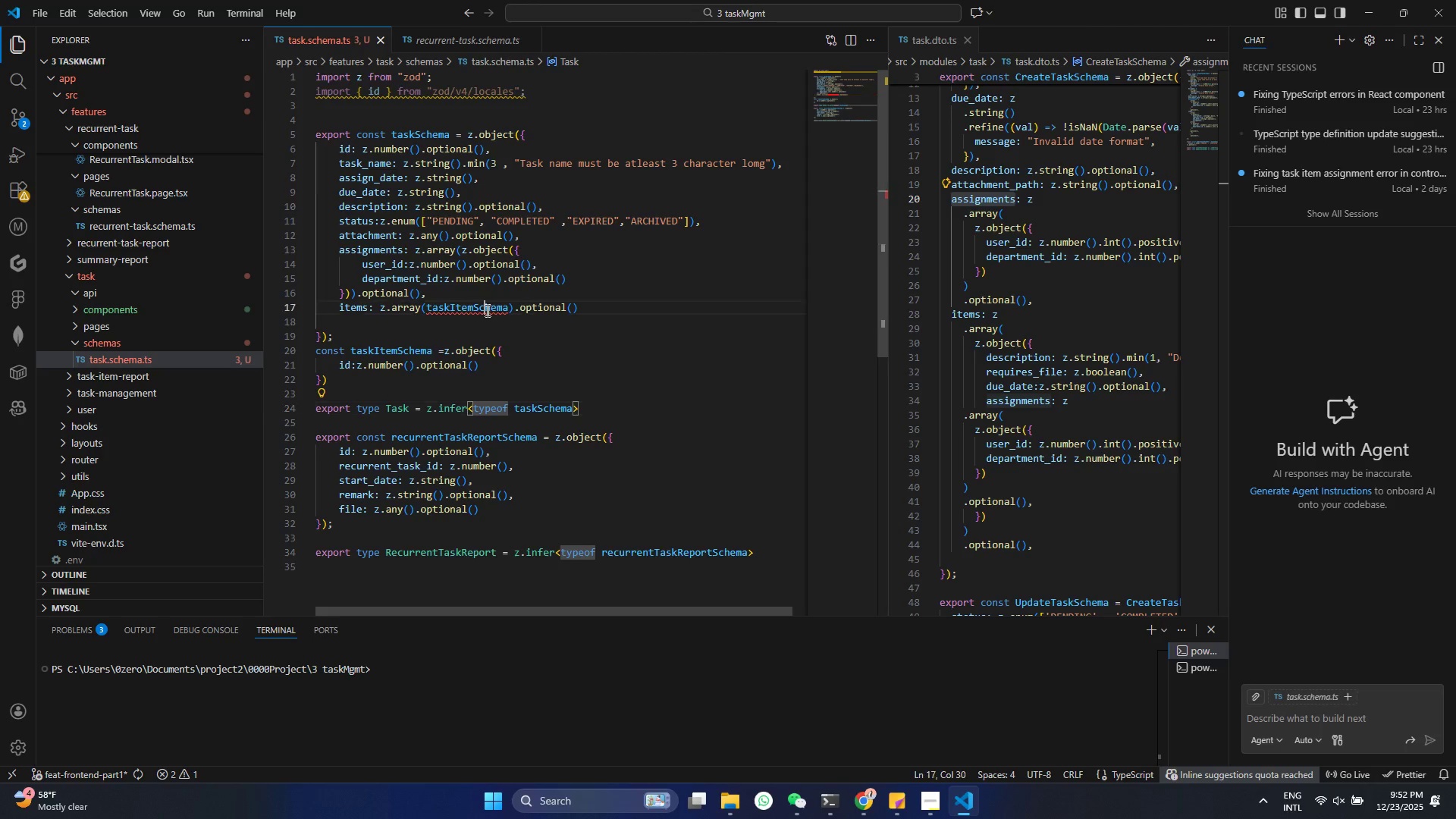 
double_click([486, 310])
 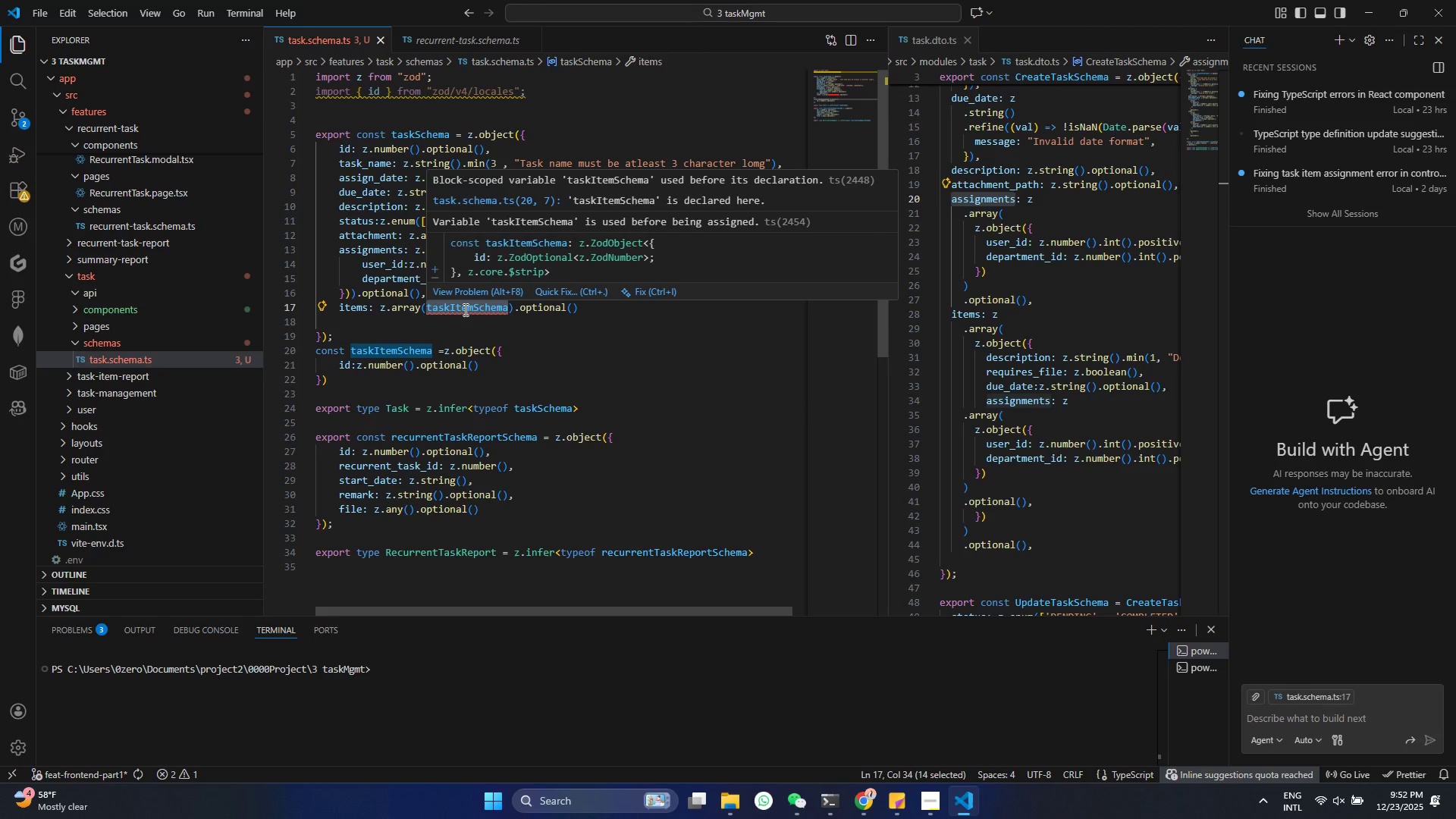 
wait(6.08)
 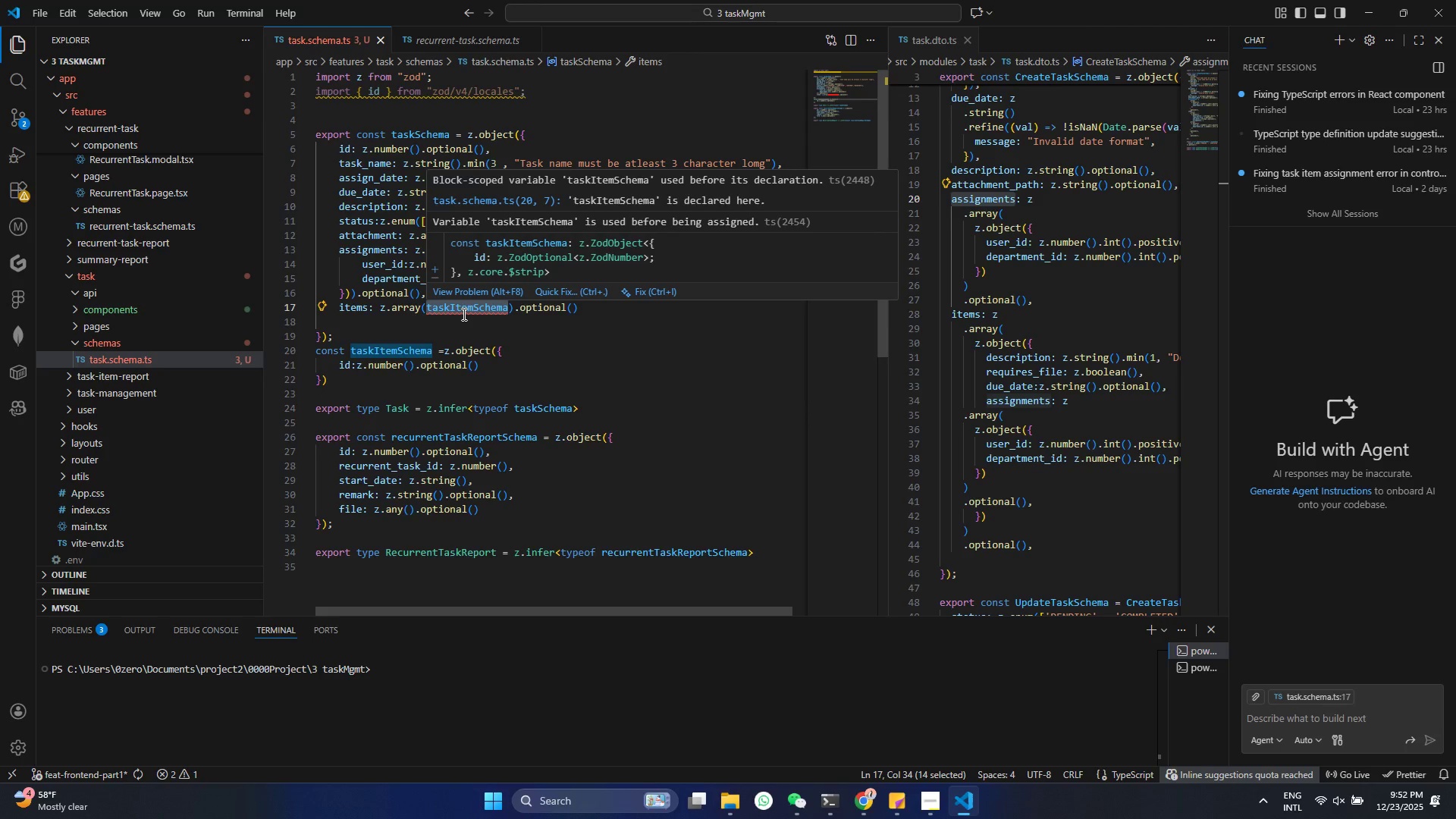 
left_click([464, 309])
 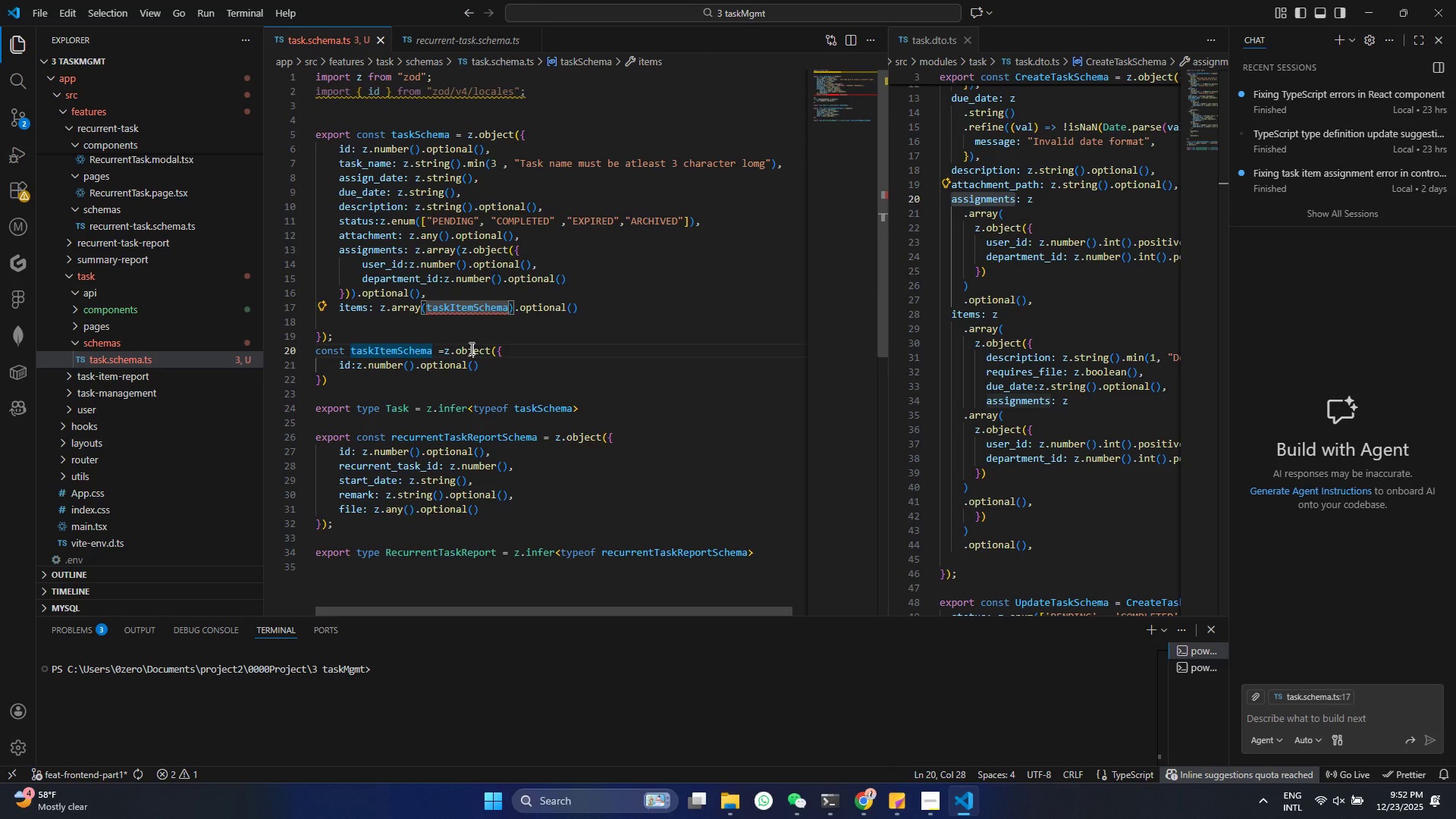 
double_click([470, 348])
 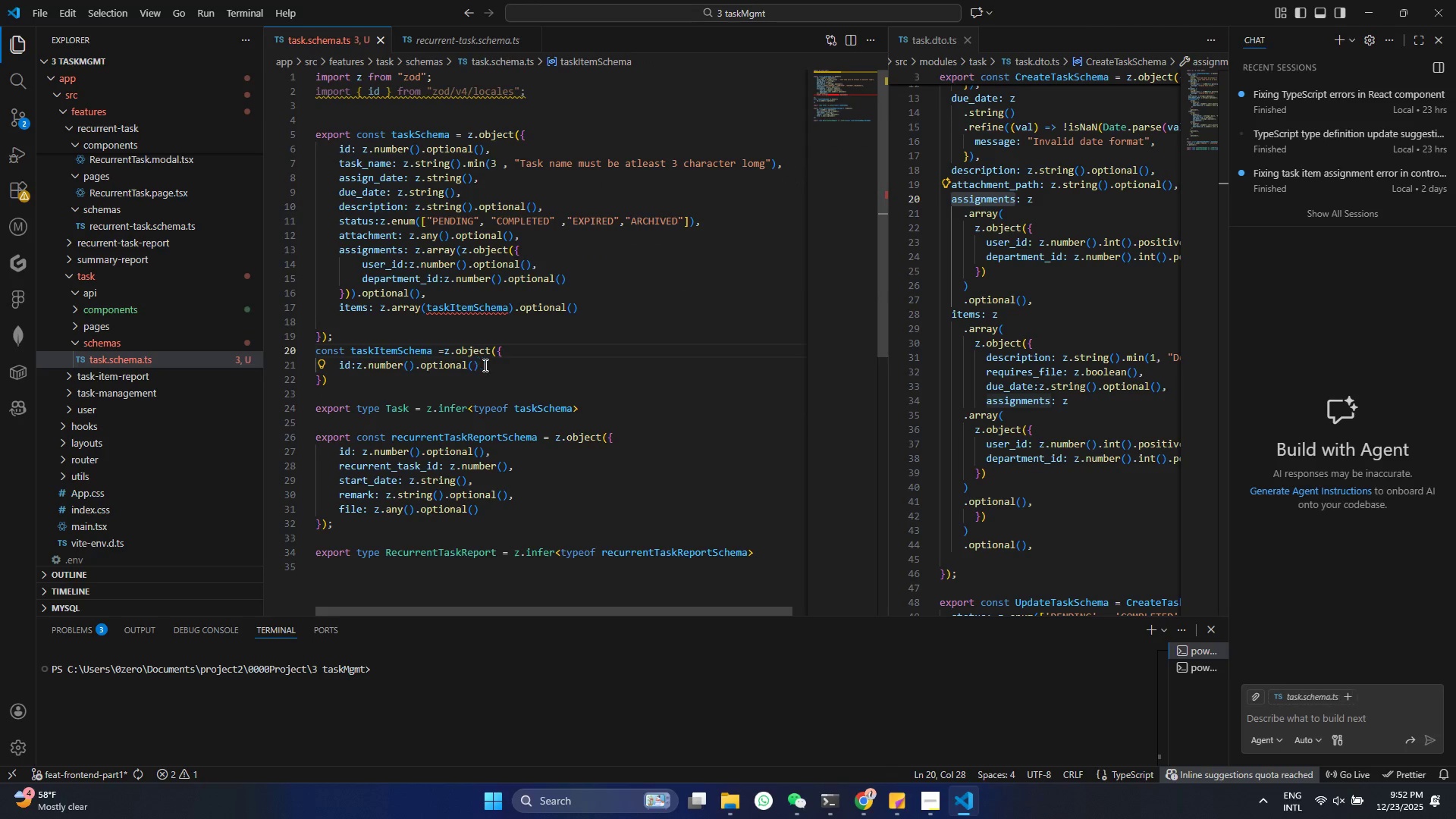 
left_click([484, 365])
 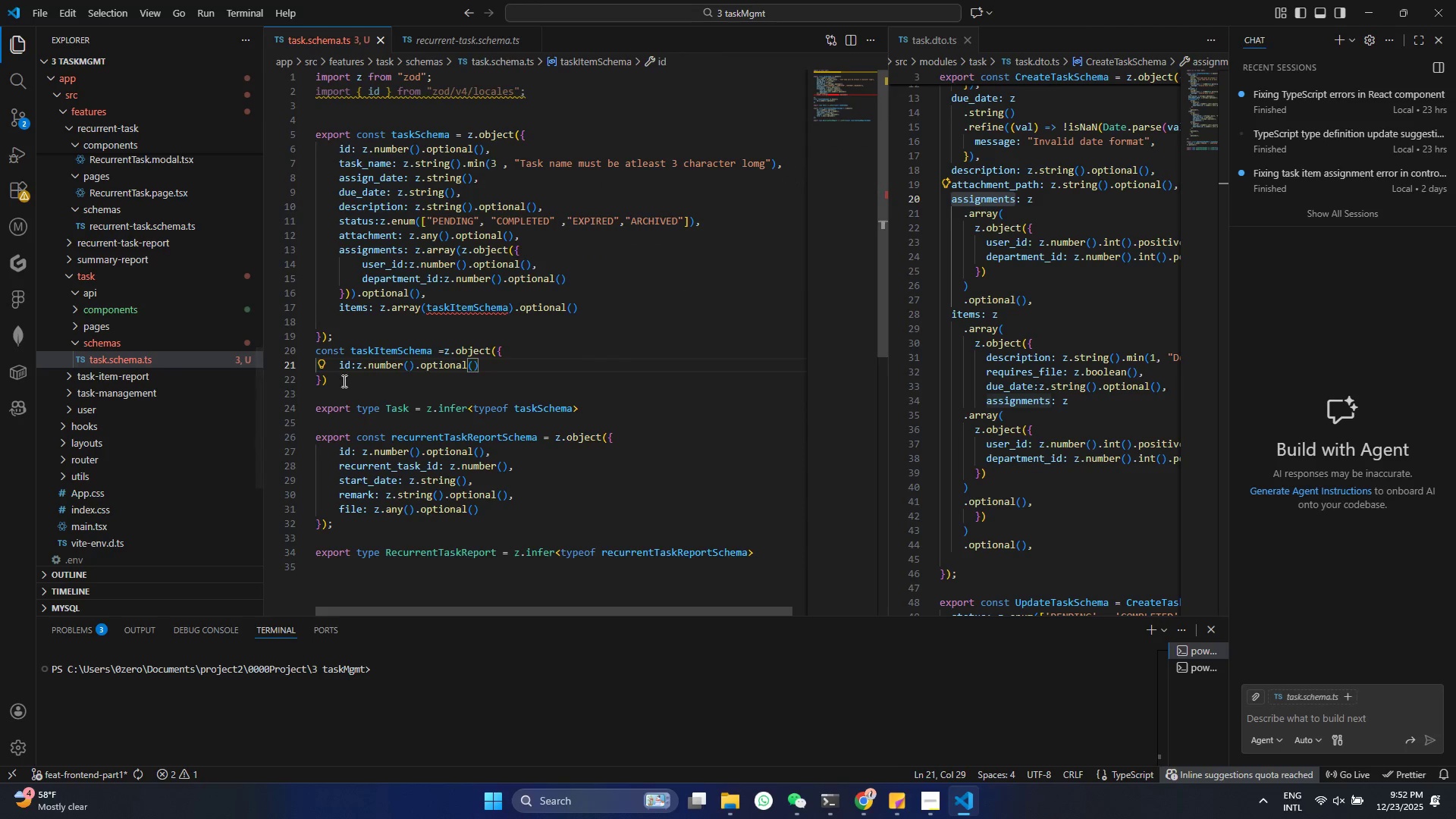 
left_click_drag(start_coordinate=[343, 381], to_coordinate=[295, 342])
 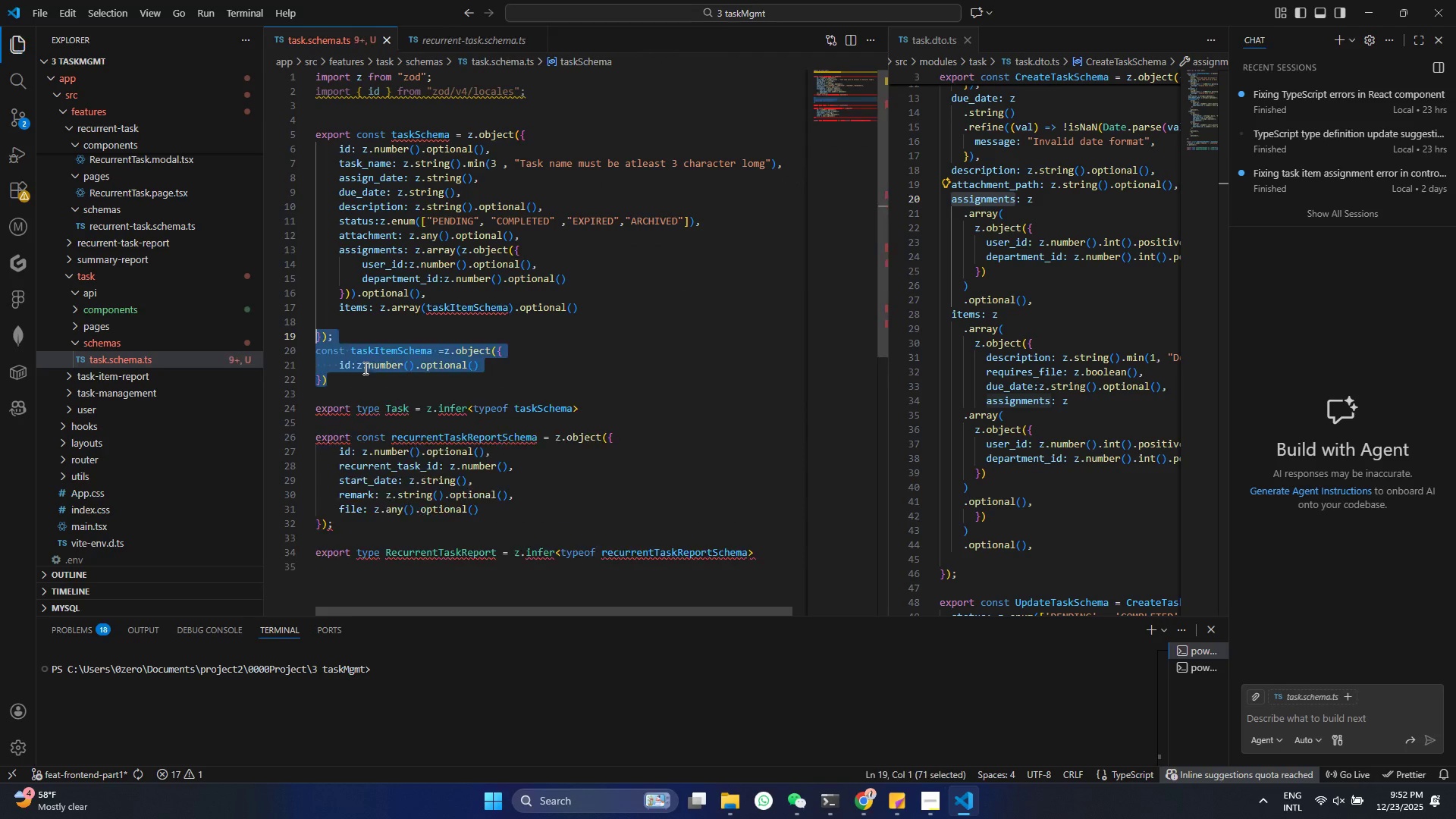 
key(Control+ControlLeft)
 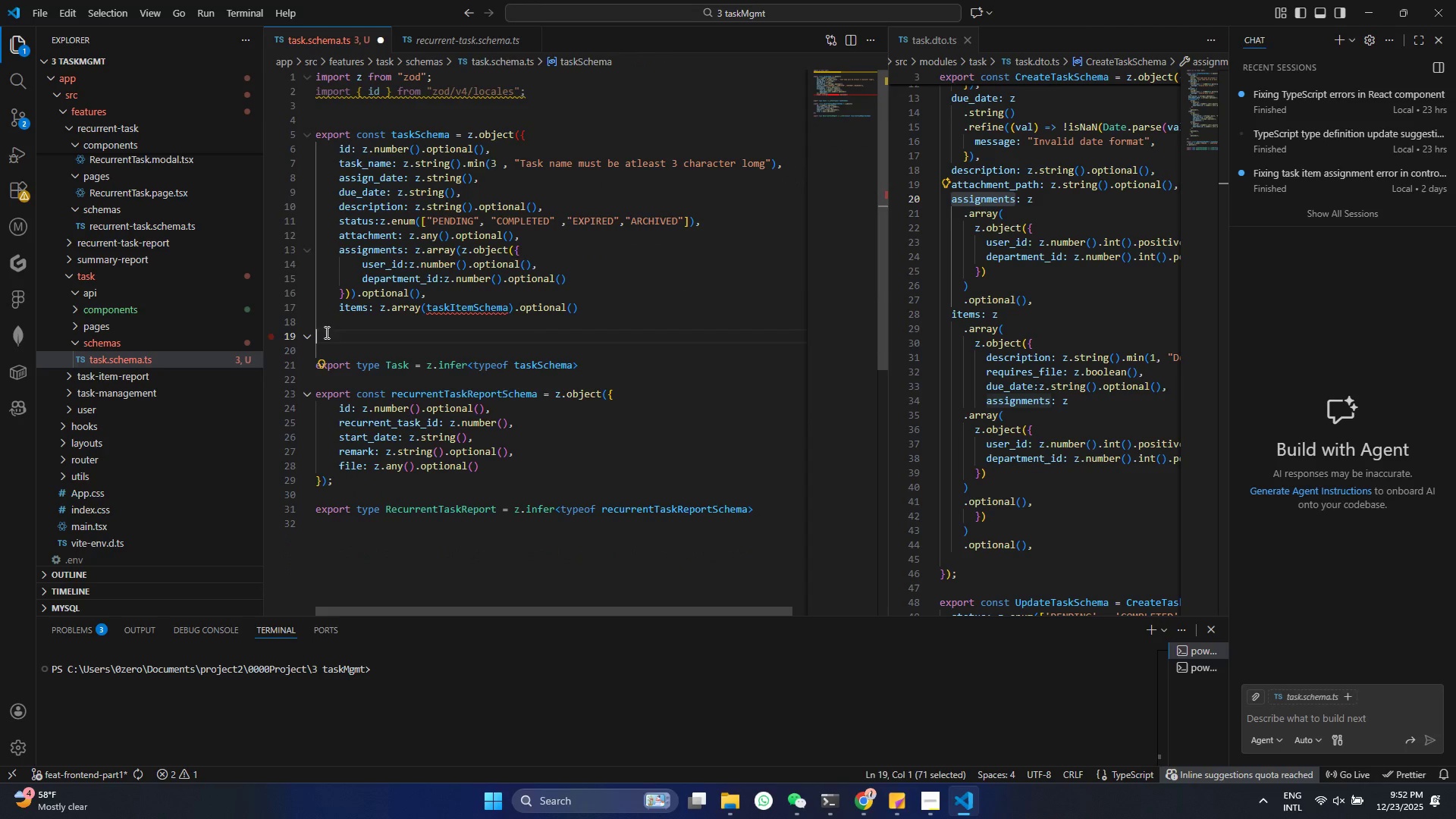 
key(Control+X)
 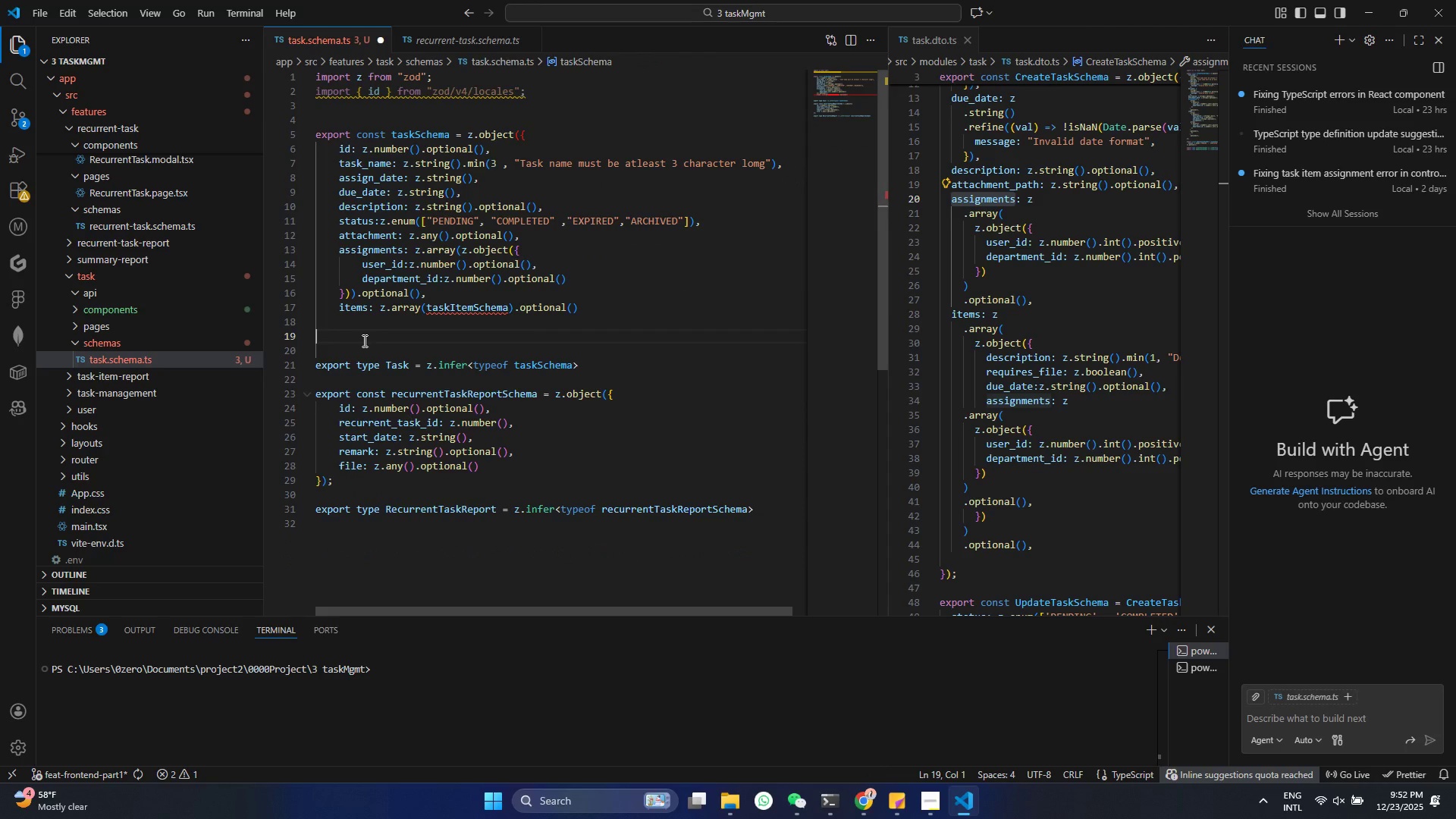 
key(Control+ControlLeft)
 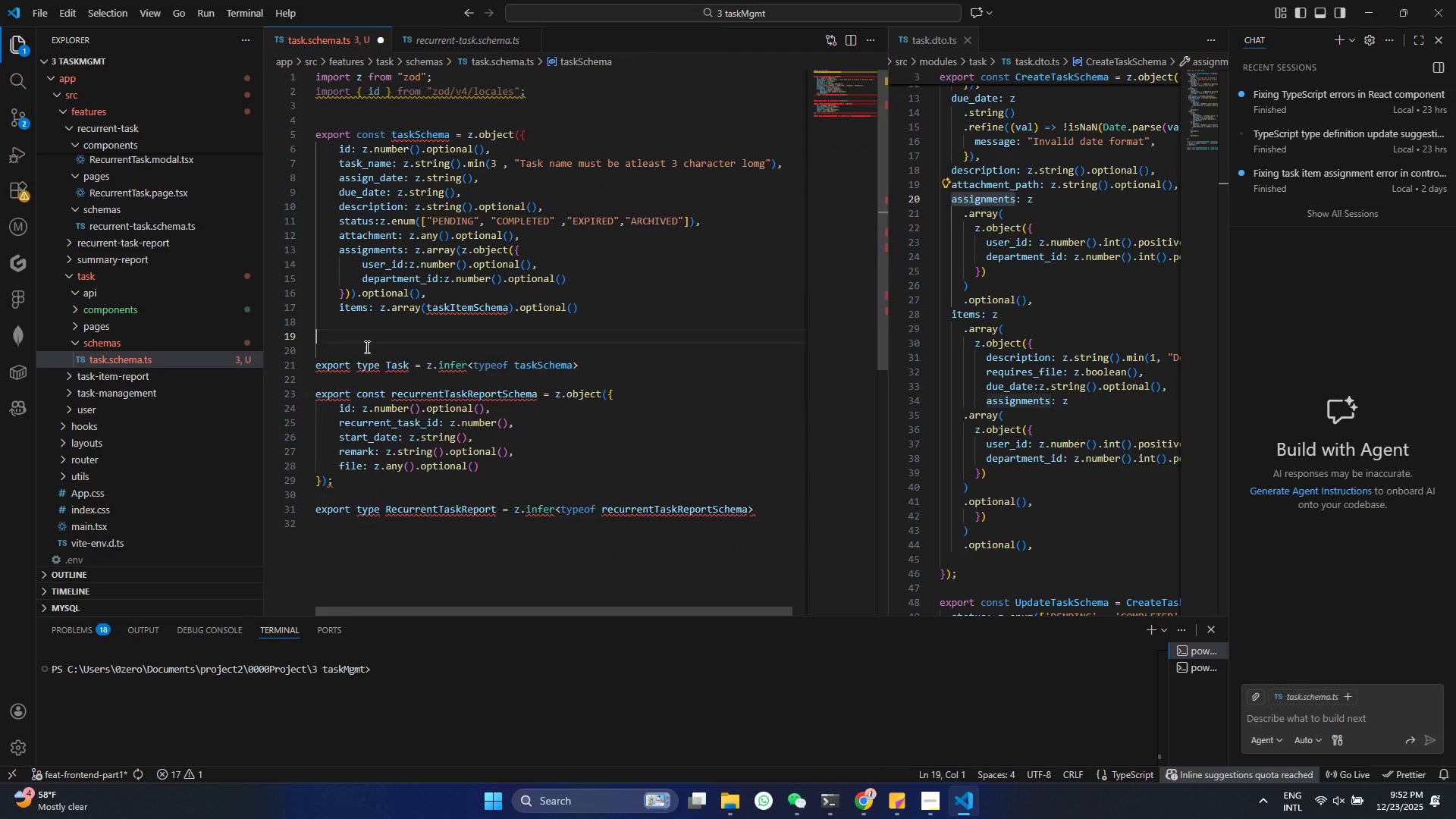 
key(Control+Z)
 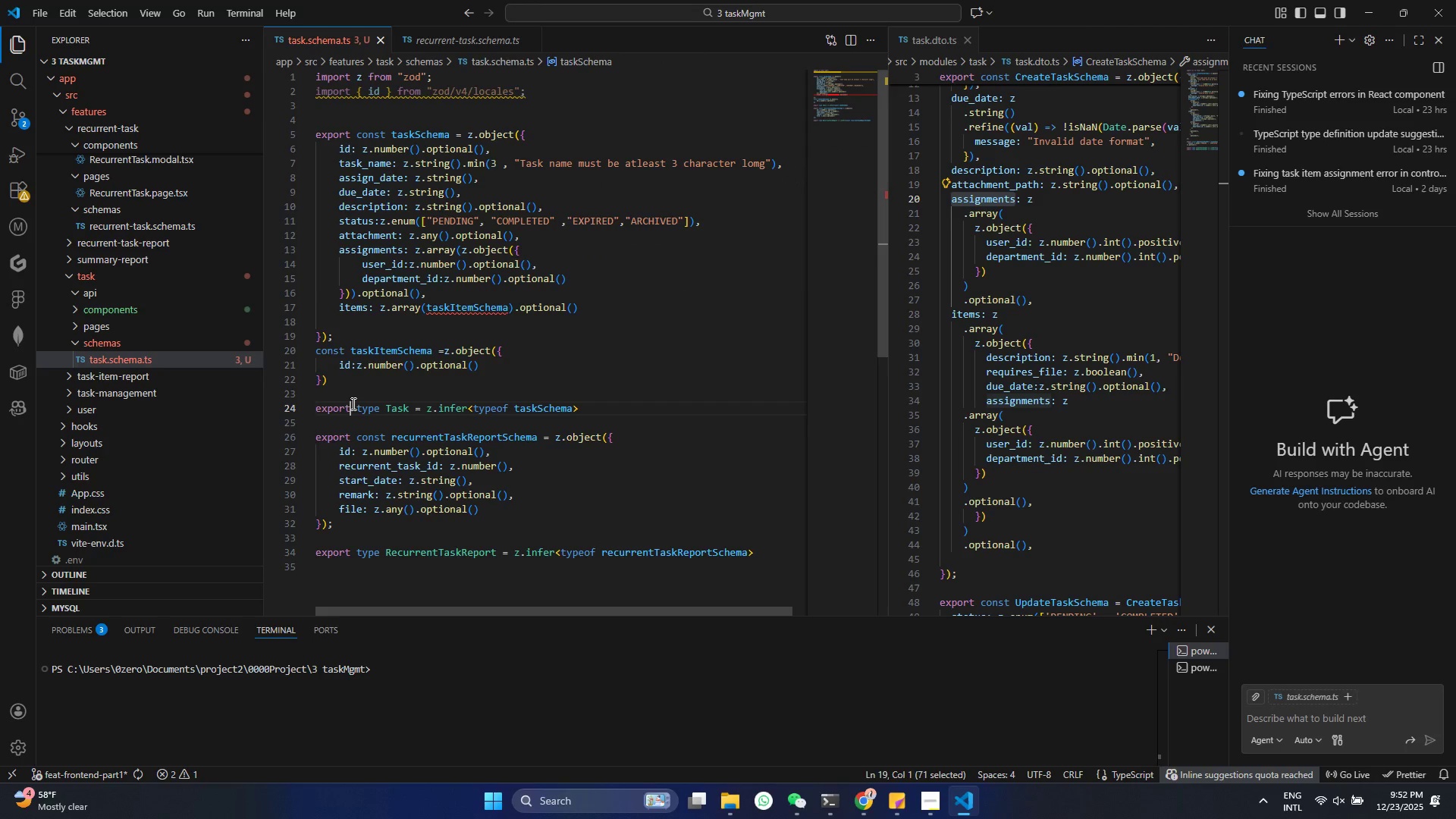 
left_click([352, 403])
 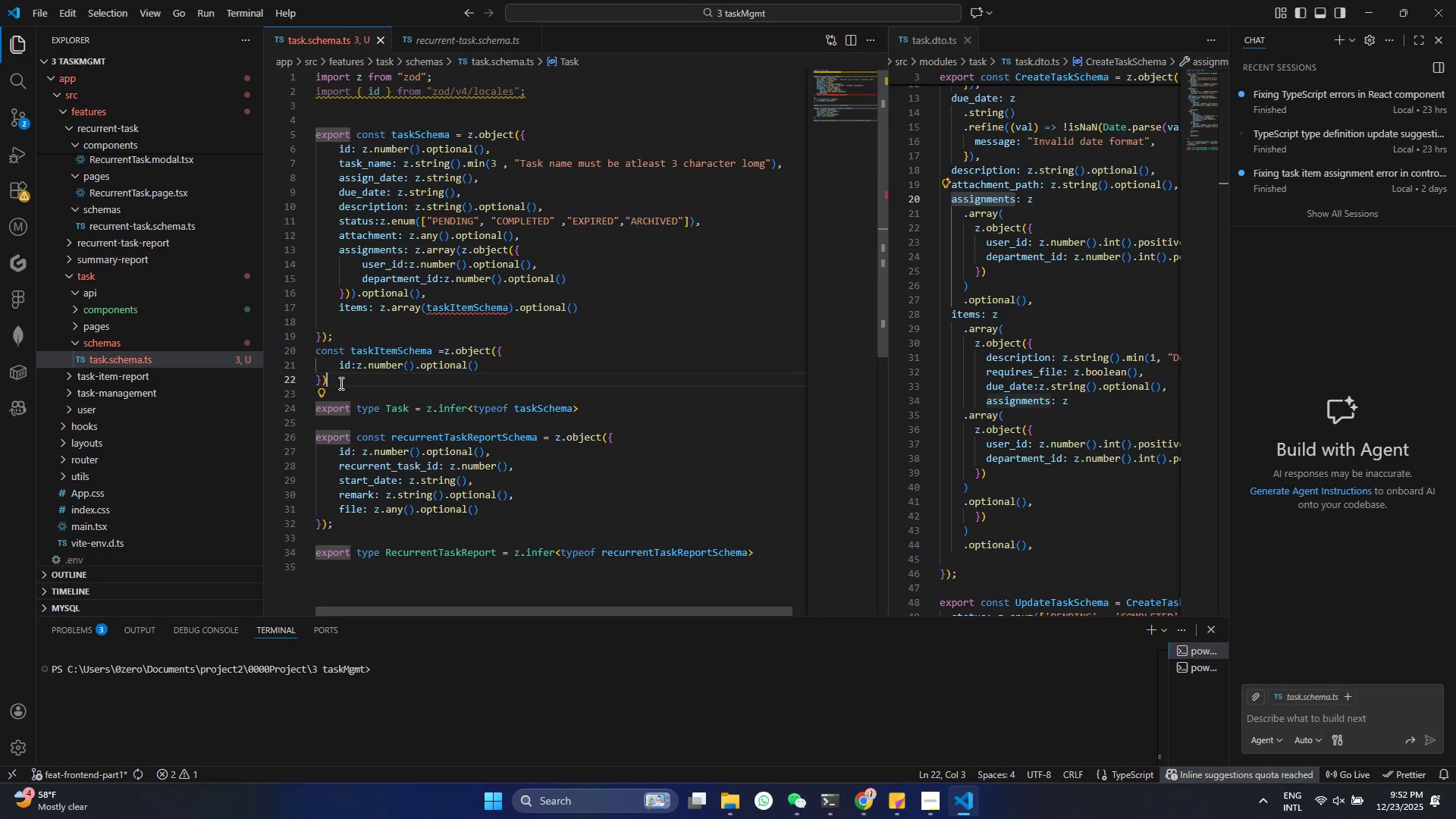 
left_click_drag(start_coordinate=[340, 383], to_coordinate=[297, 352])
 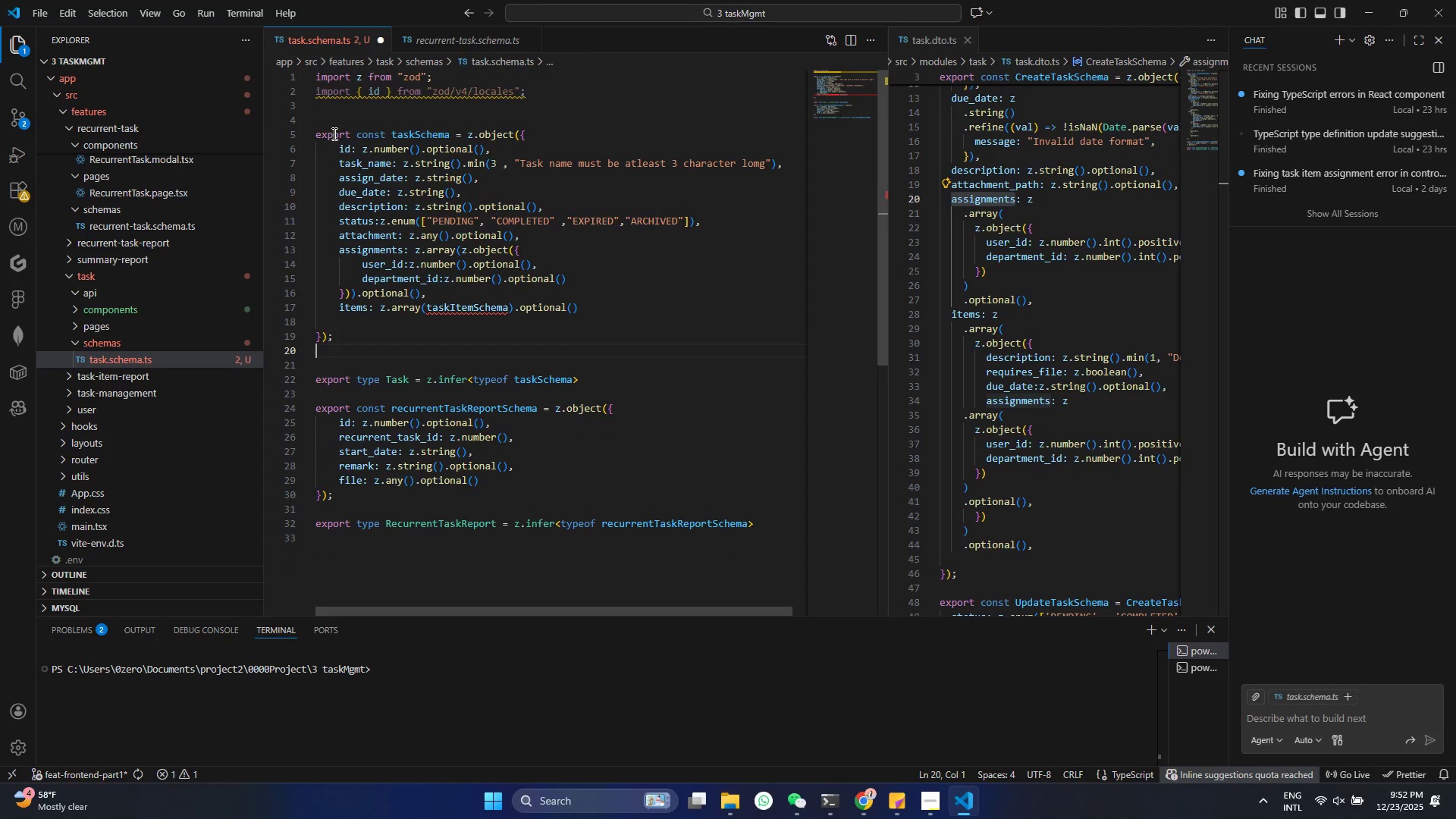 
key(Control+ControlLeft)
 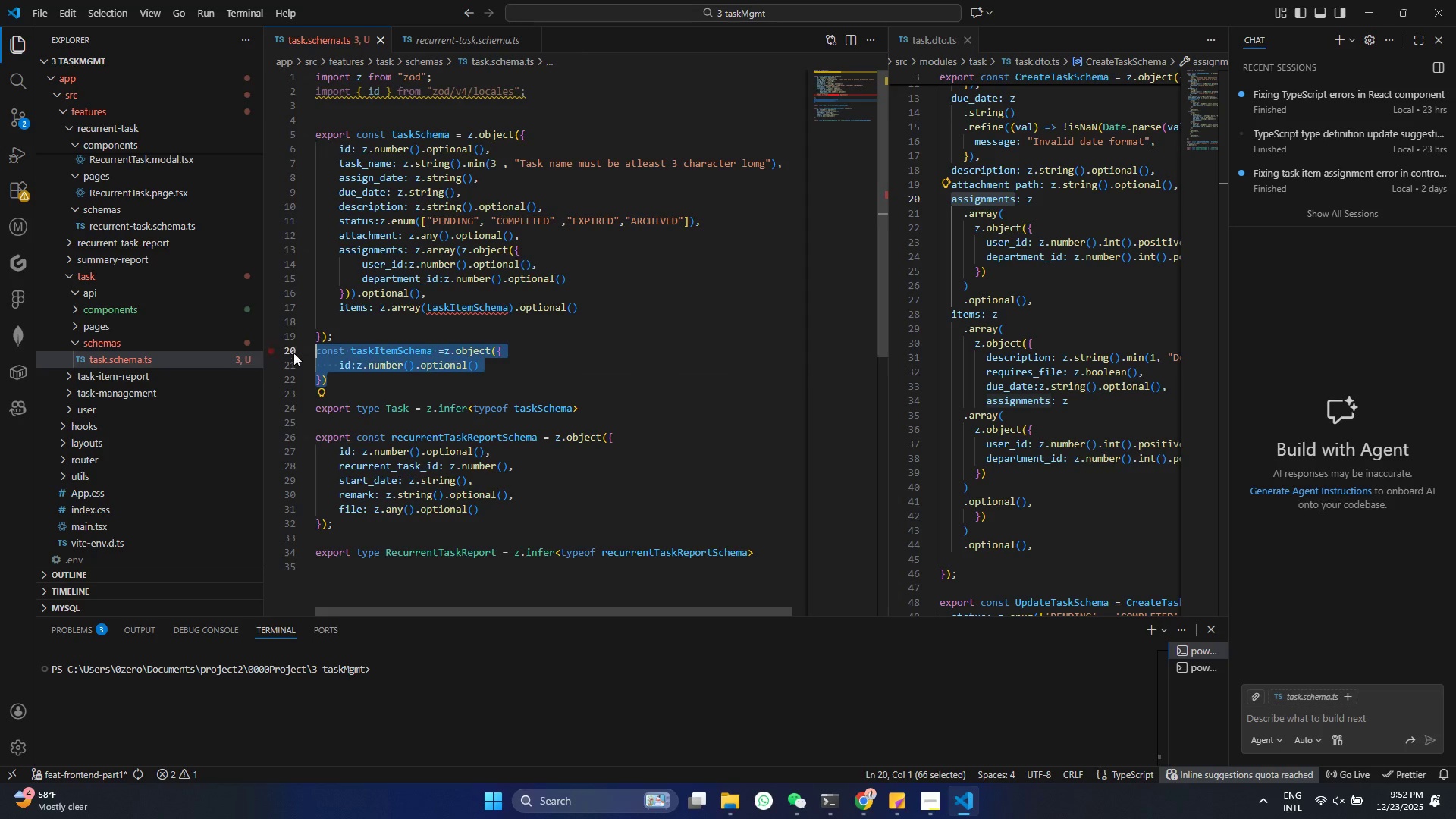 
key(Control+X)
 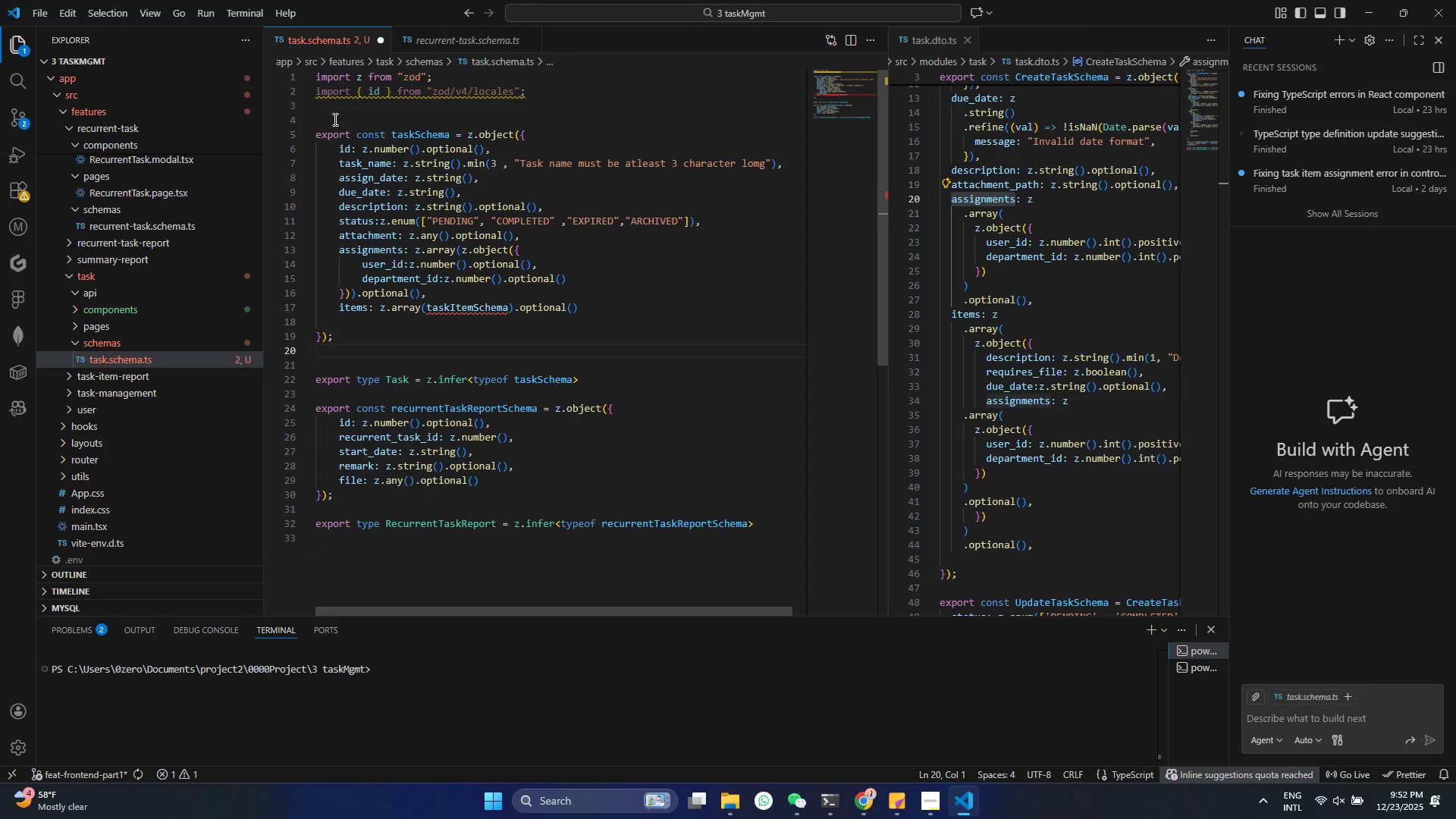 
left_click([334, 117])
 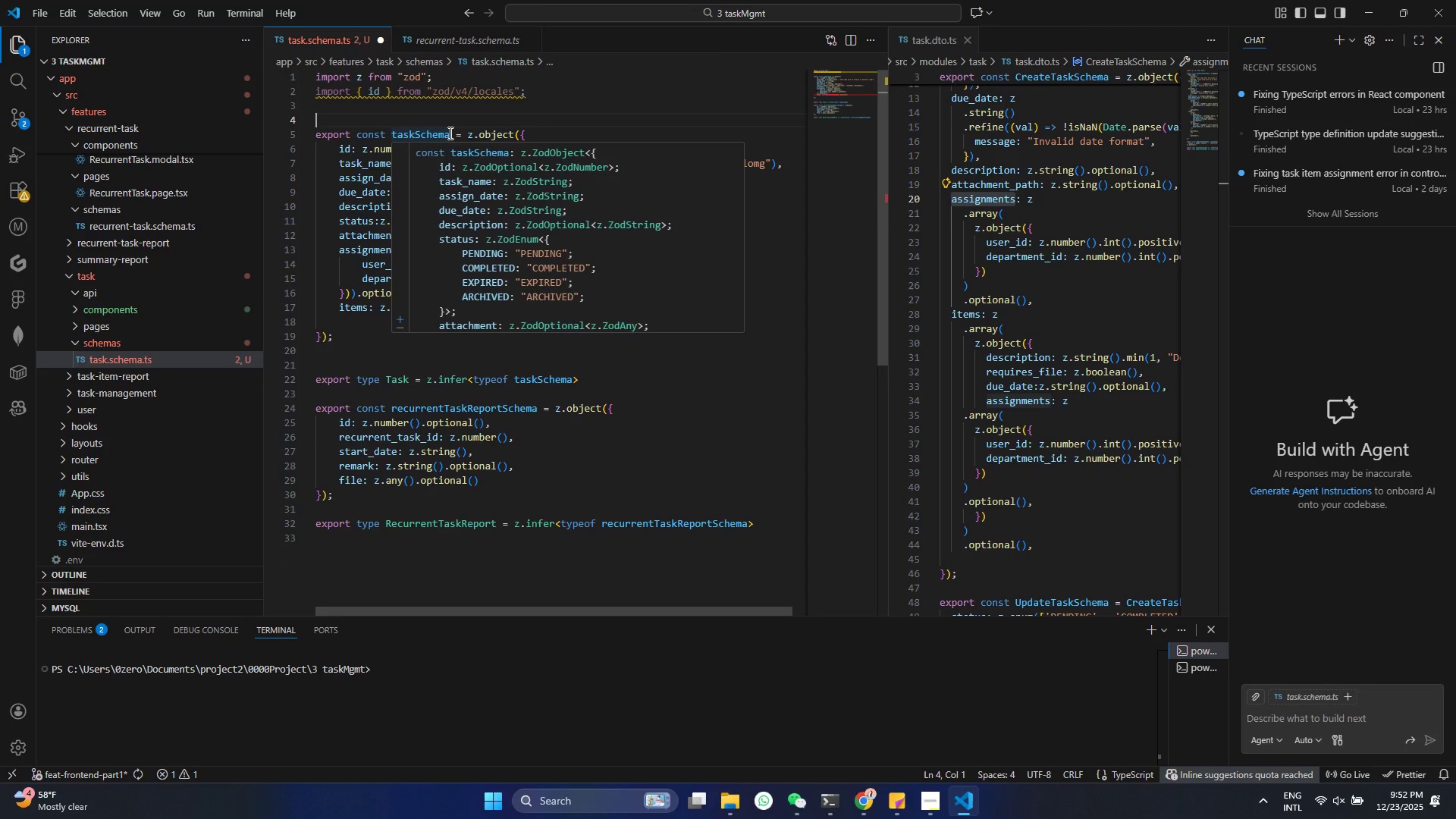 
key(Control+ControlLeft)
 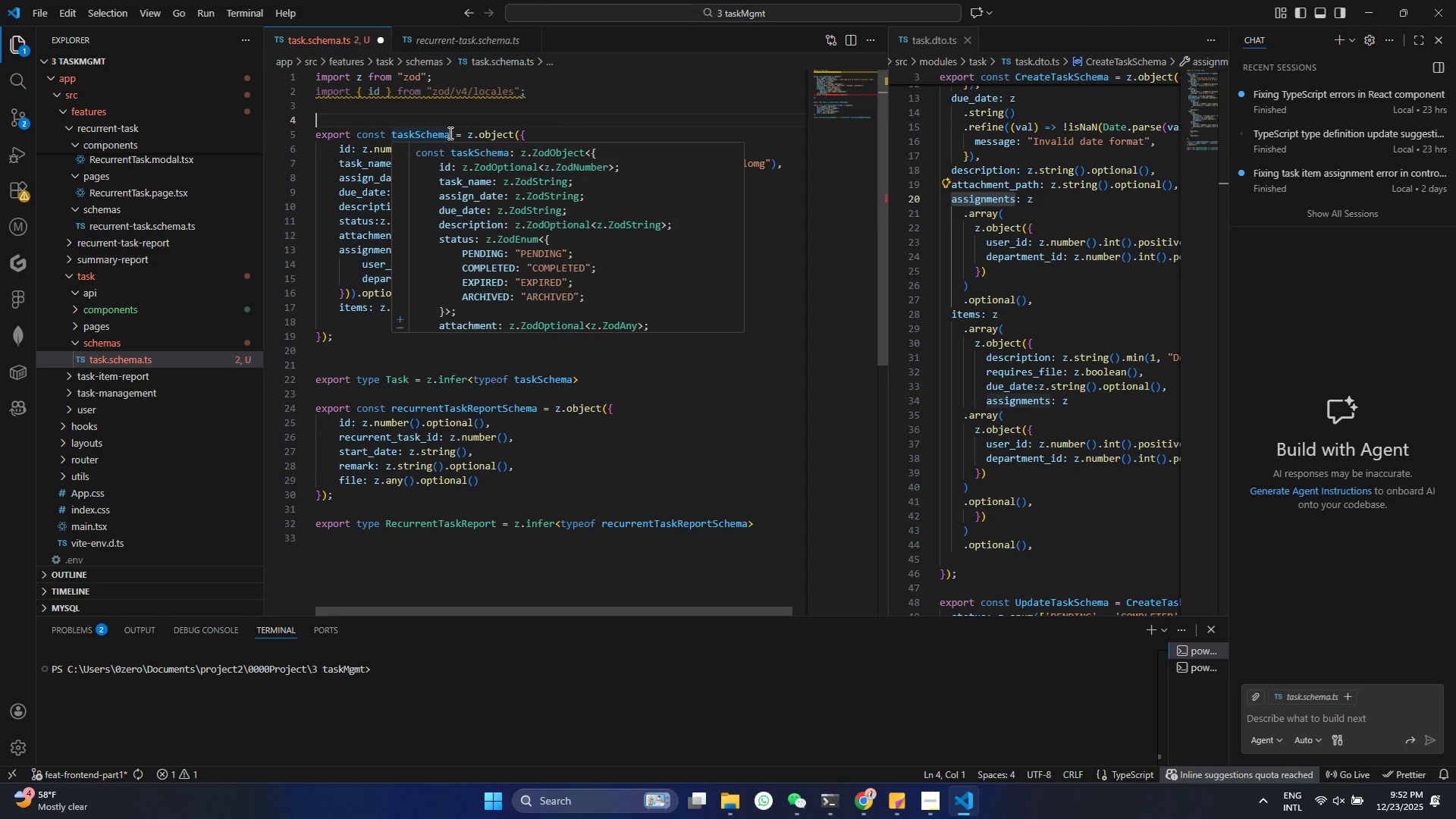 
key(Control+ControlLeft)
 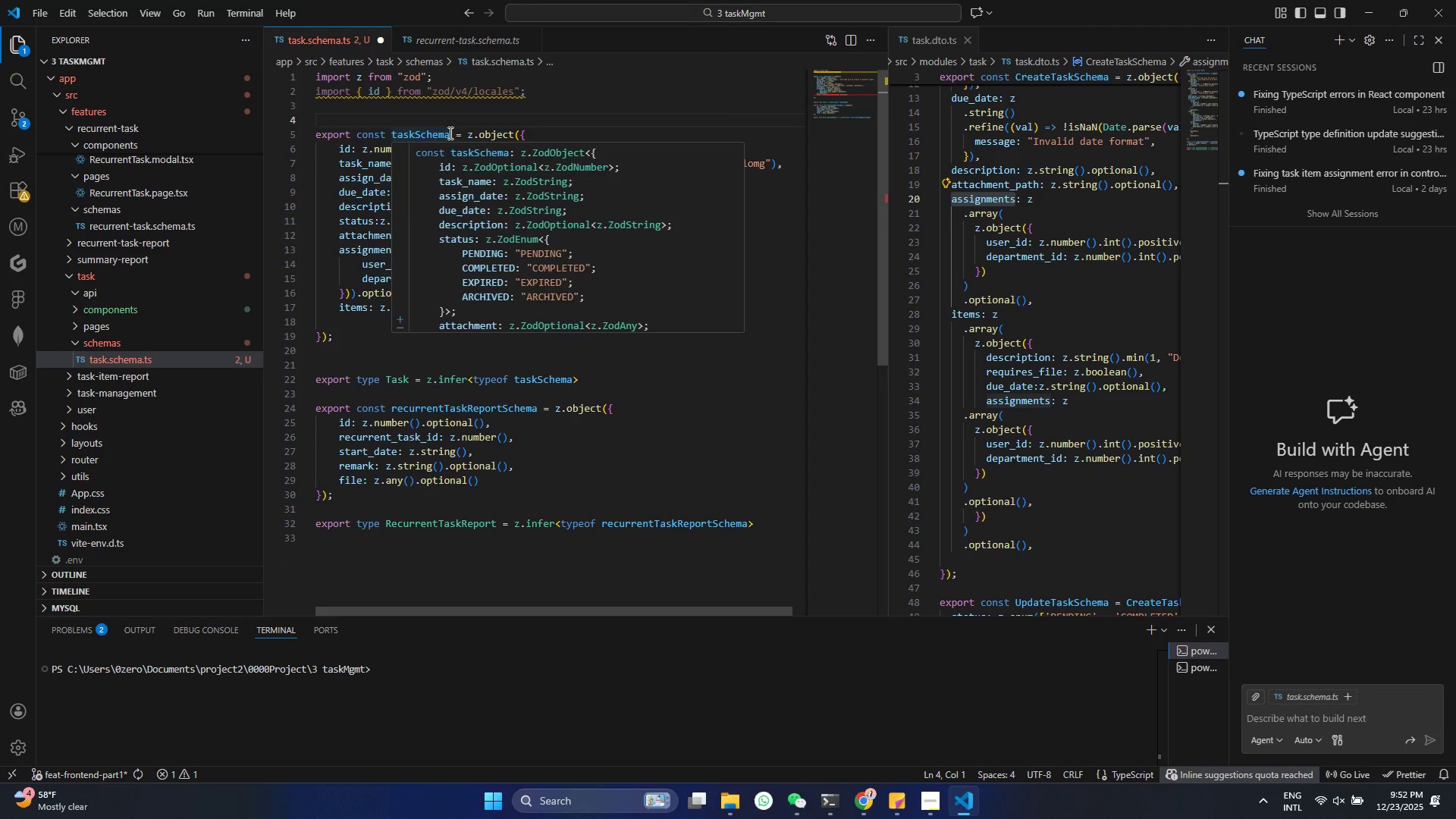 
type(export )
 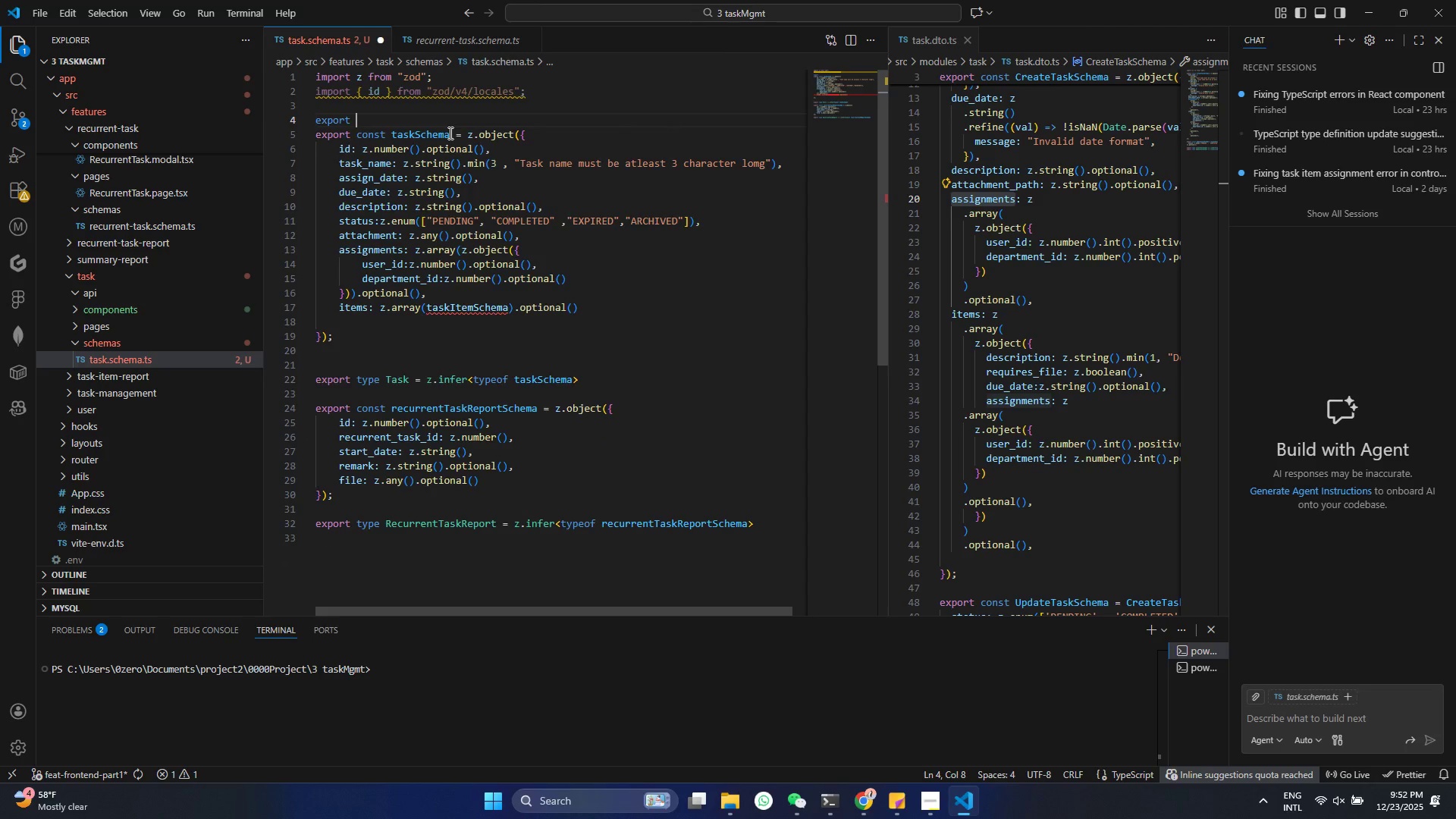 
key(Control+ControlLeft)
 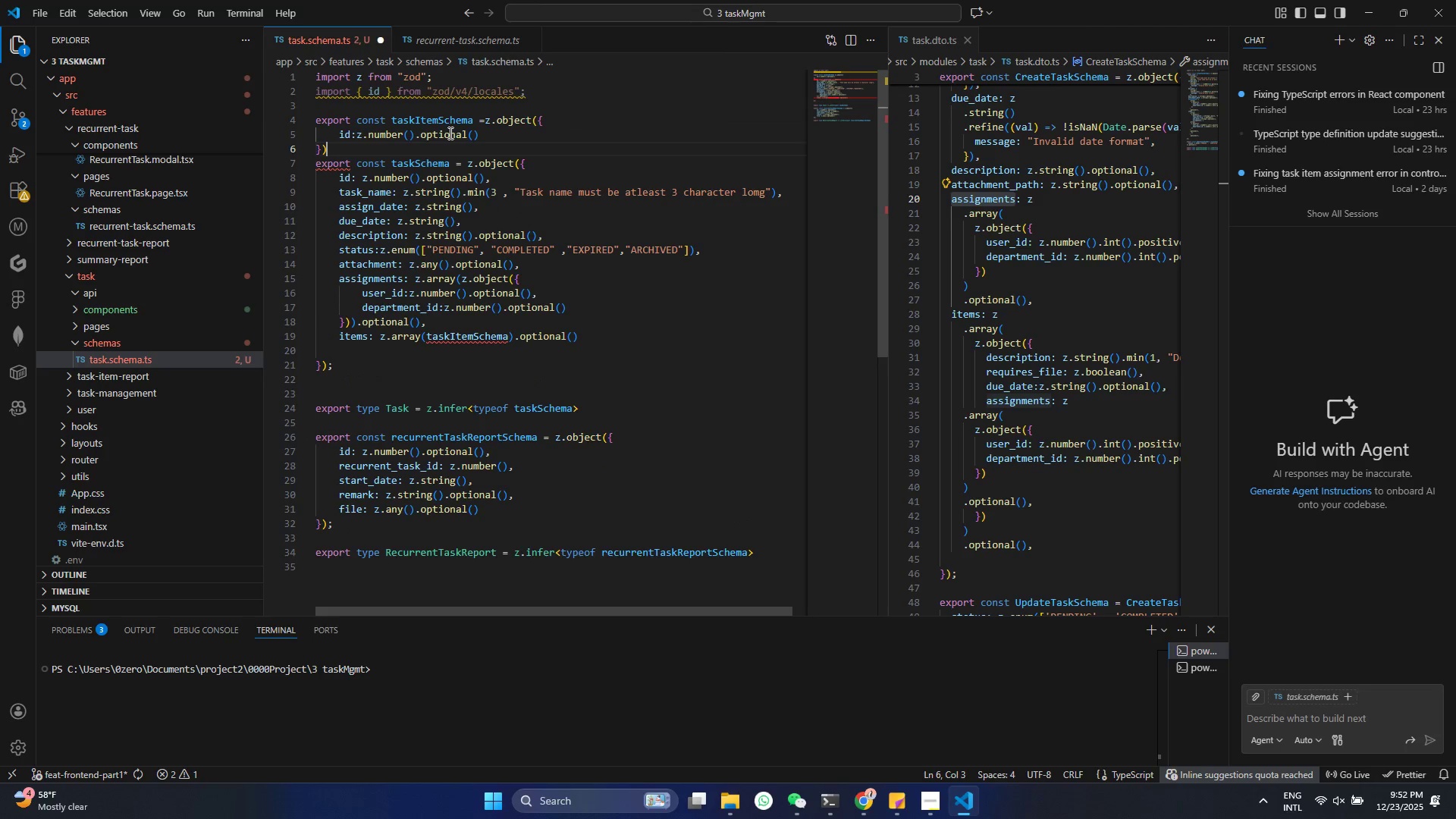 
key(Control+V)
 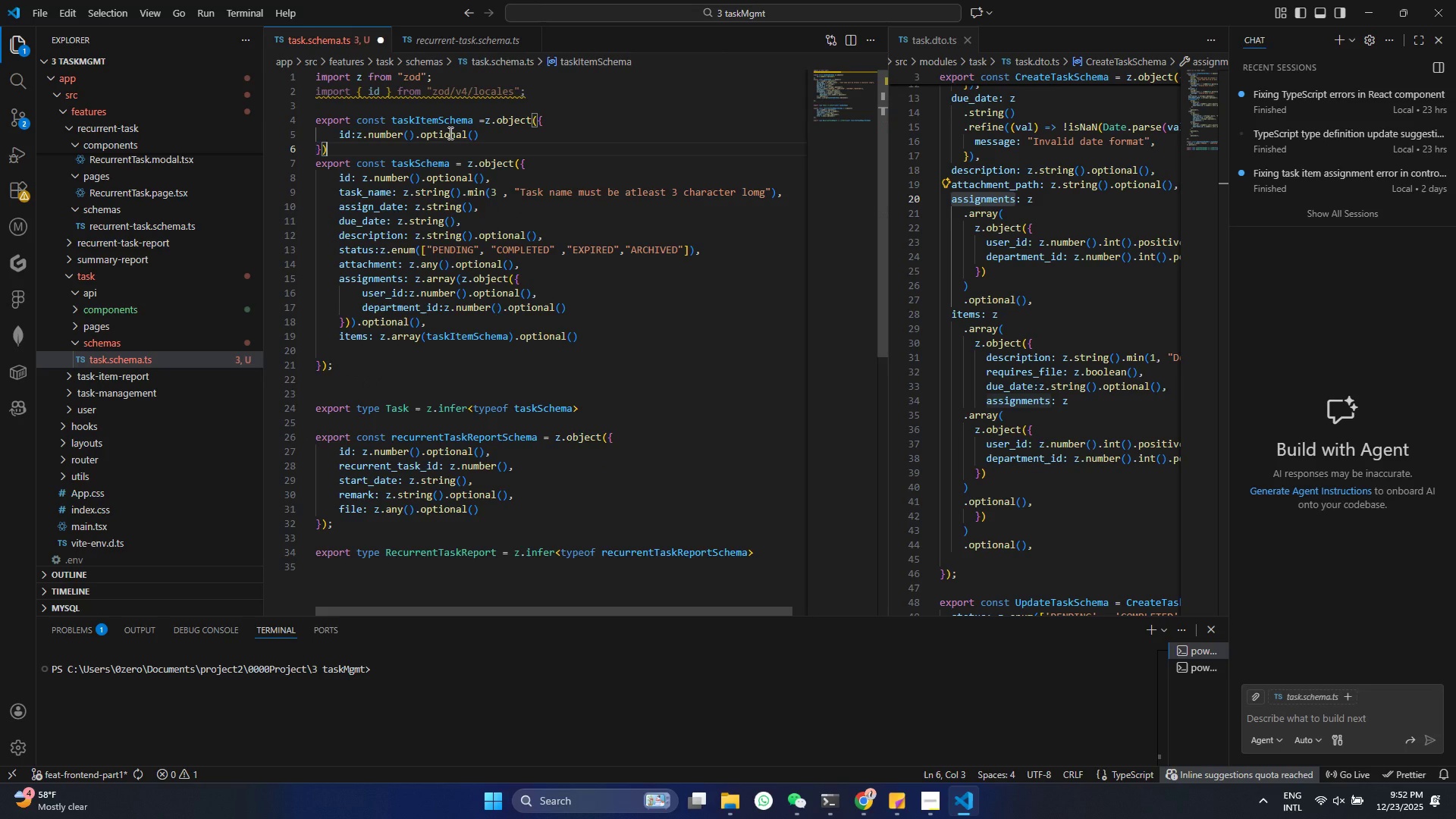 
key(Control+ControlLeft)
 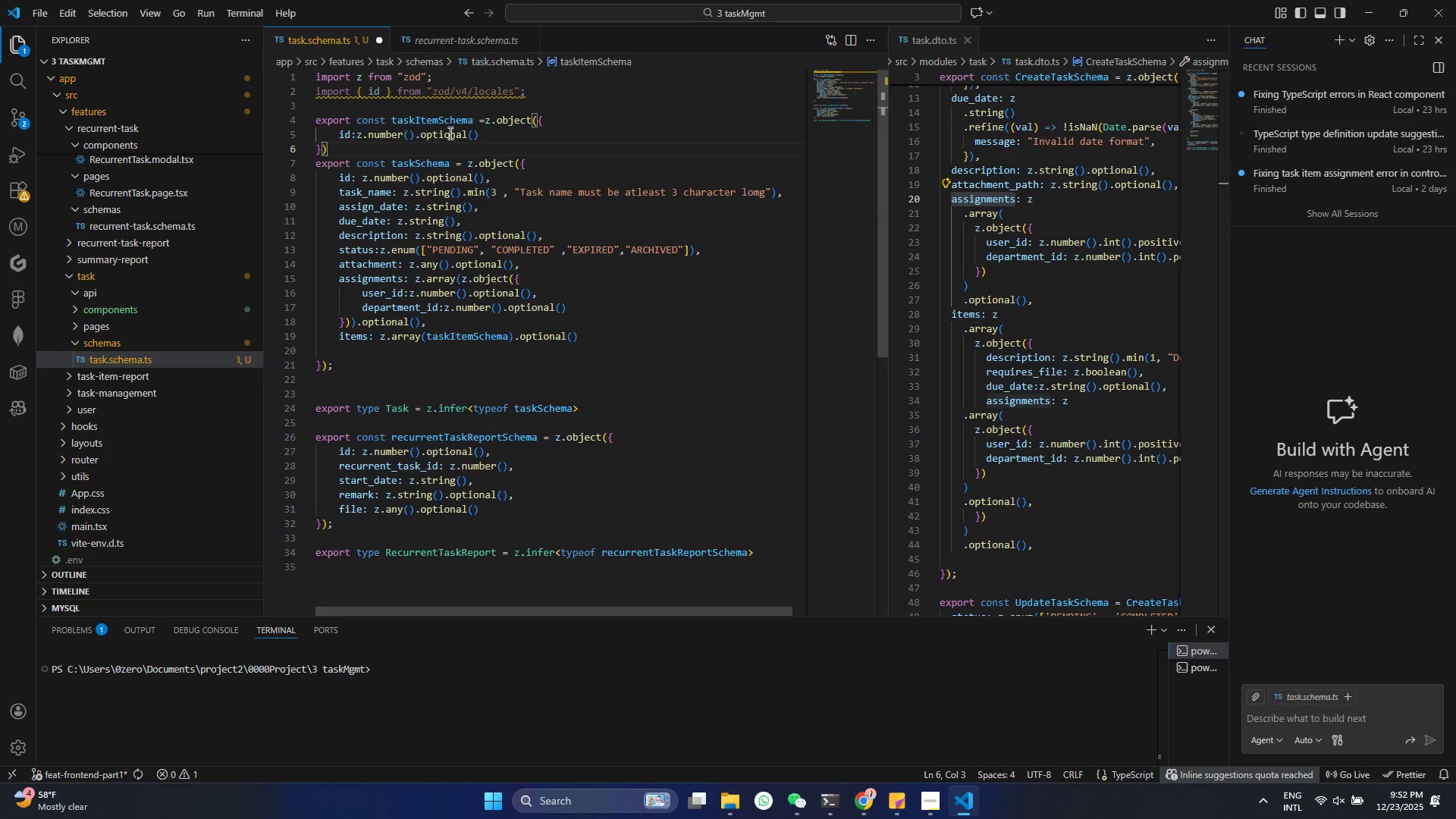 
key(Control+S)
 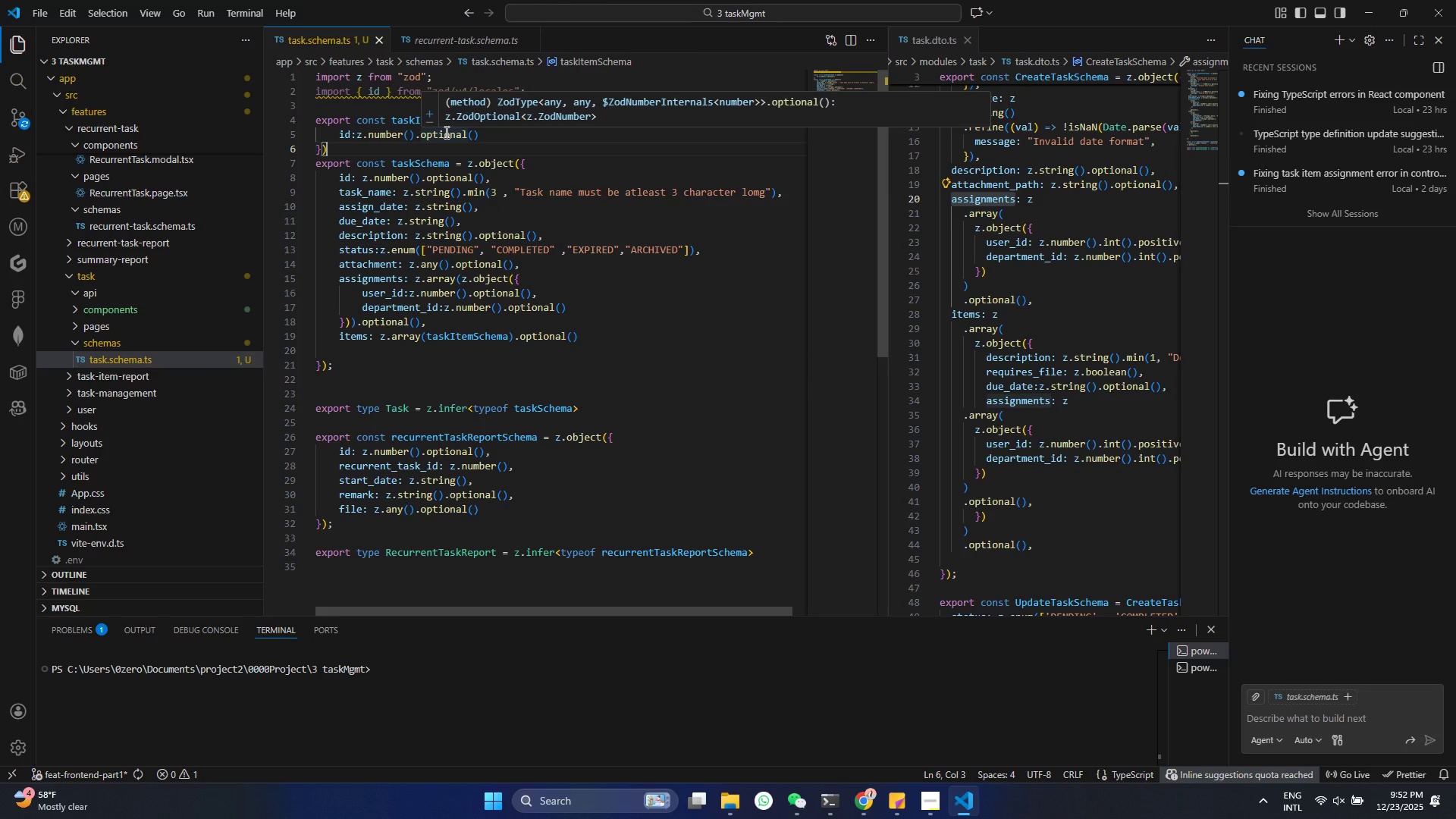 
left_click([513, 137])
 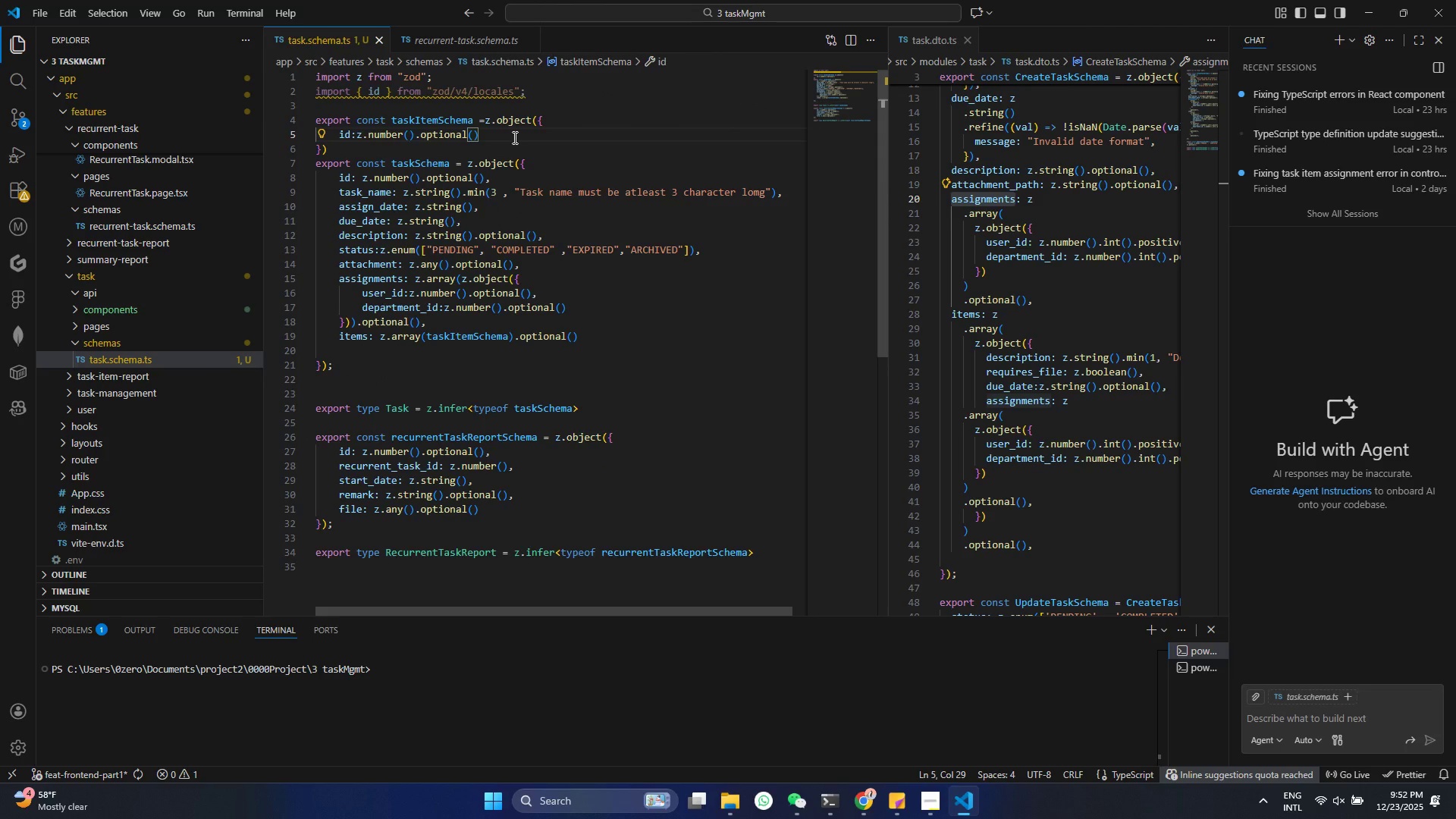 
key(Comma)
 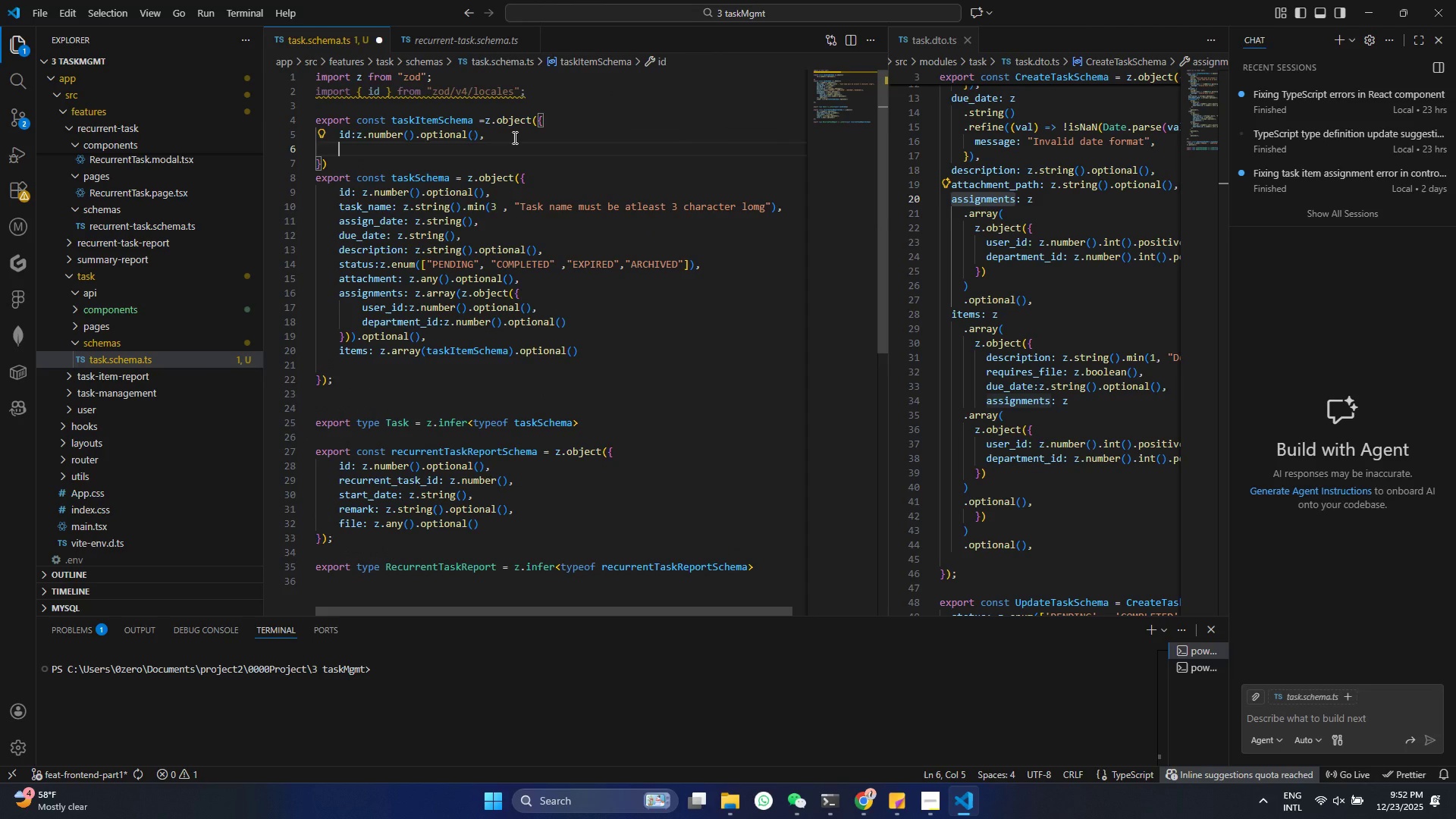 
key(Enter)
 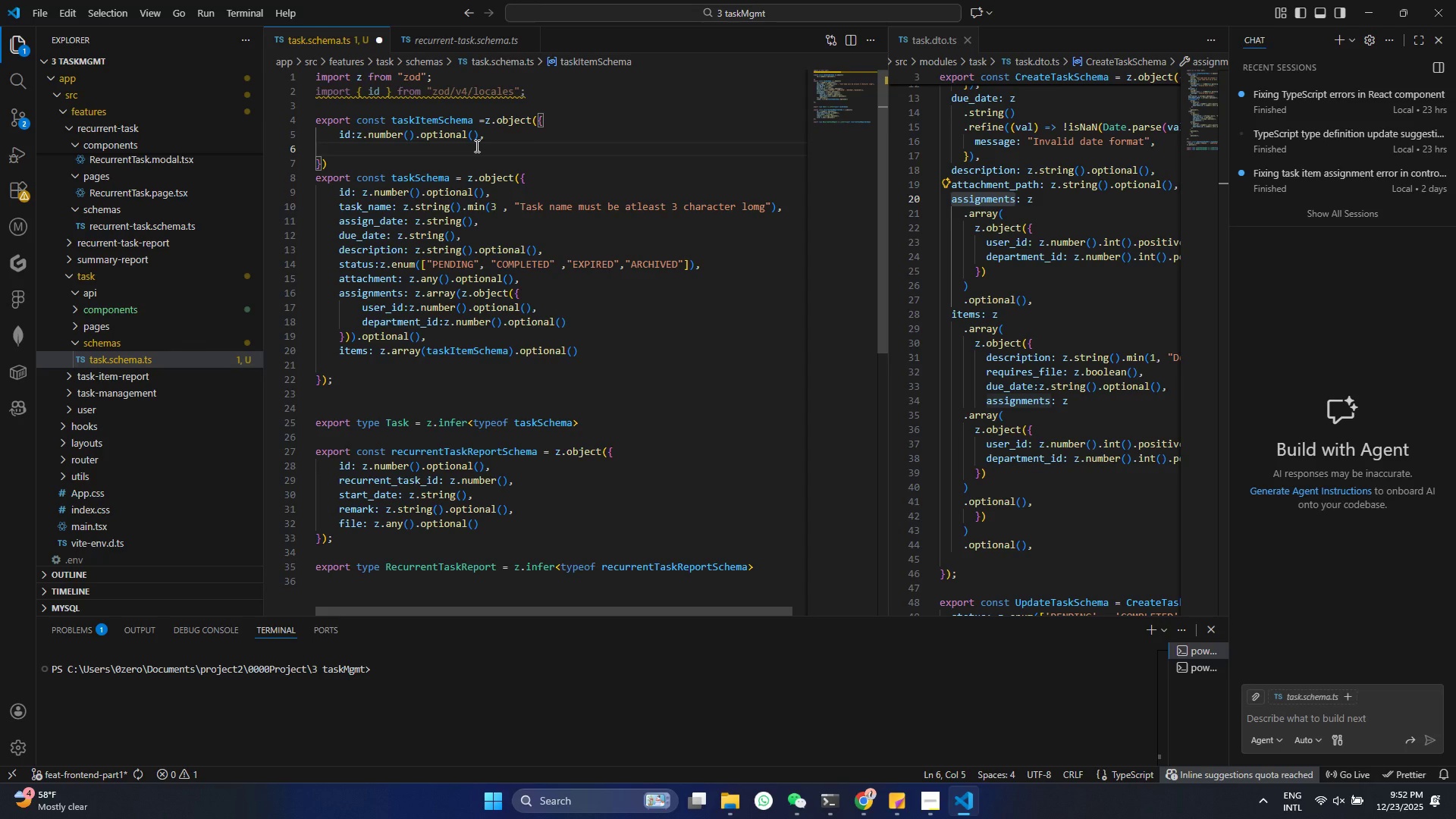 
scroll: coordinate [1034, 371], scroll_direction: up, amount: 21.0
 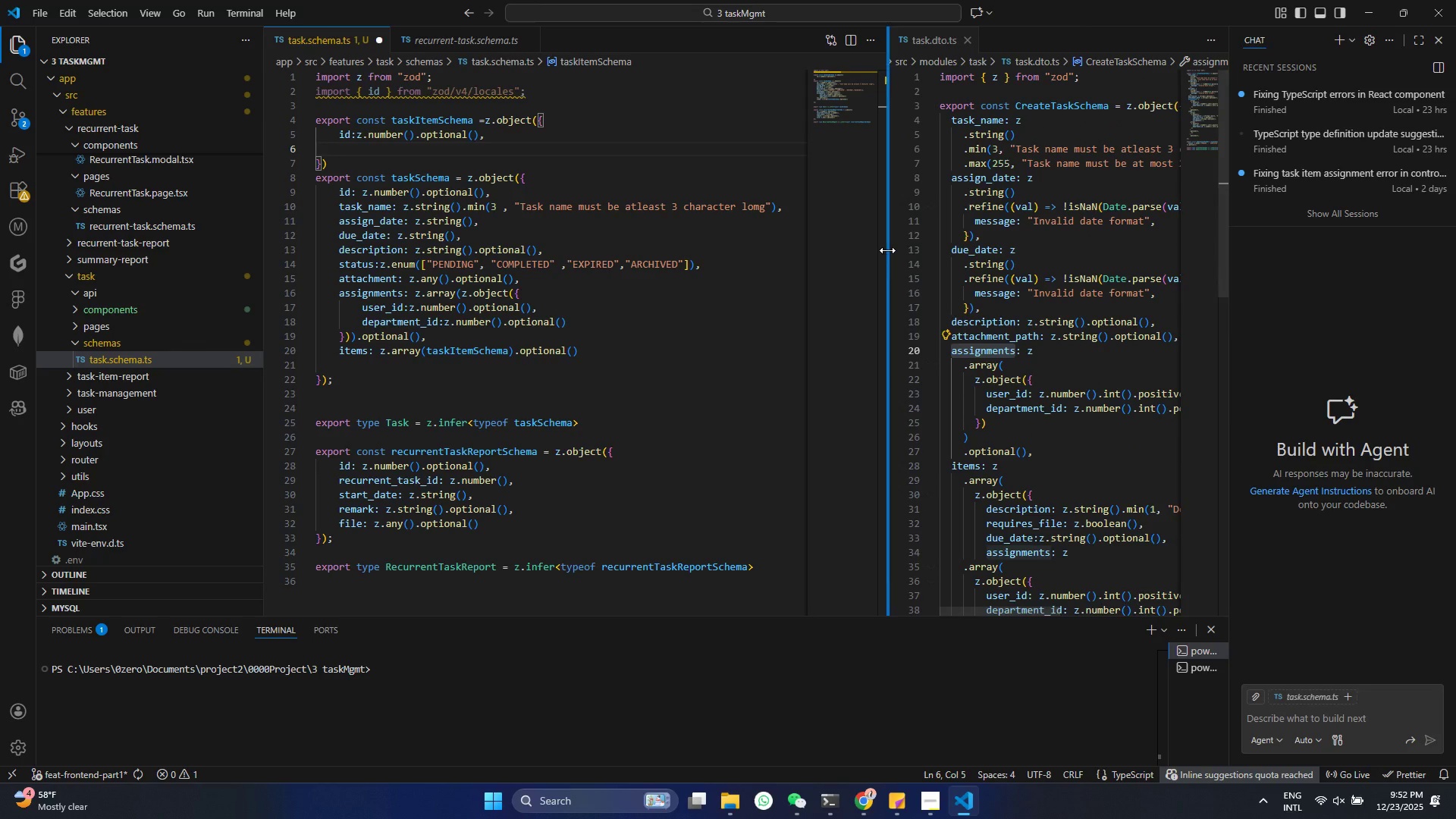 
left_click_drag(start_coordinate=[888, 250], to_coordinate=[897, 249])
 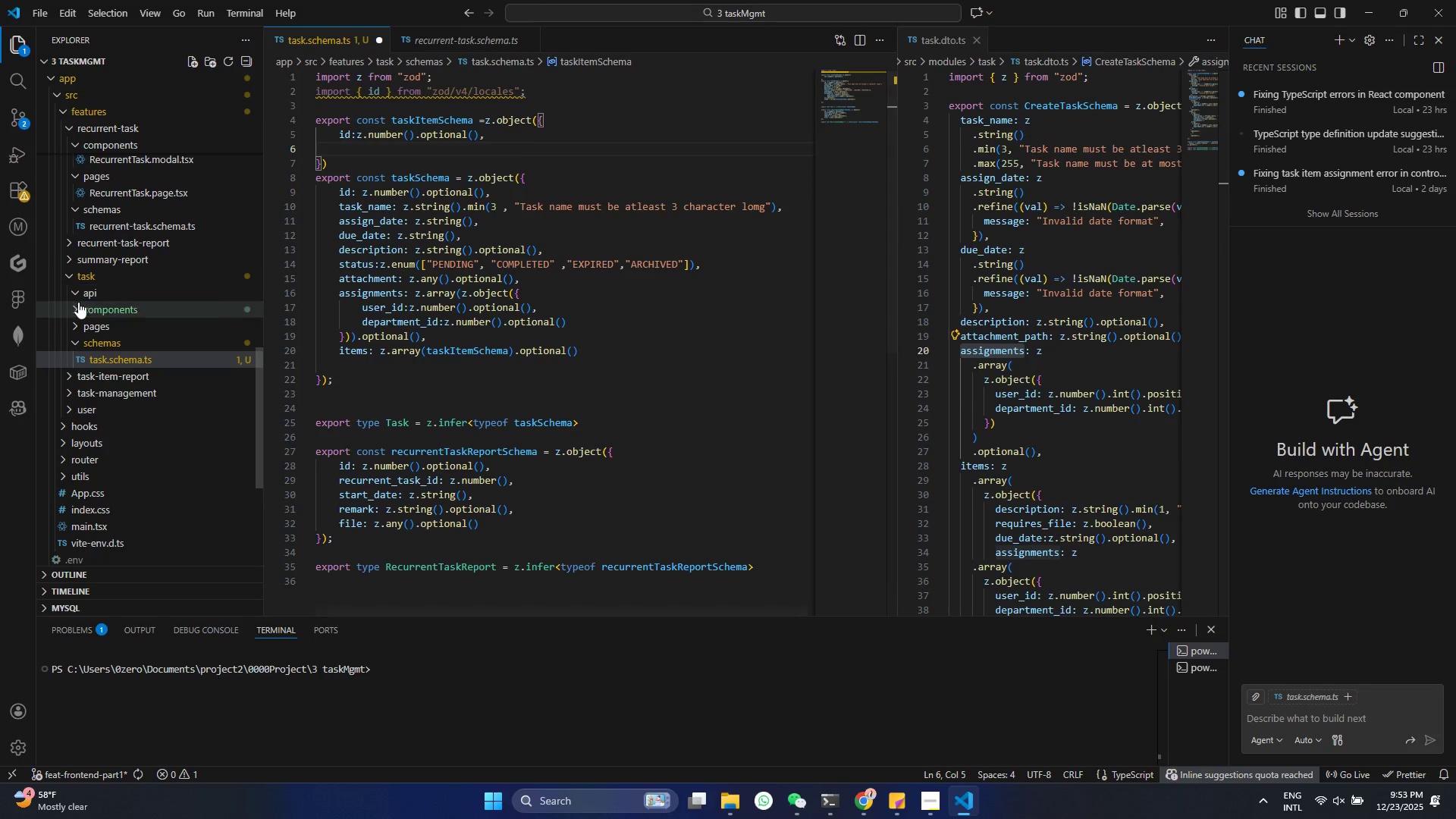 
scroll: coordinate [114, 249], scroll_direction: up, amount: 30.0
 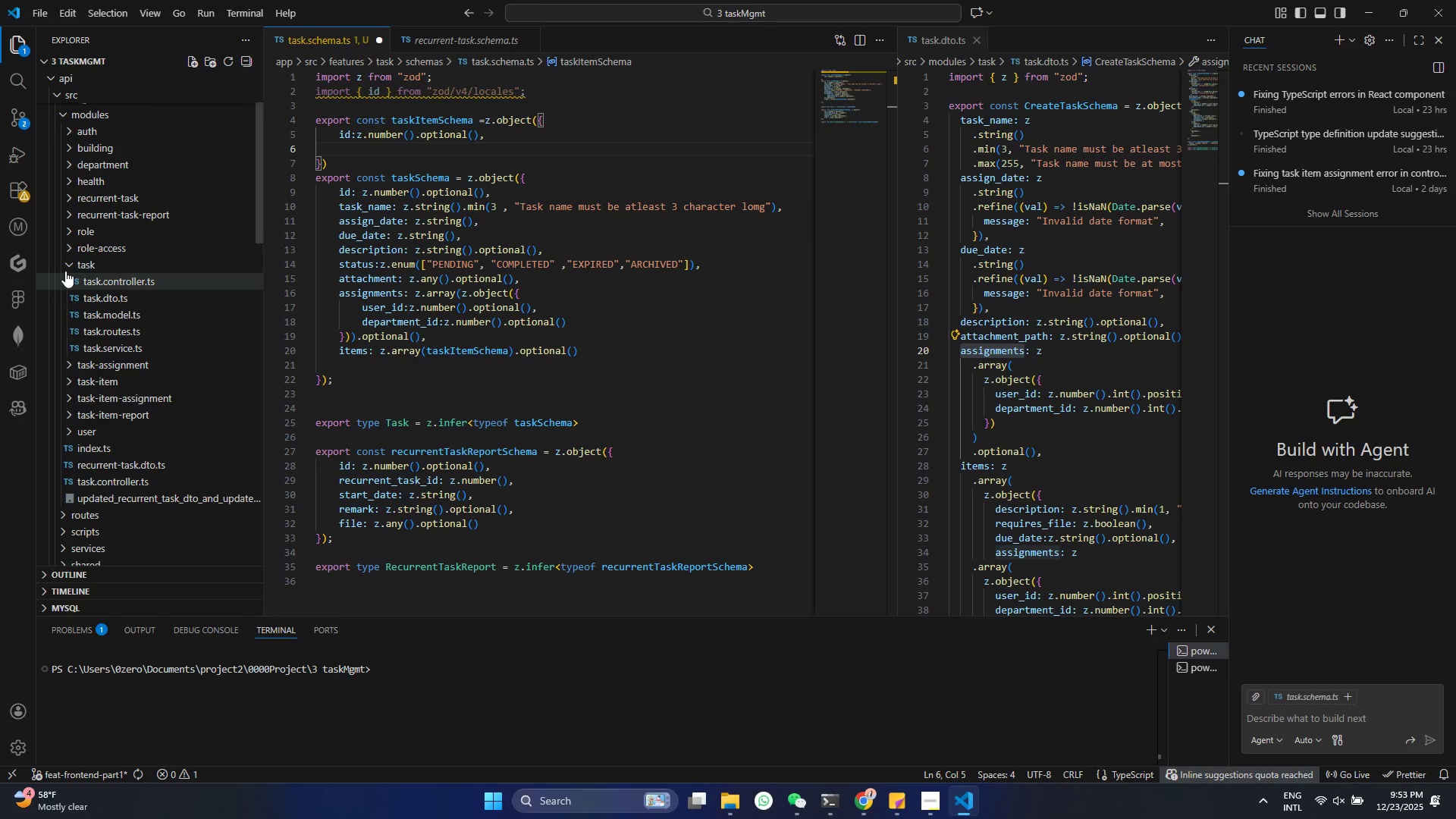 
left_click([67, 268])
 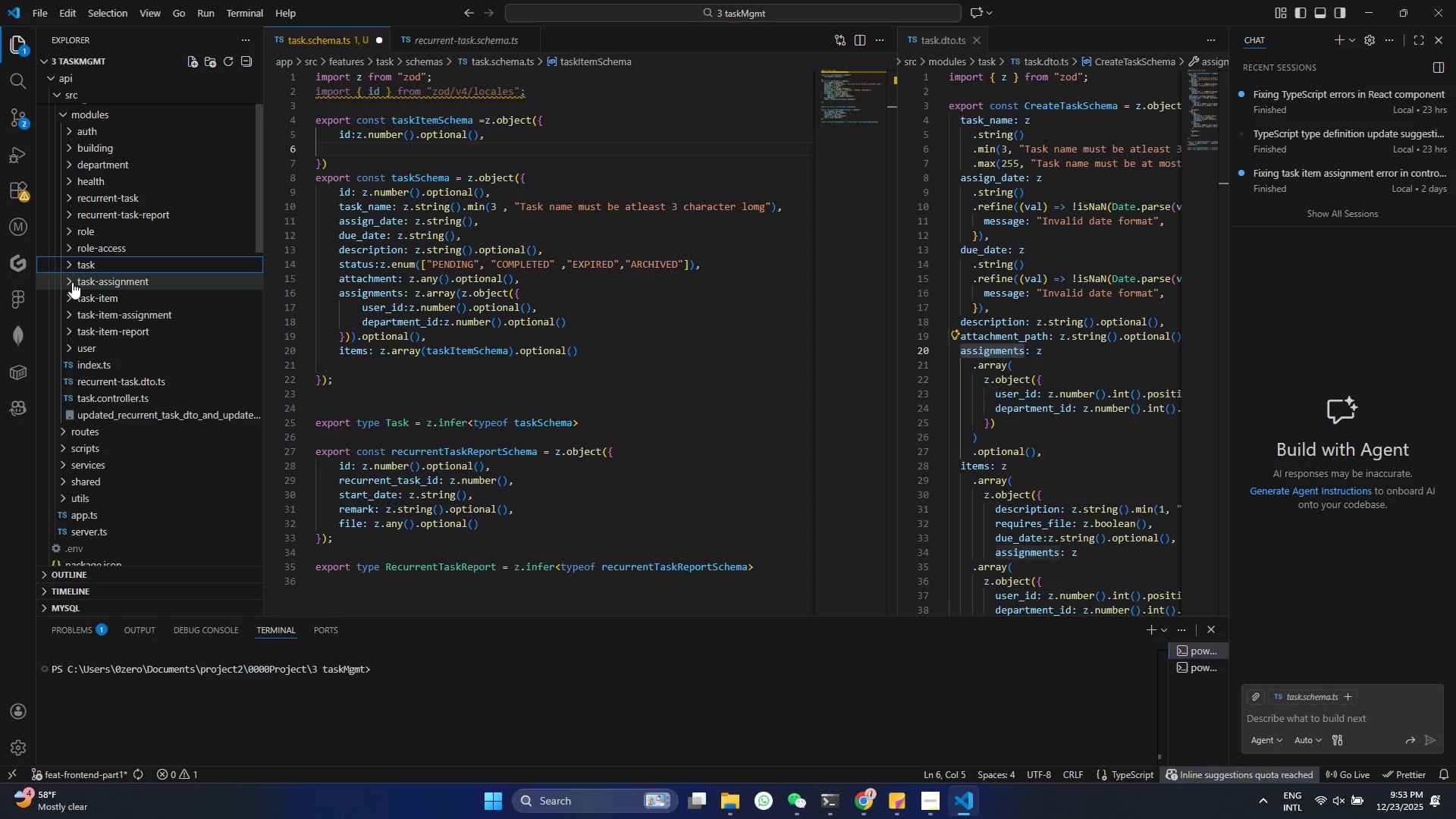 
left_click([72, 282])
 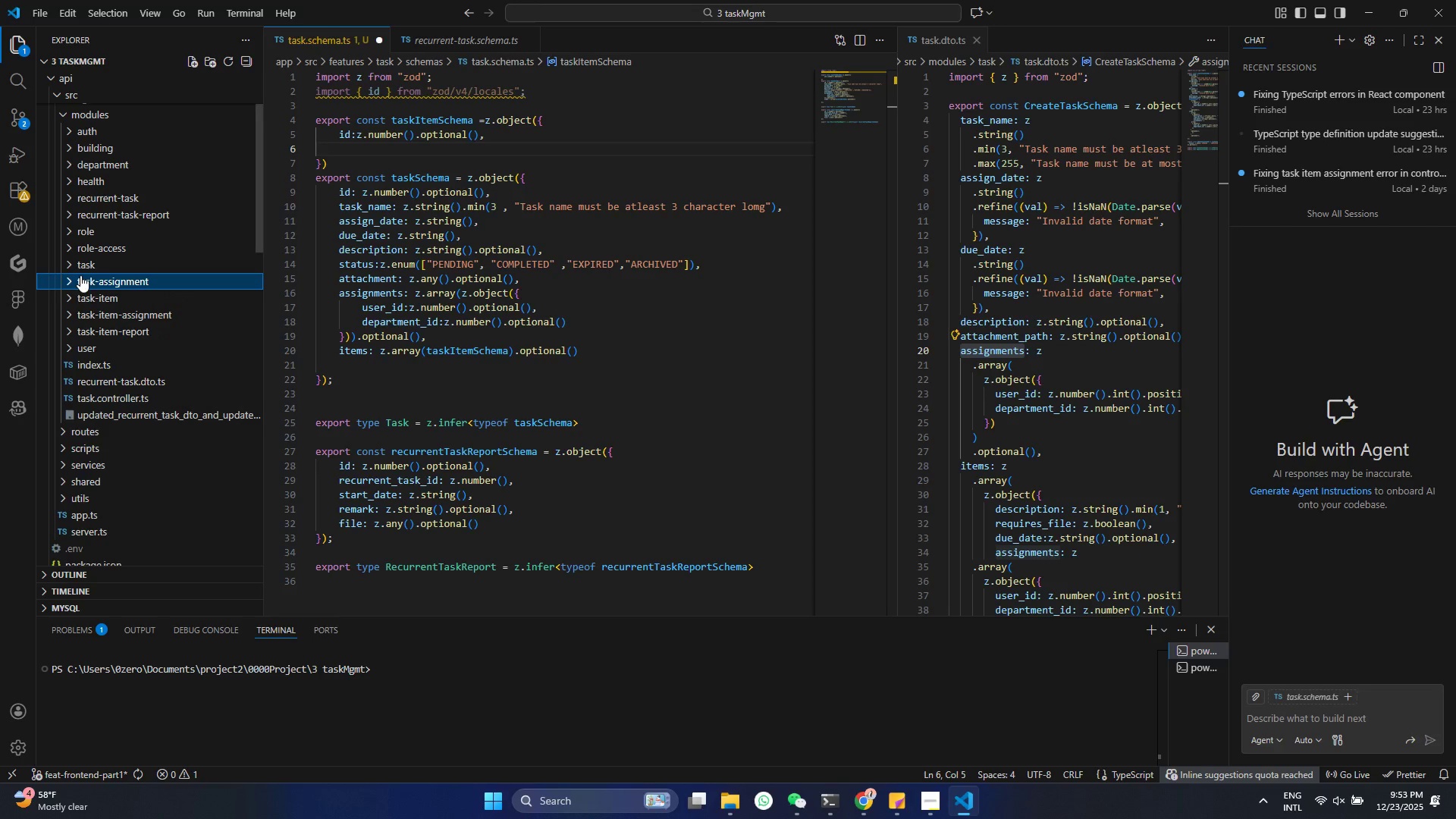 
double_click([76, 296])
 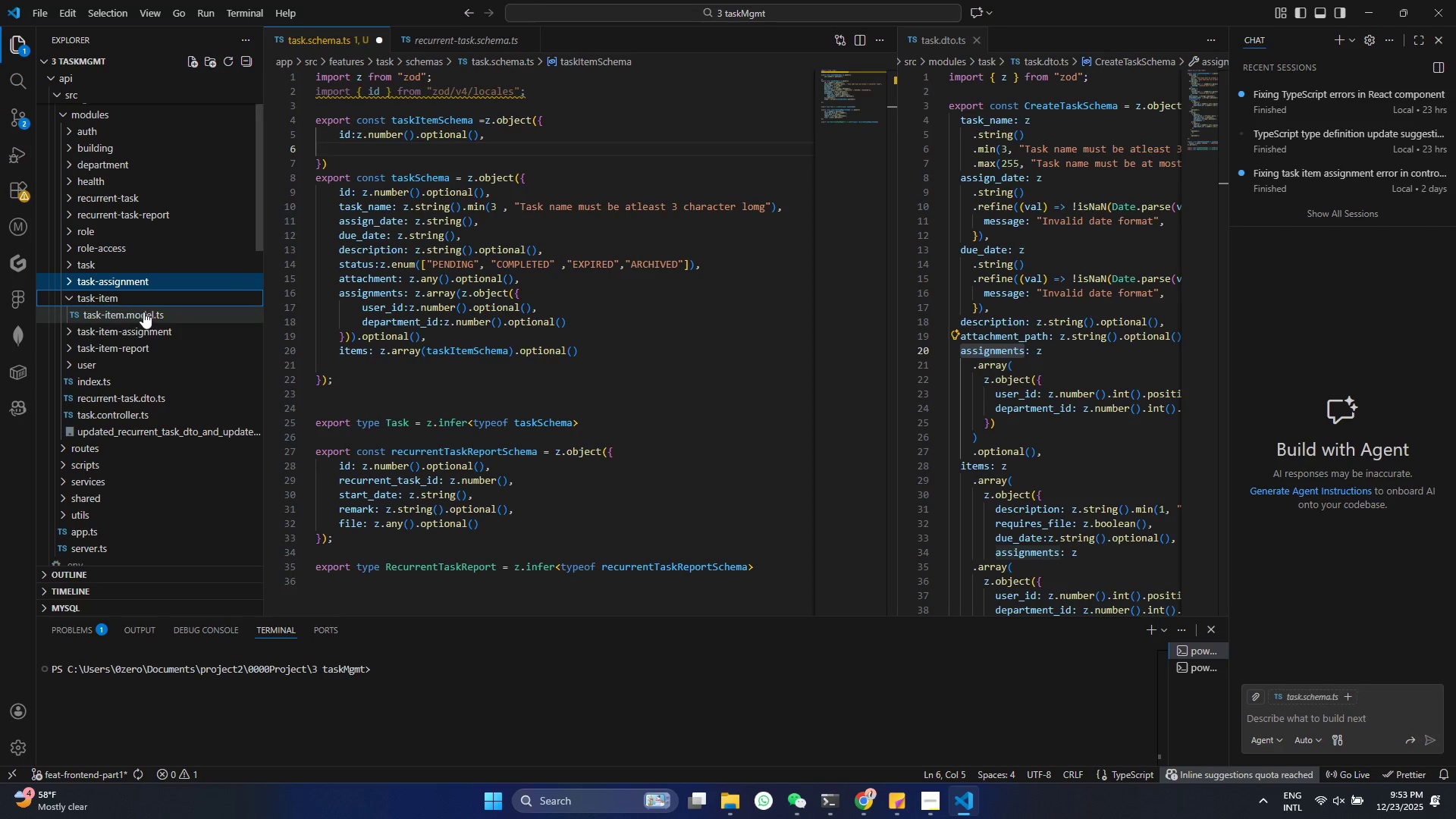 
right_click([143, 313])
 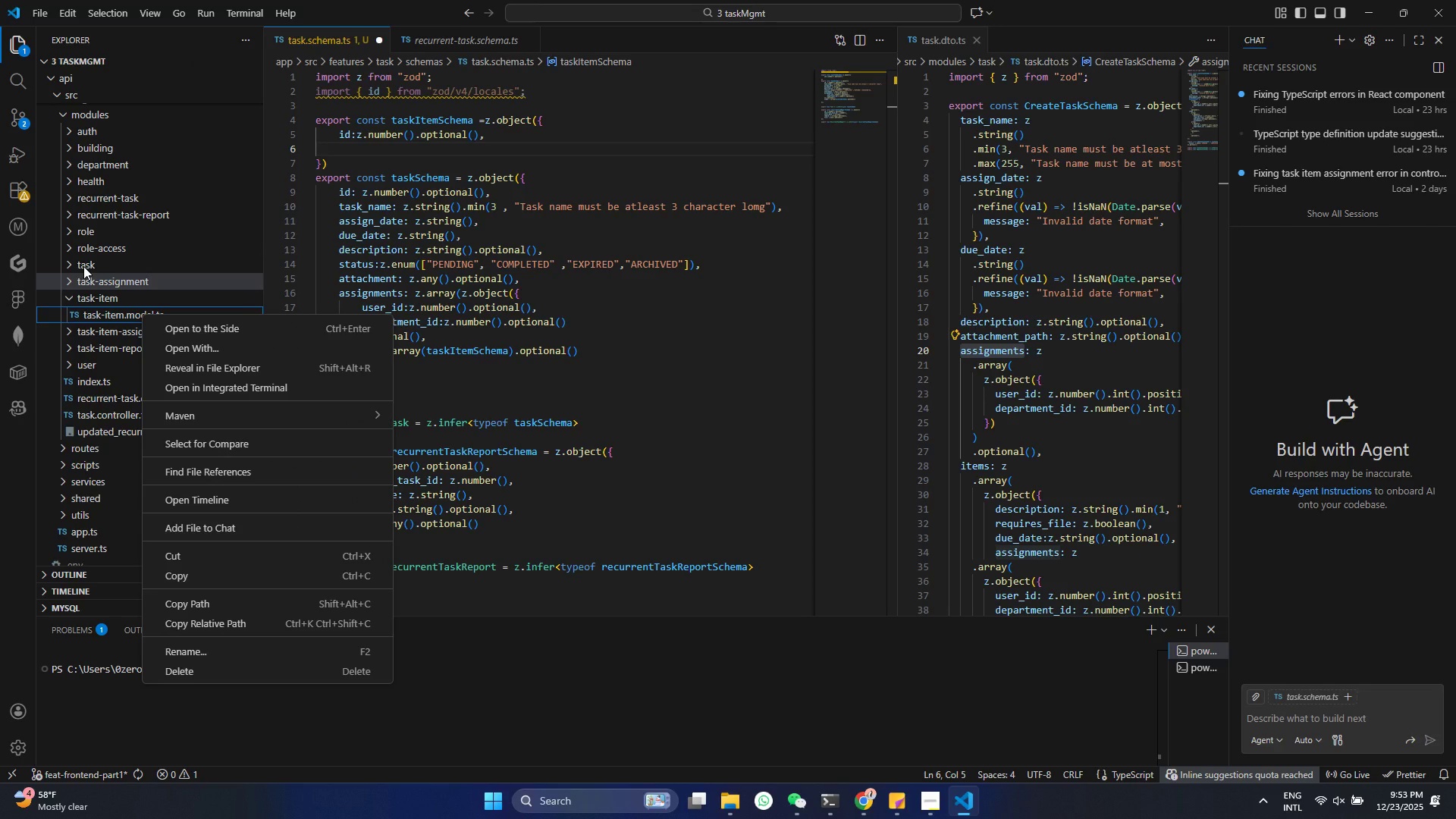 
left_click([412, 120])
 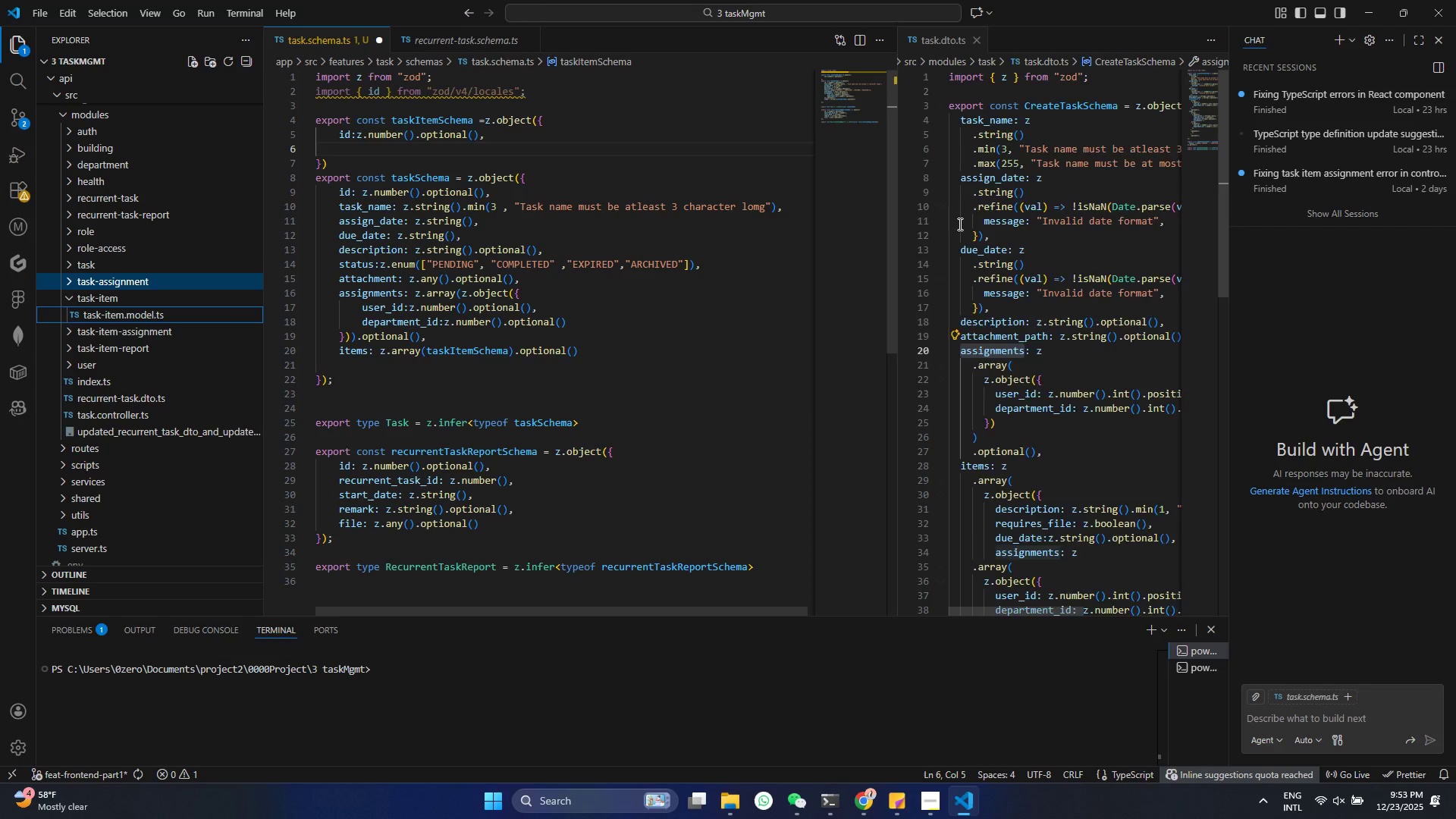 
scroll: coordinate [984, 258], scroll_direction: down, amount: 7.0
 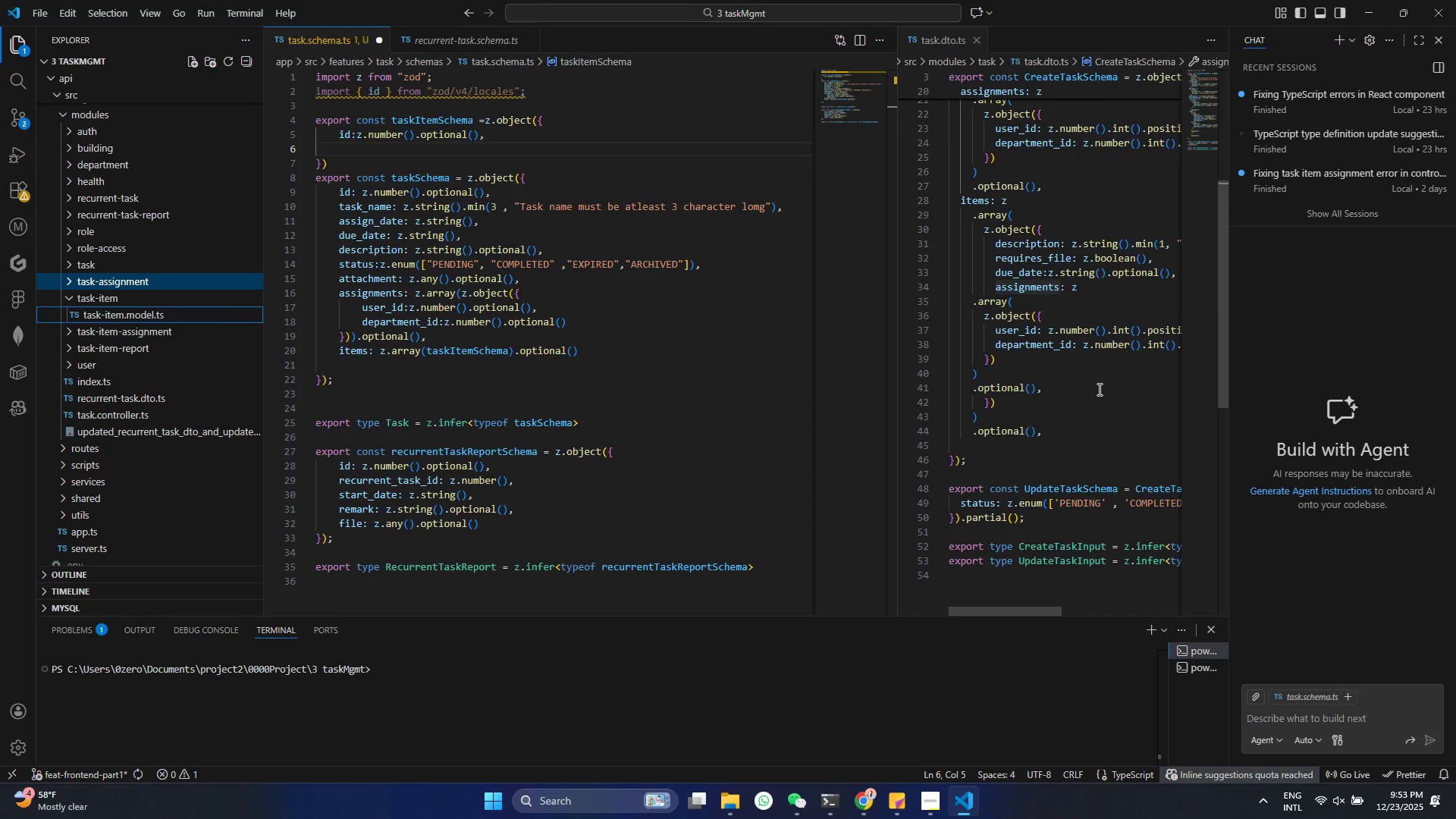 
scroll: coordinate [1063, 348], scroll_direction: up, amount: 18.0
 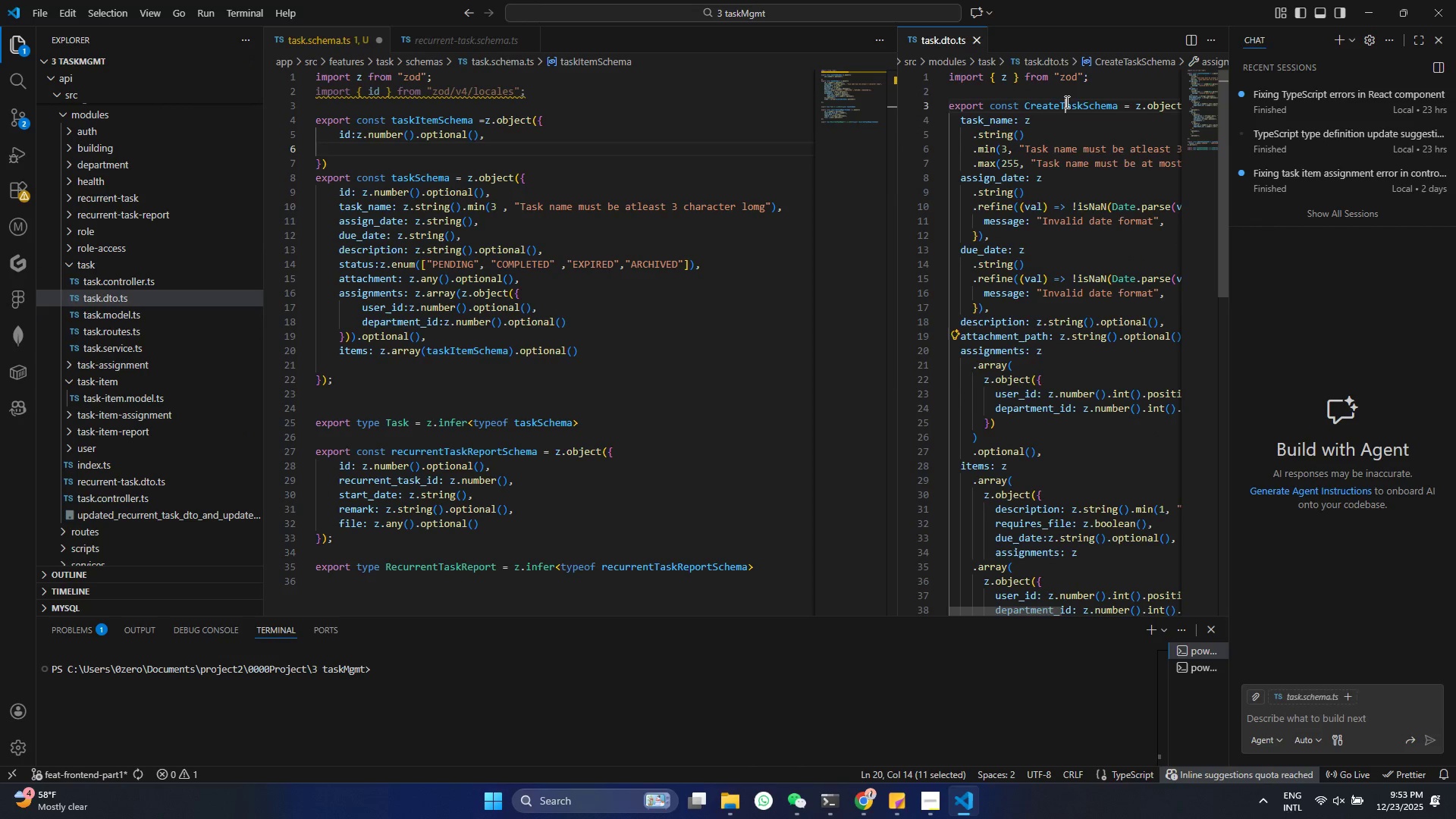 
double_click([1065, 102])
 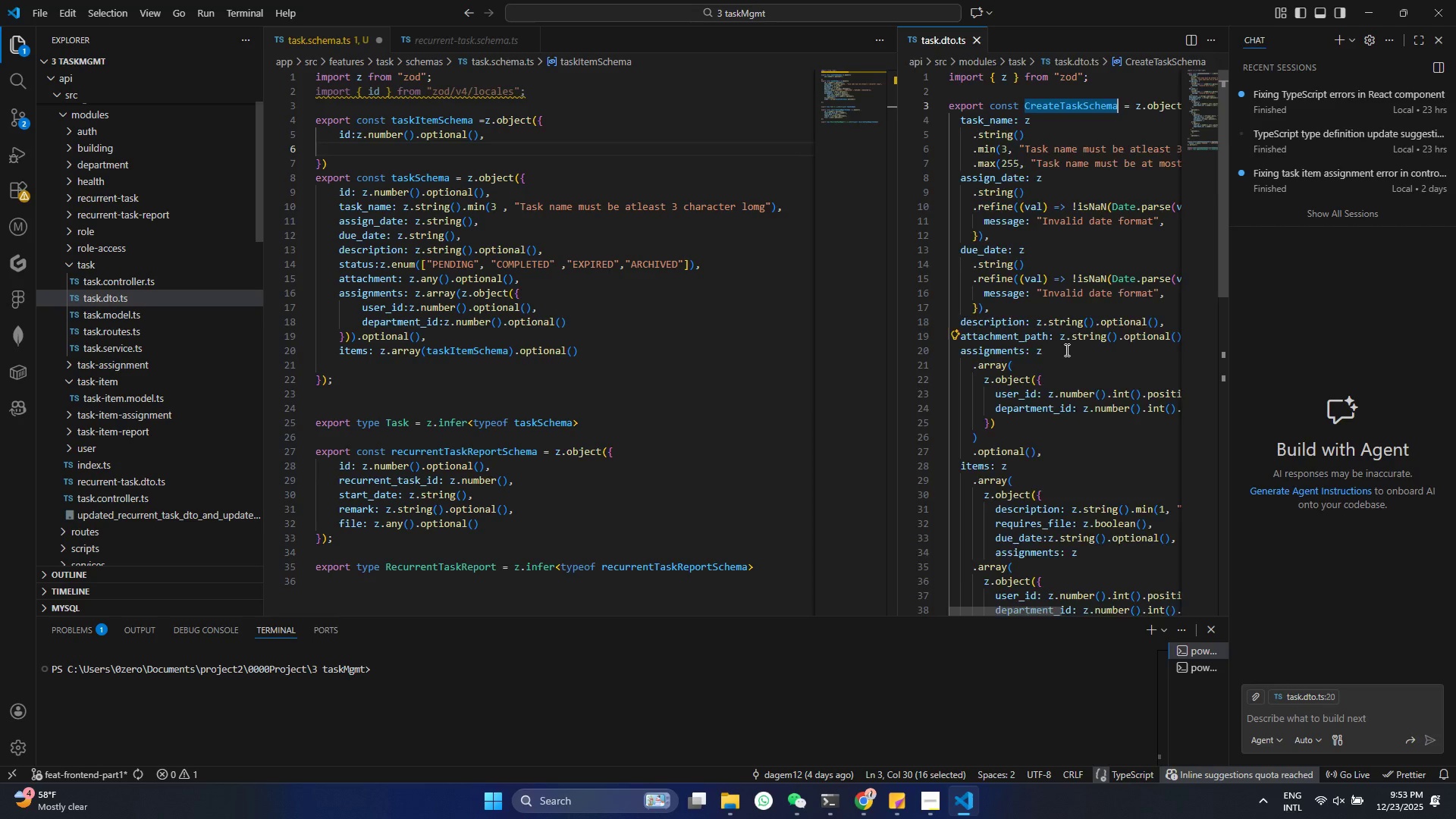 
scroll: coordinate [1065, 356], scroll_direction: down, amount: 8.0
 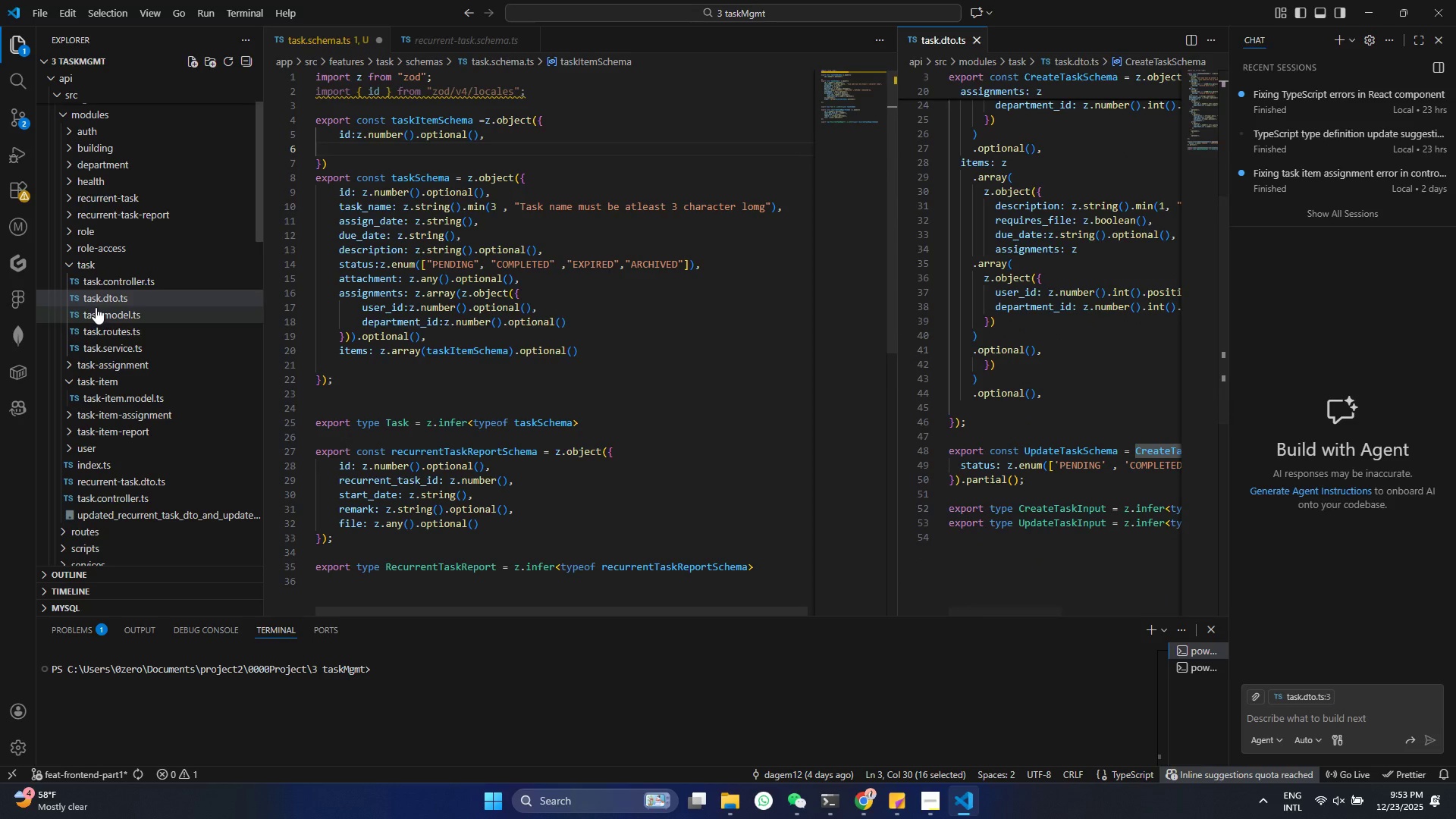 
left_click([69, 265])
 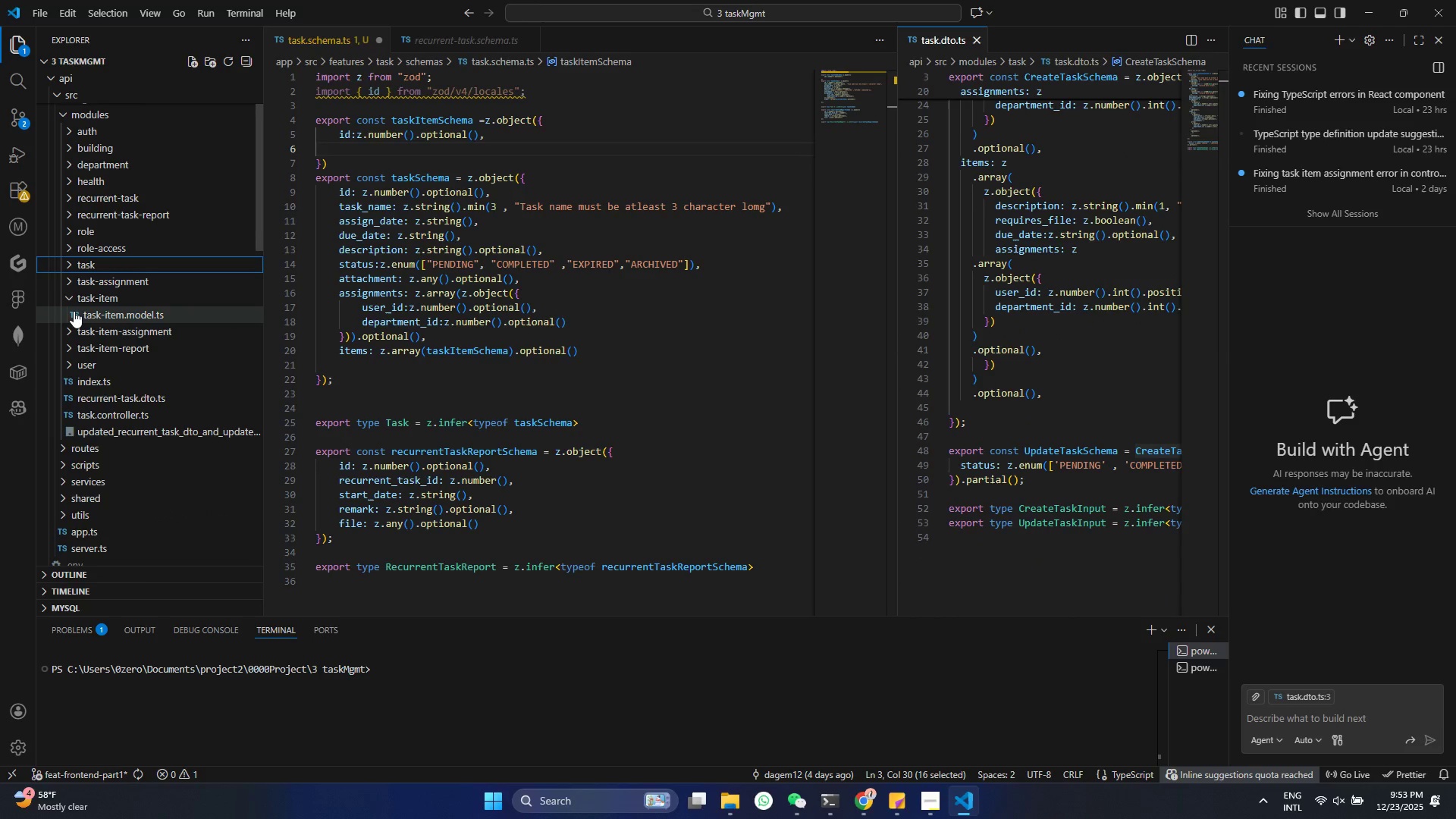 
right_click([86, 318])
 